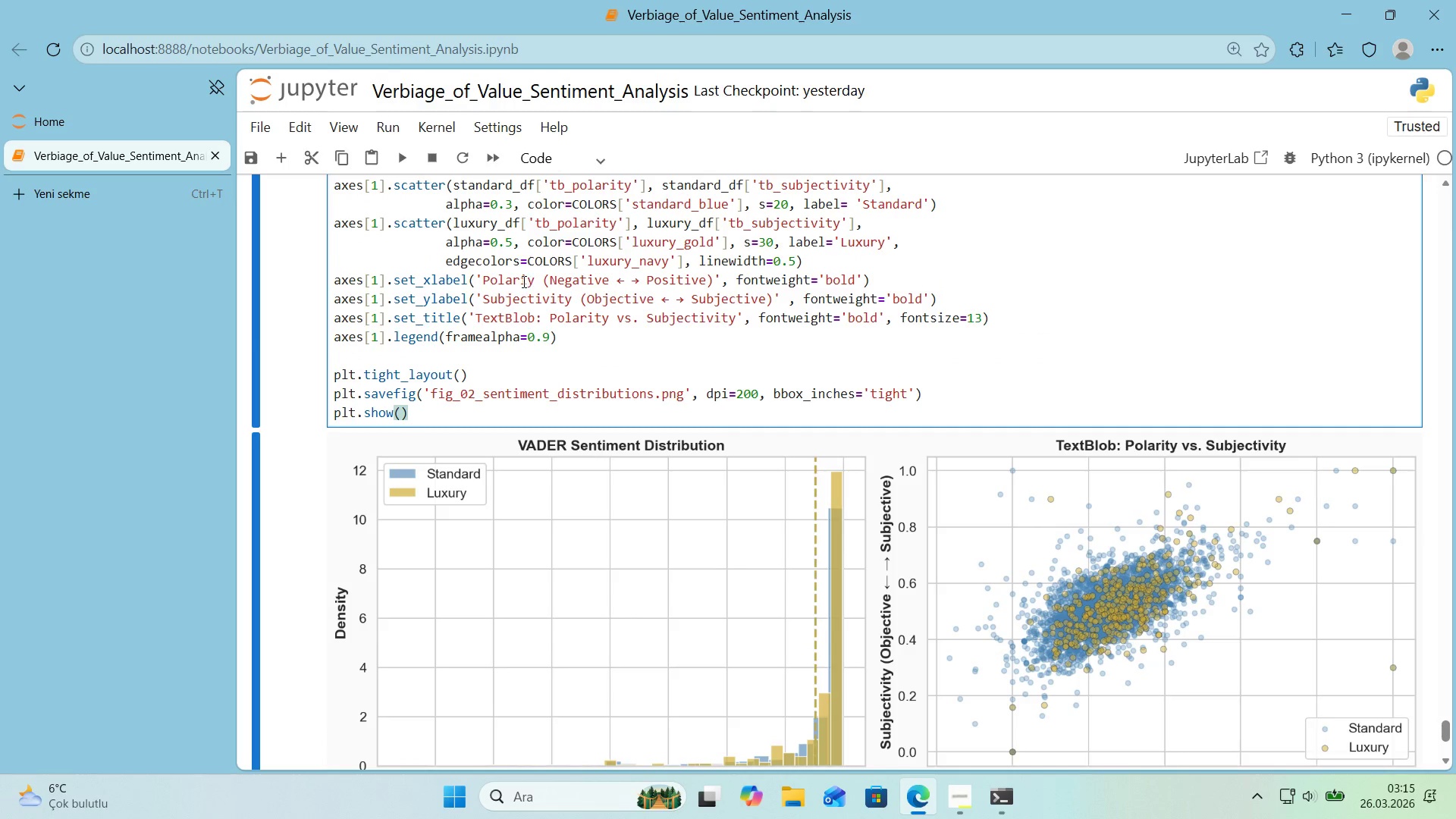 
left_click([528, 281])
 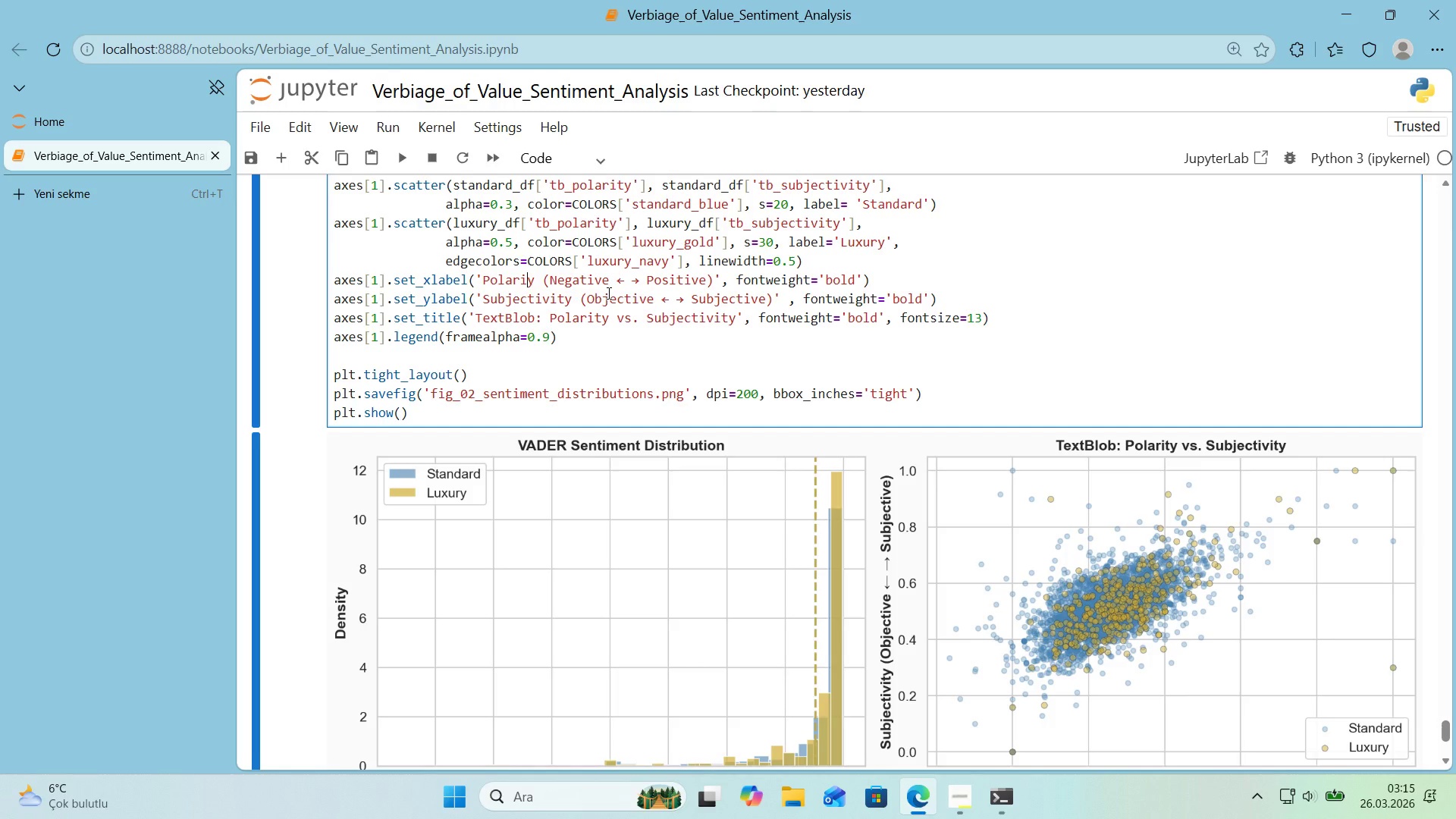 
key(T)
 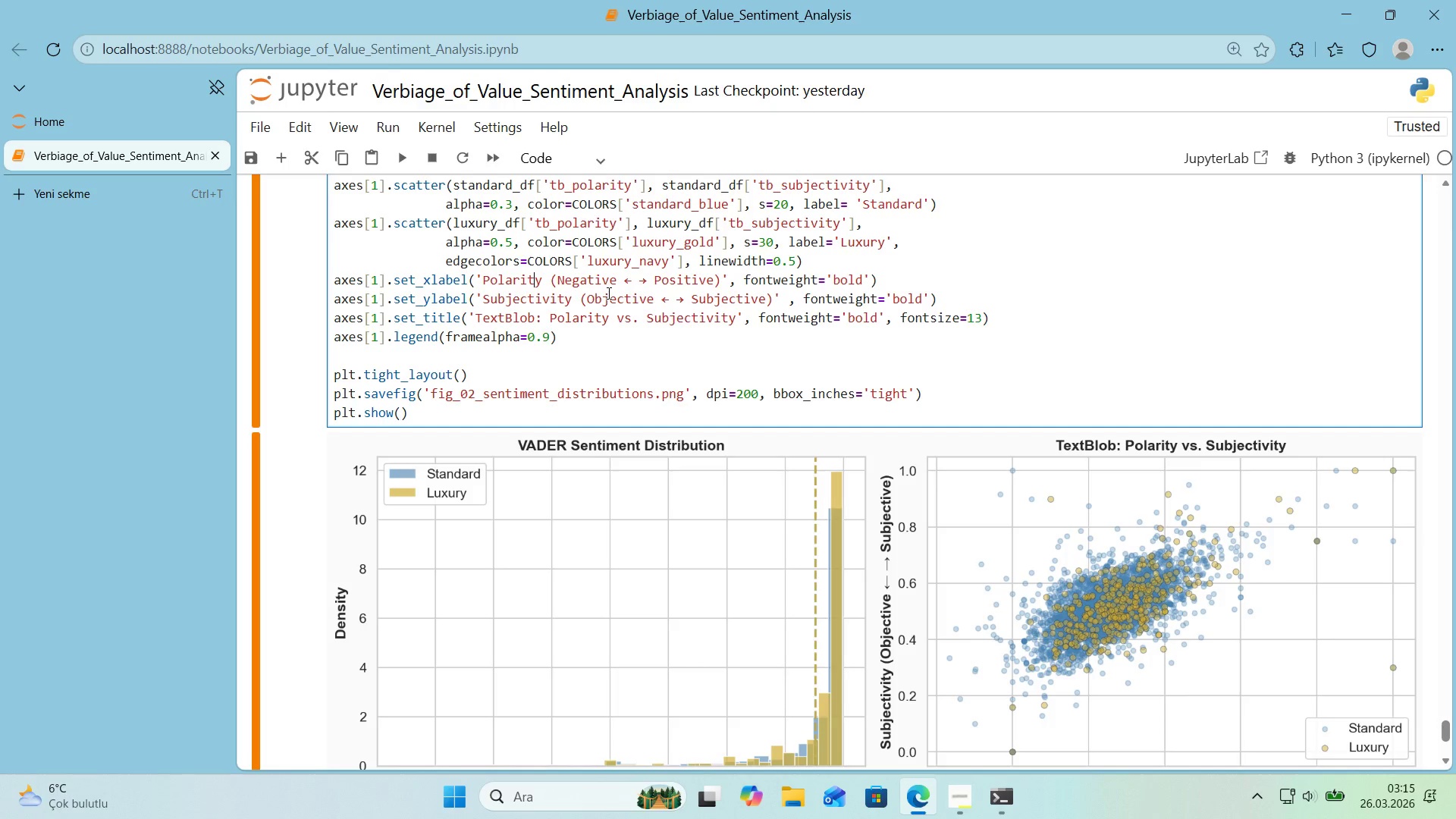 
key(Shift+Enter)
 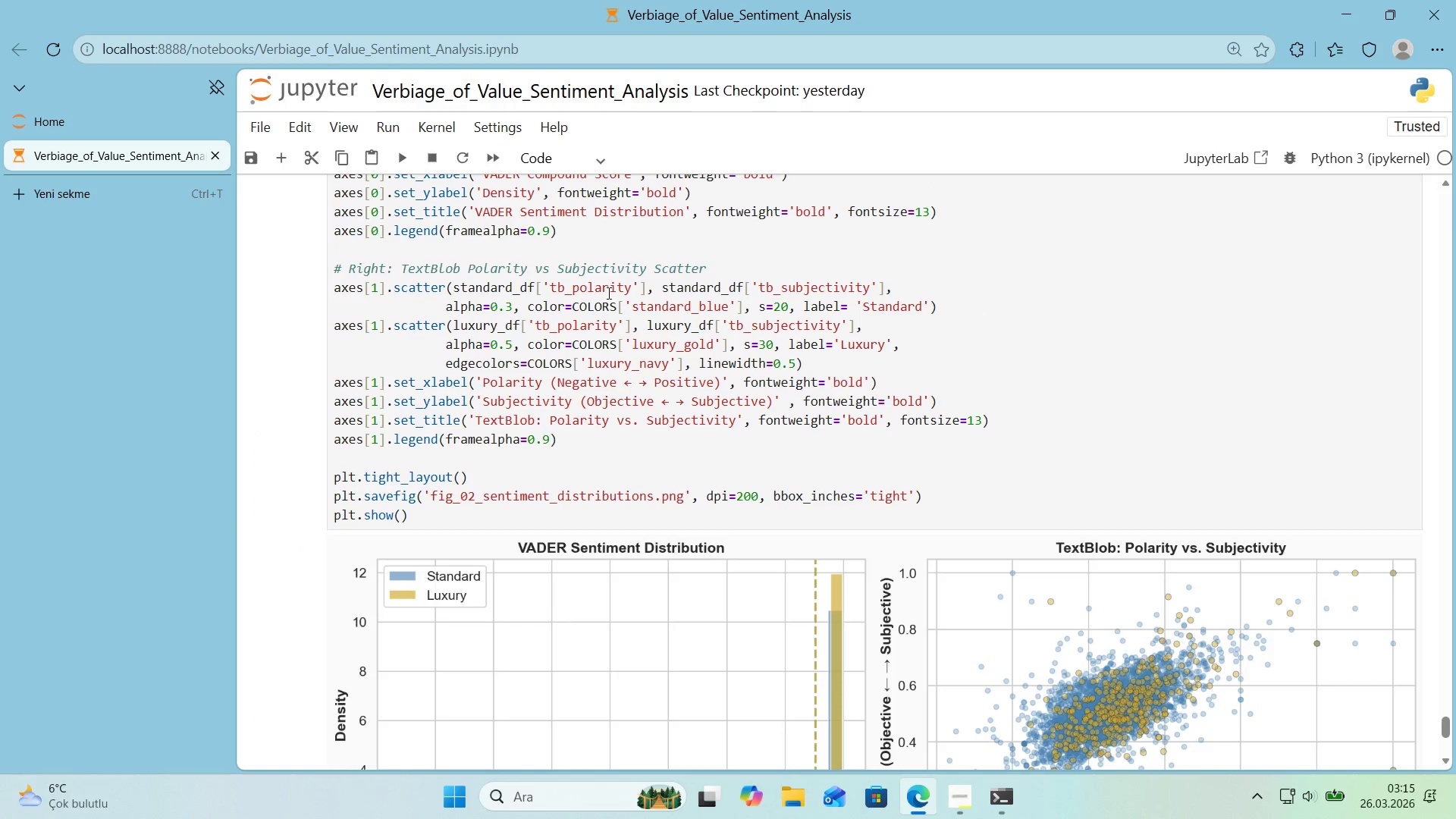 
scroll: coordinate [949, 268], scroll_direction: down, amount: 3.0
 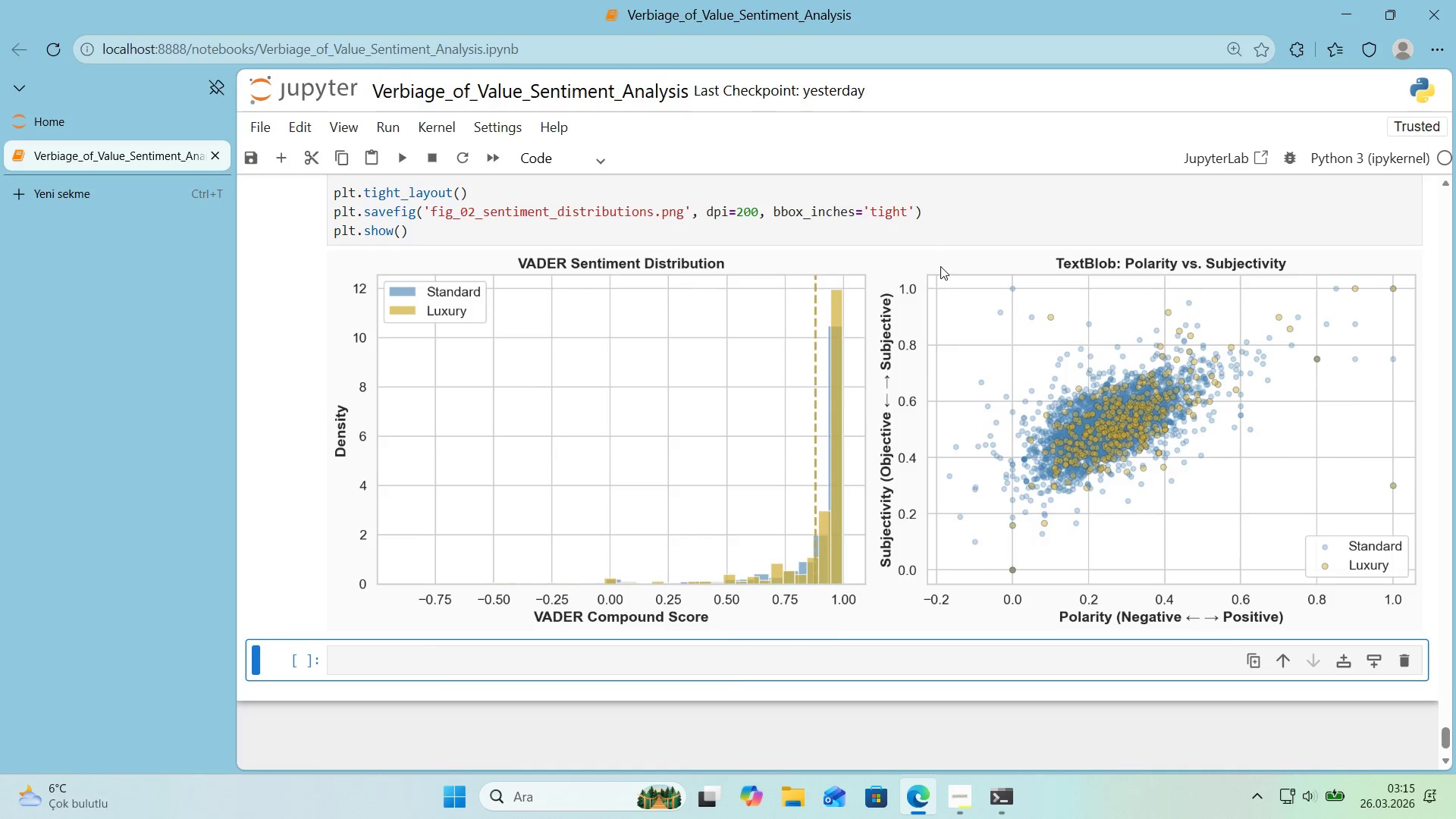 
scroll: coordinate [934, 265], scroll_direction: up, amount: 4.0
 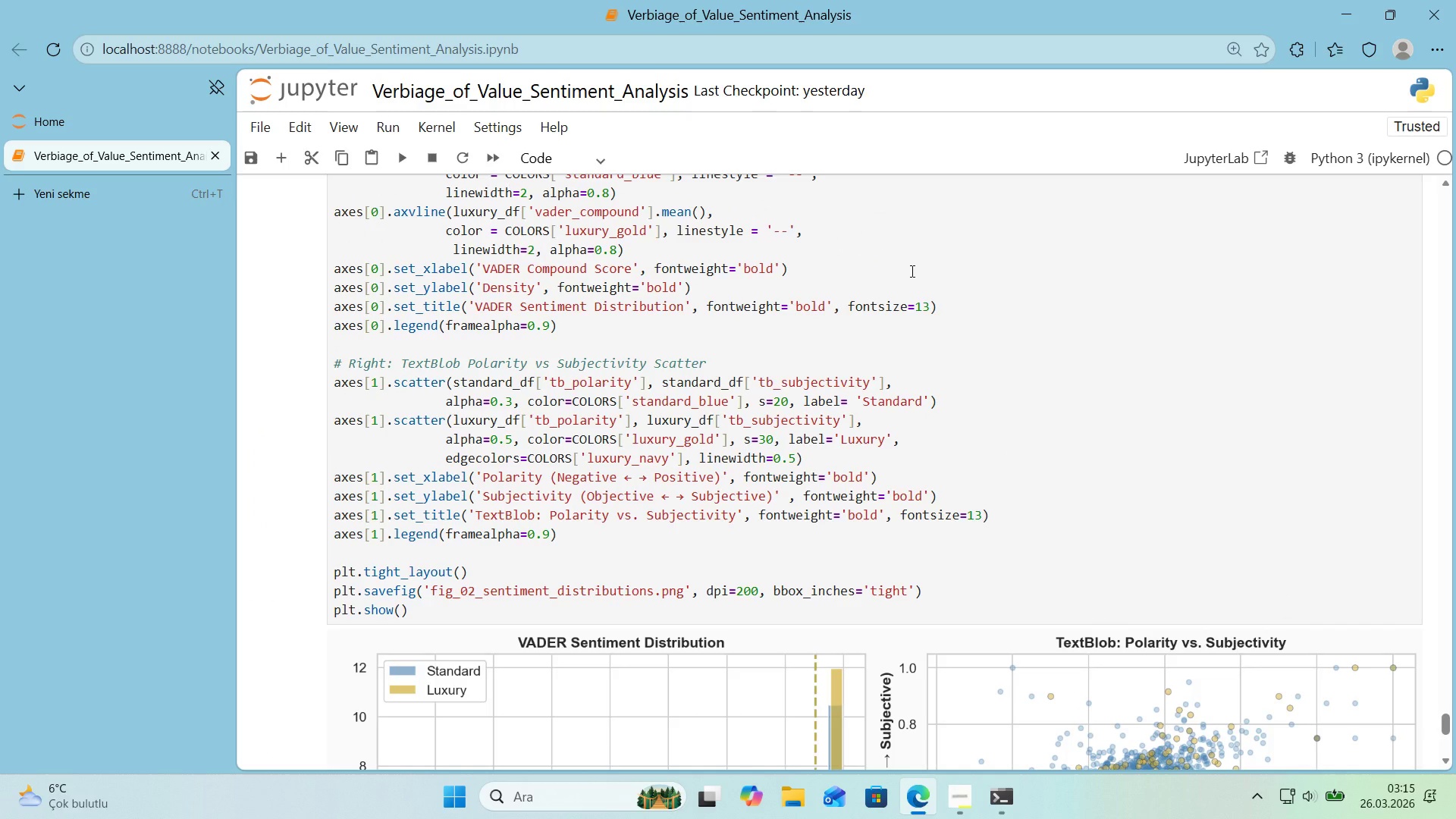 
wait(5.61)
 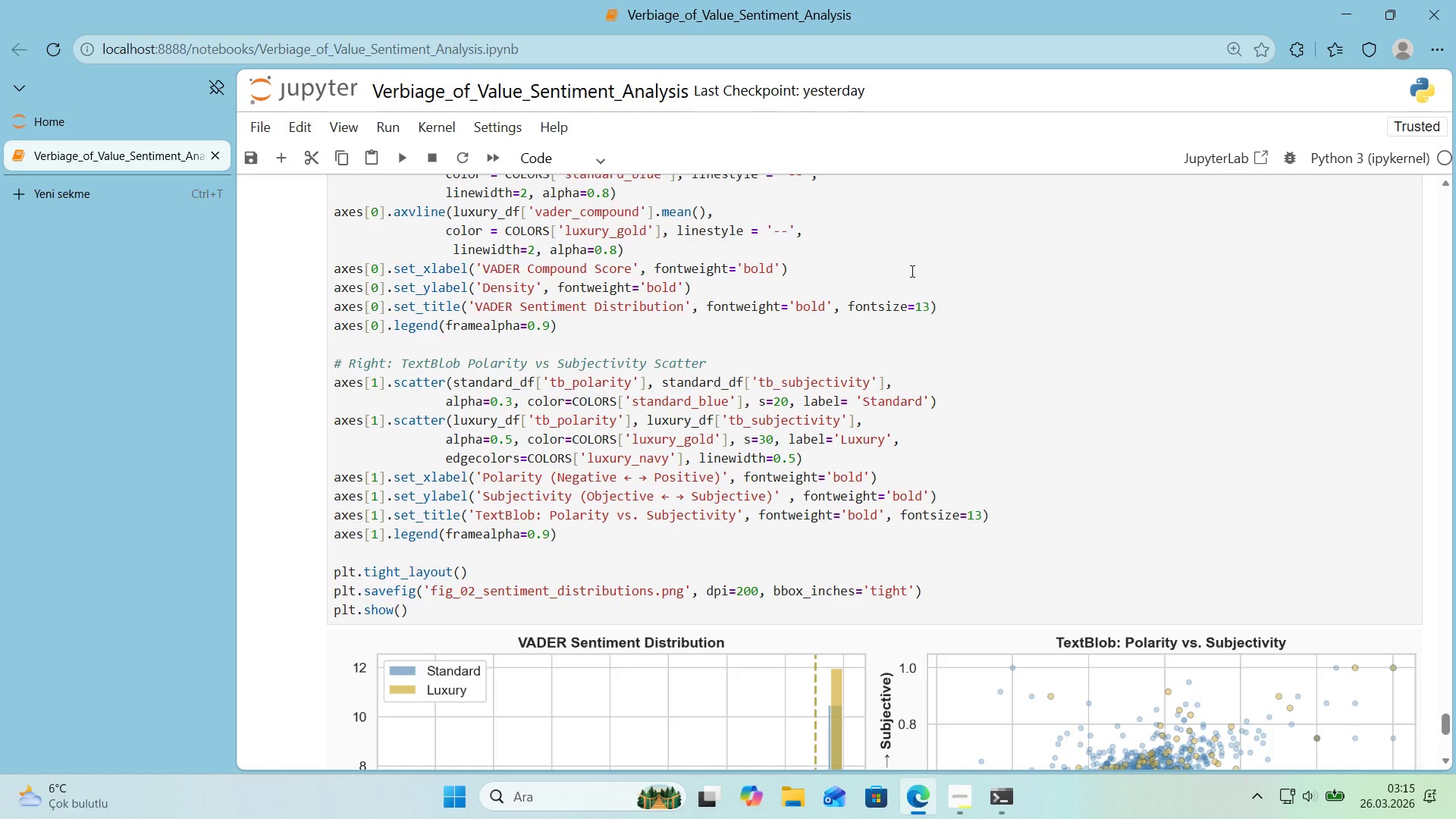 
left_click([989, 304])
 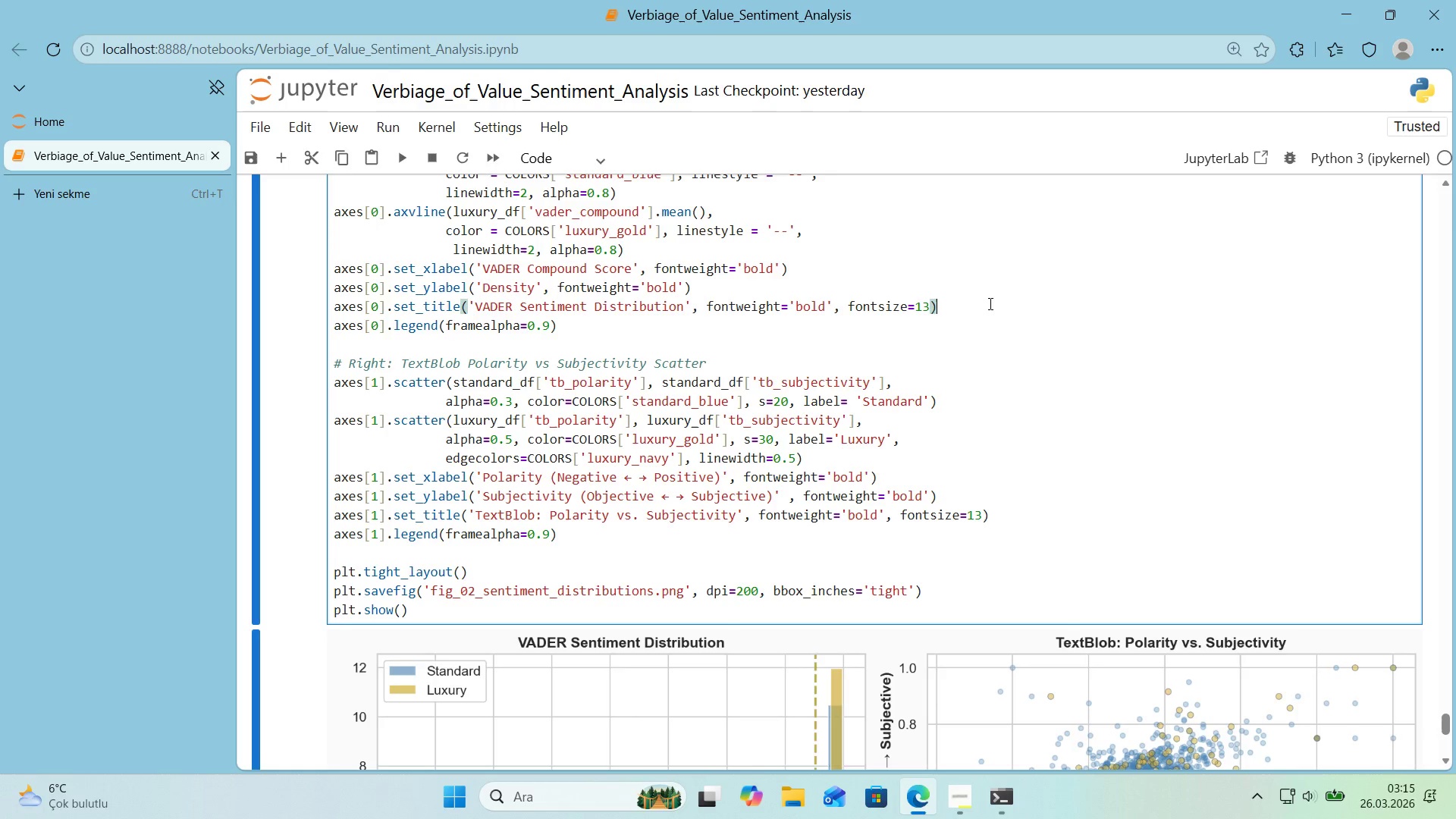 
key(Enter)
 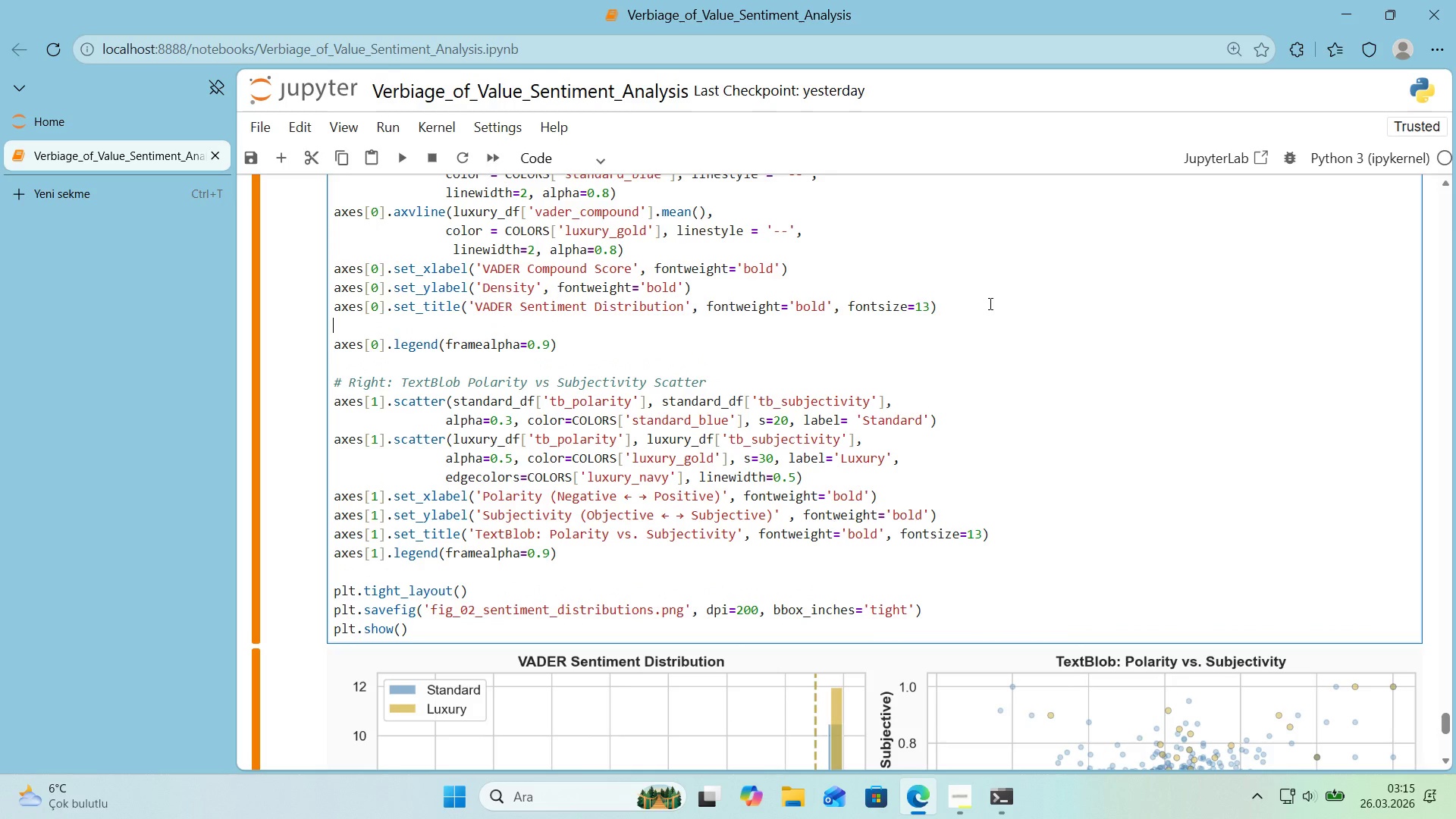 
type(axes)
 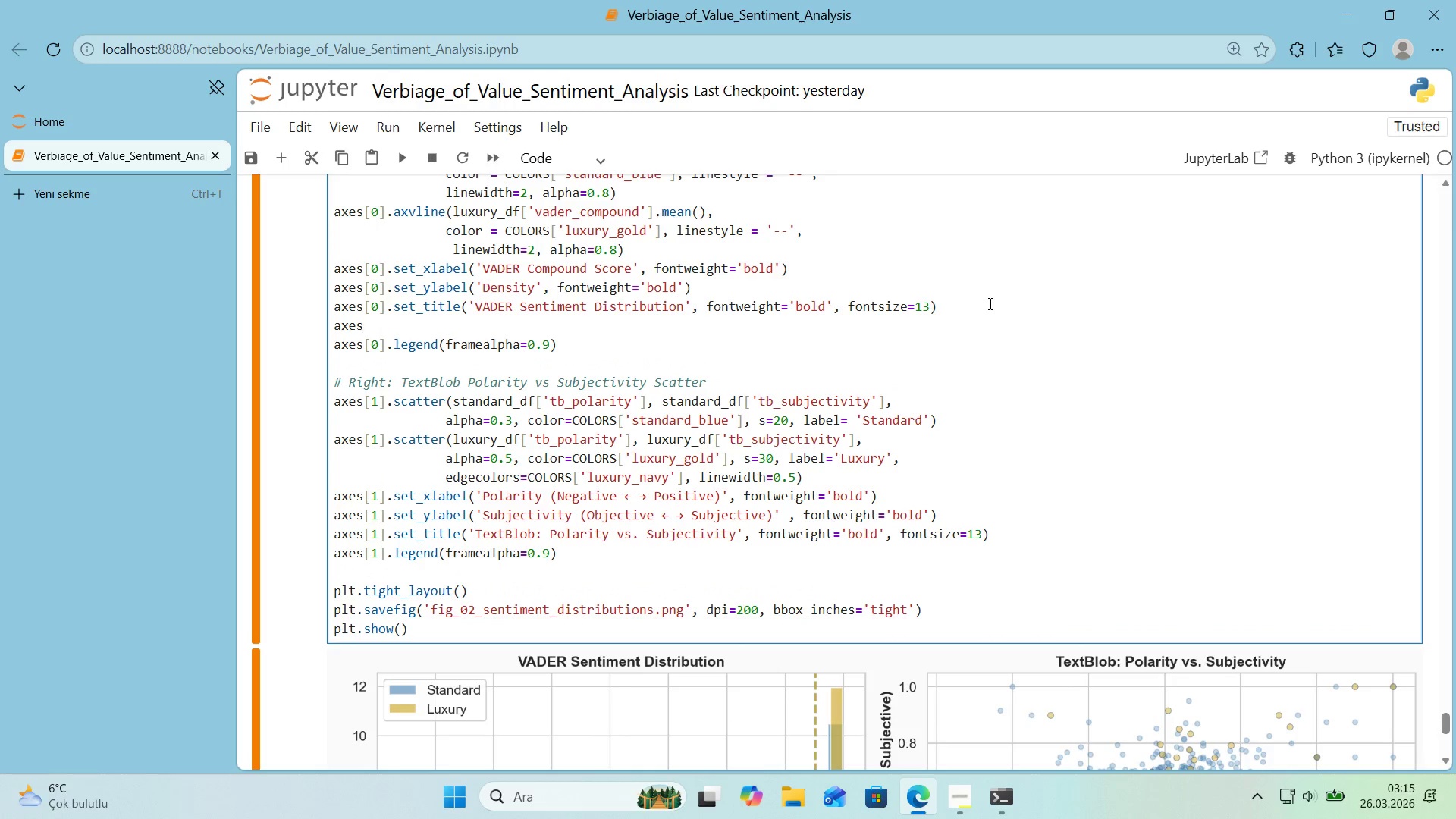 
key(Alt+Control+8)
 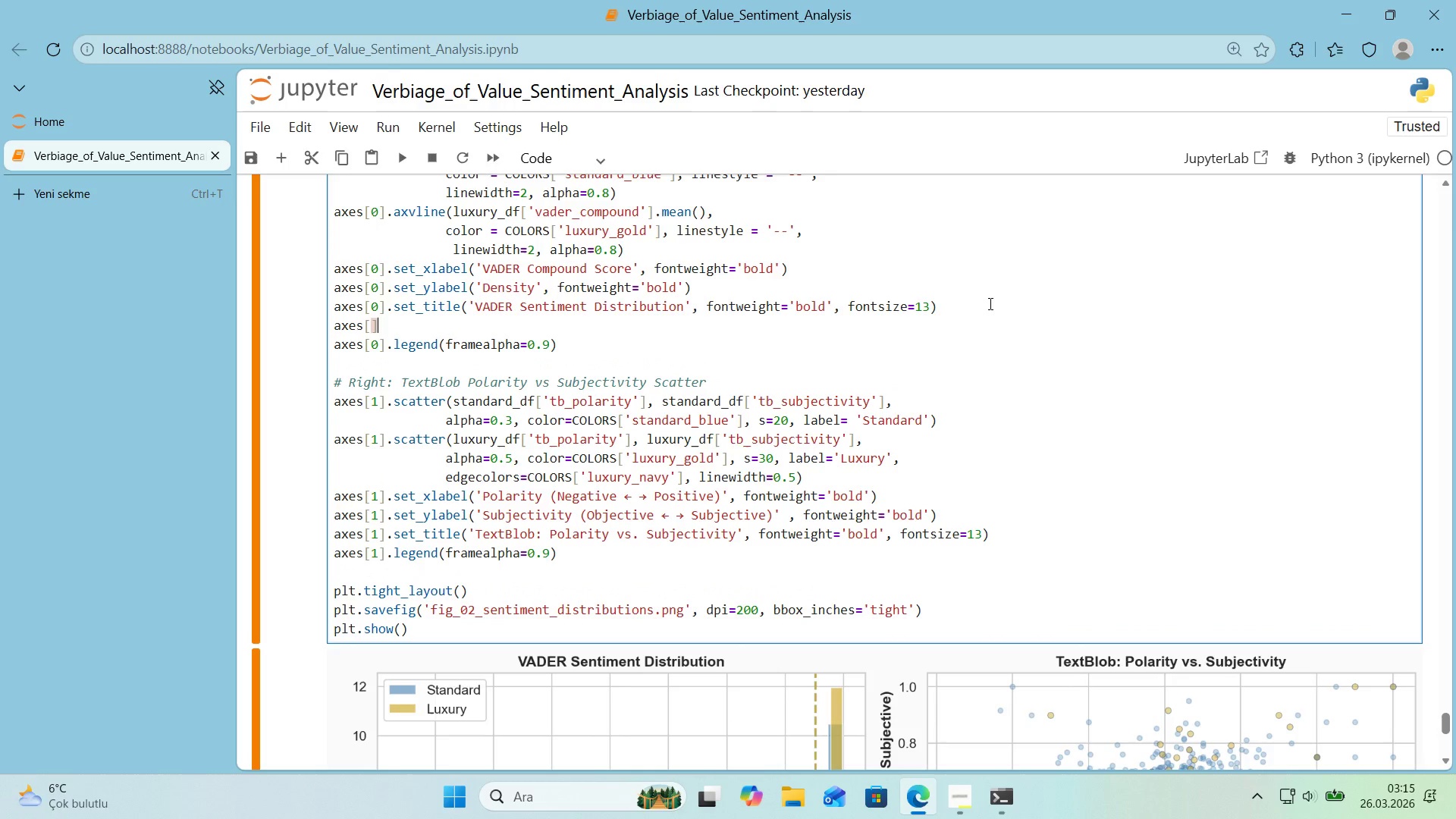 
key(Alt+Control+9)
 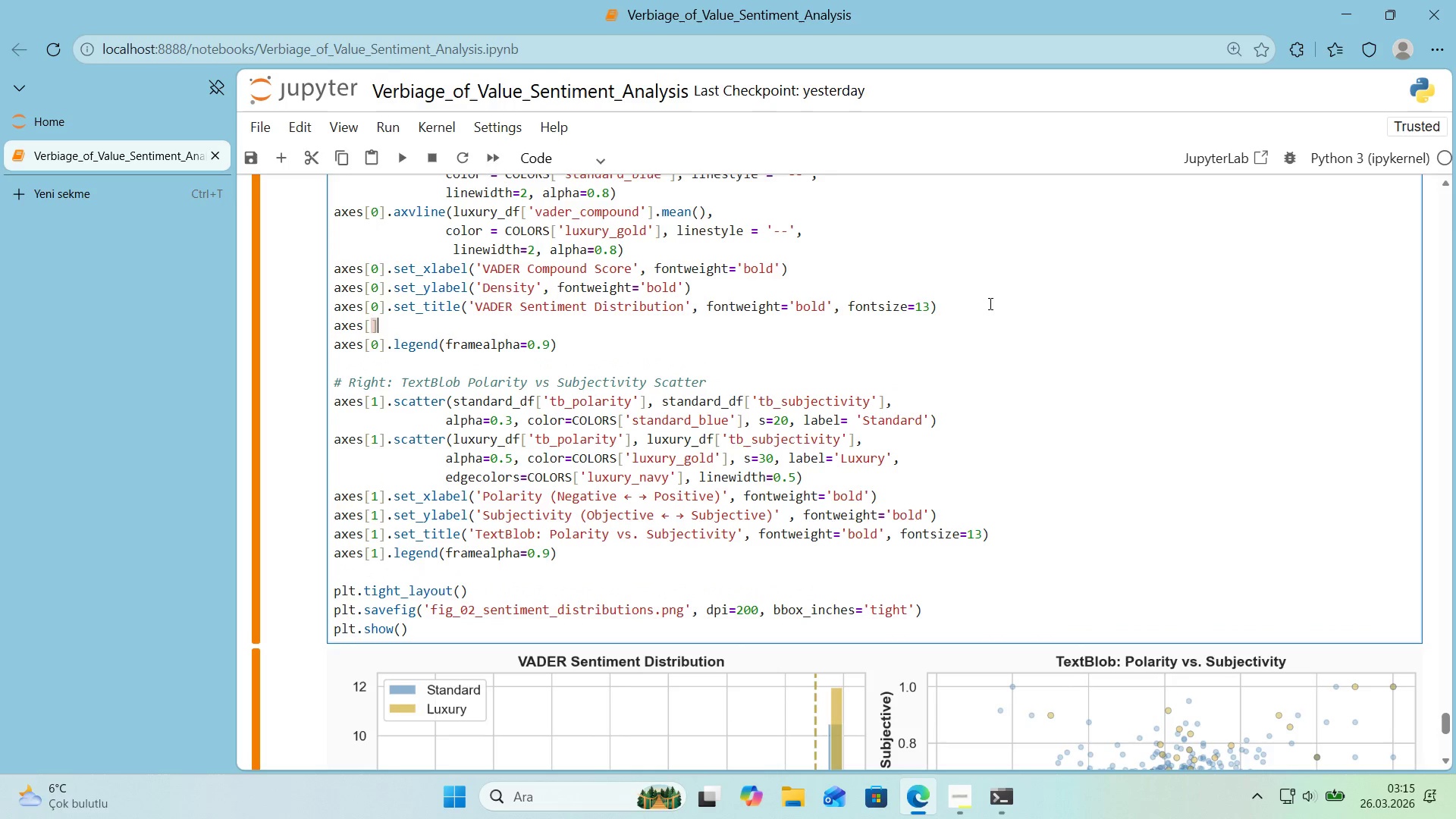 
key(ArrowLeft)
 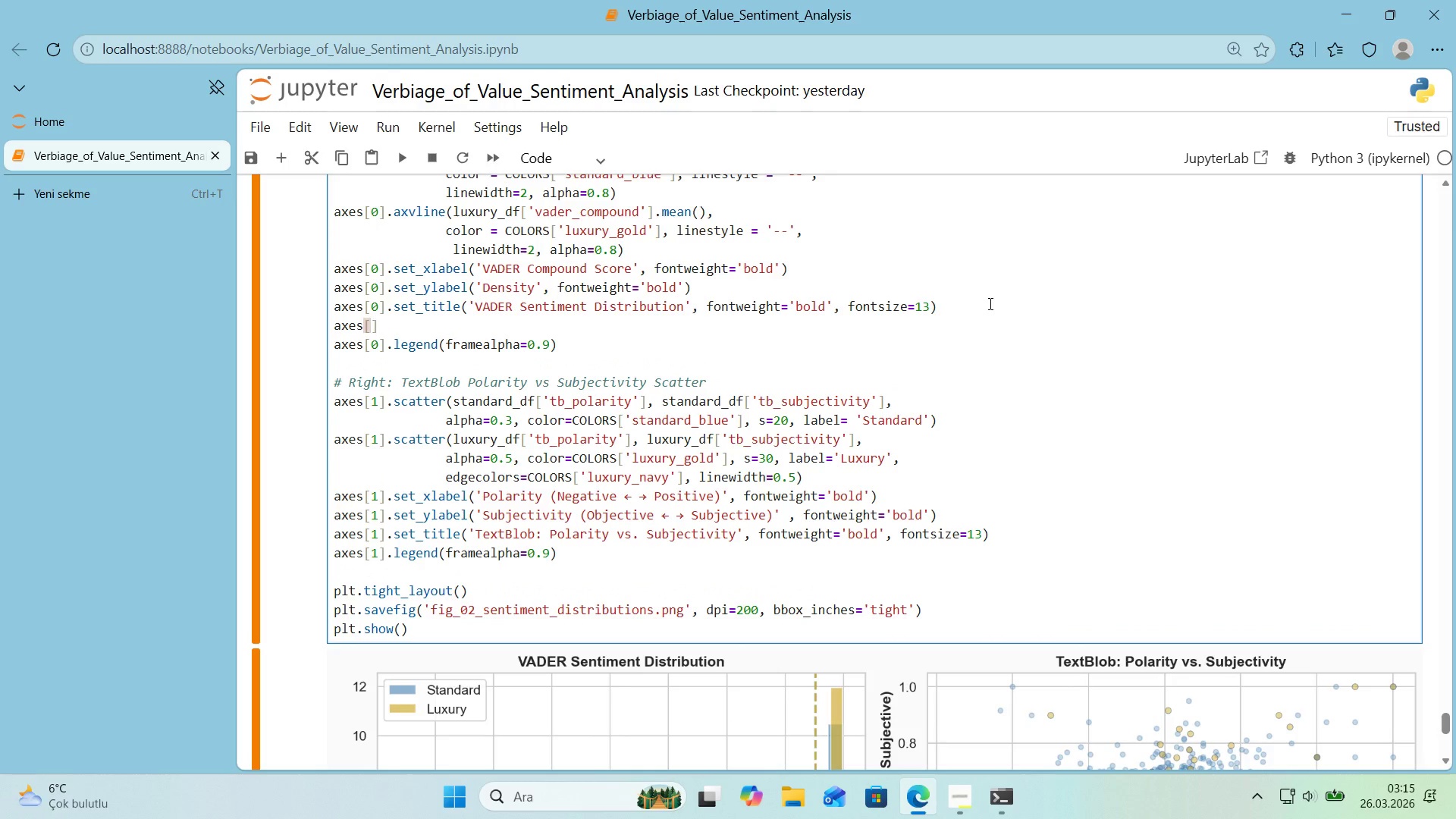 
key(Numpad0)
 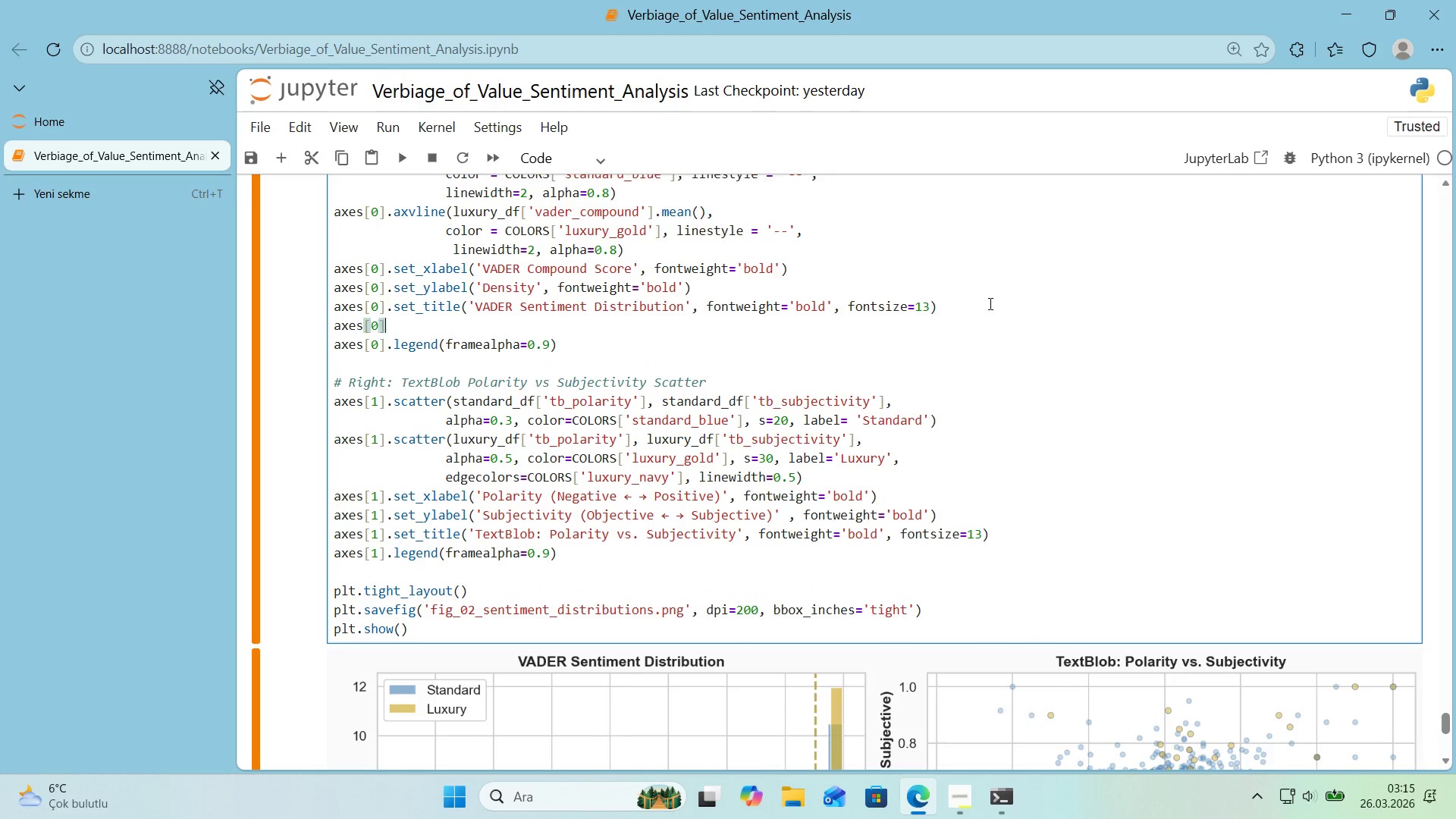 
key(ArrowRight)
 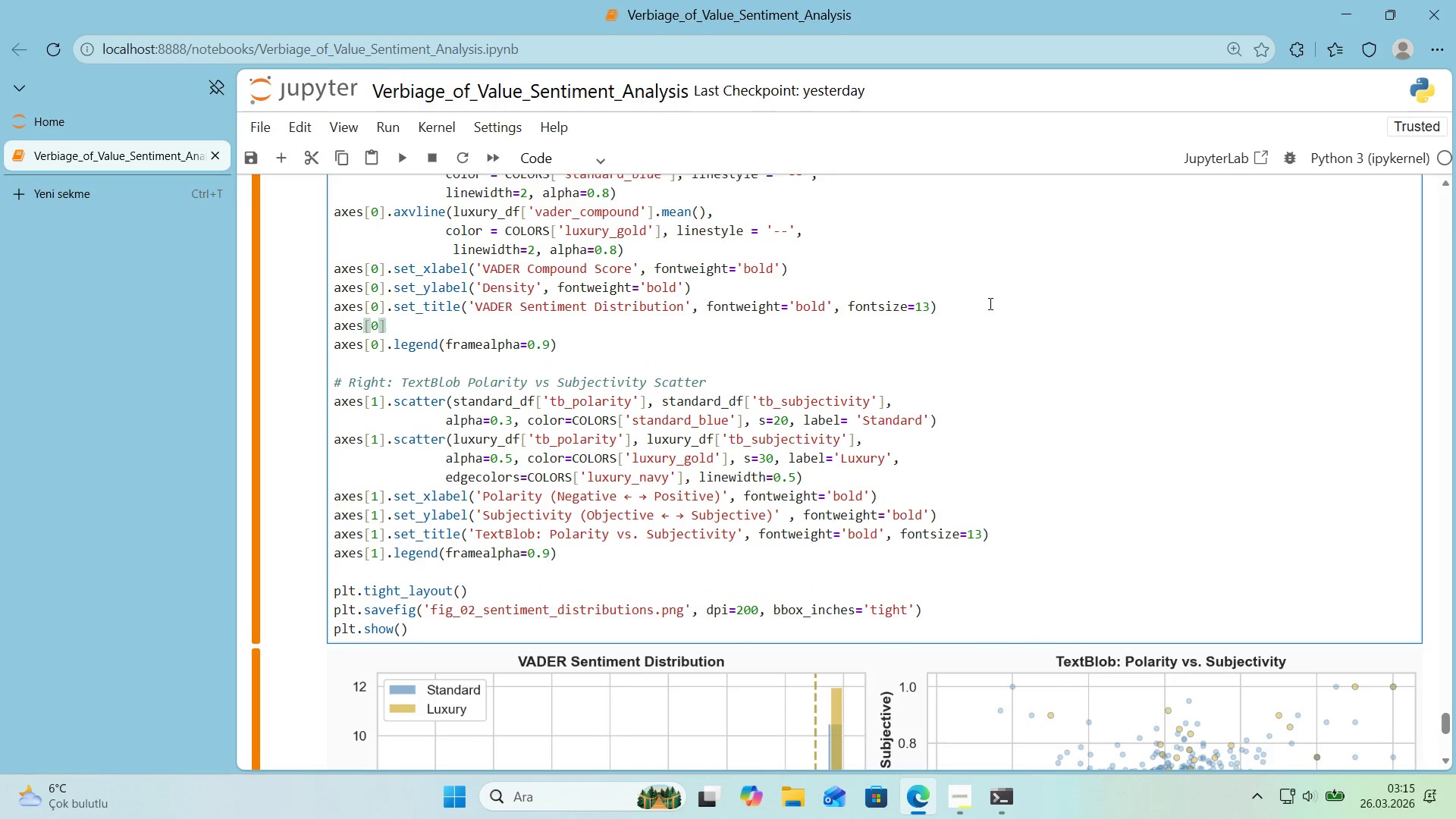 
type(.set_xl'm*()
 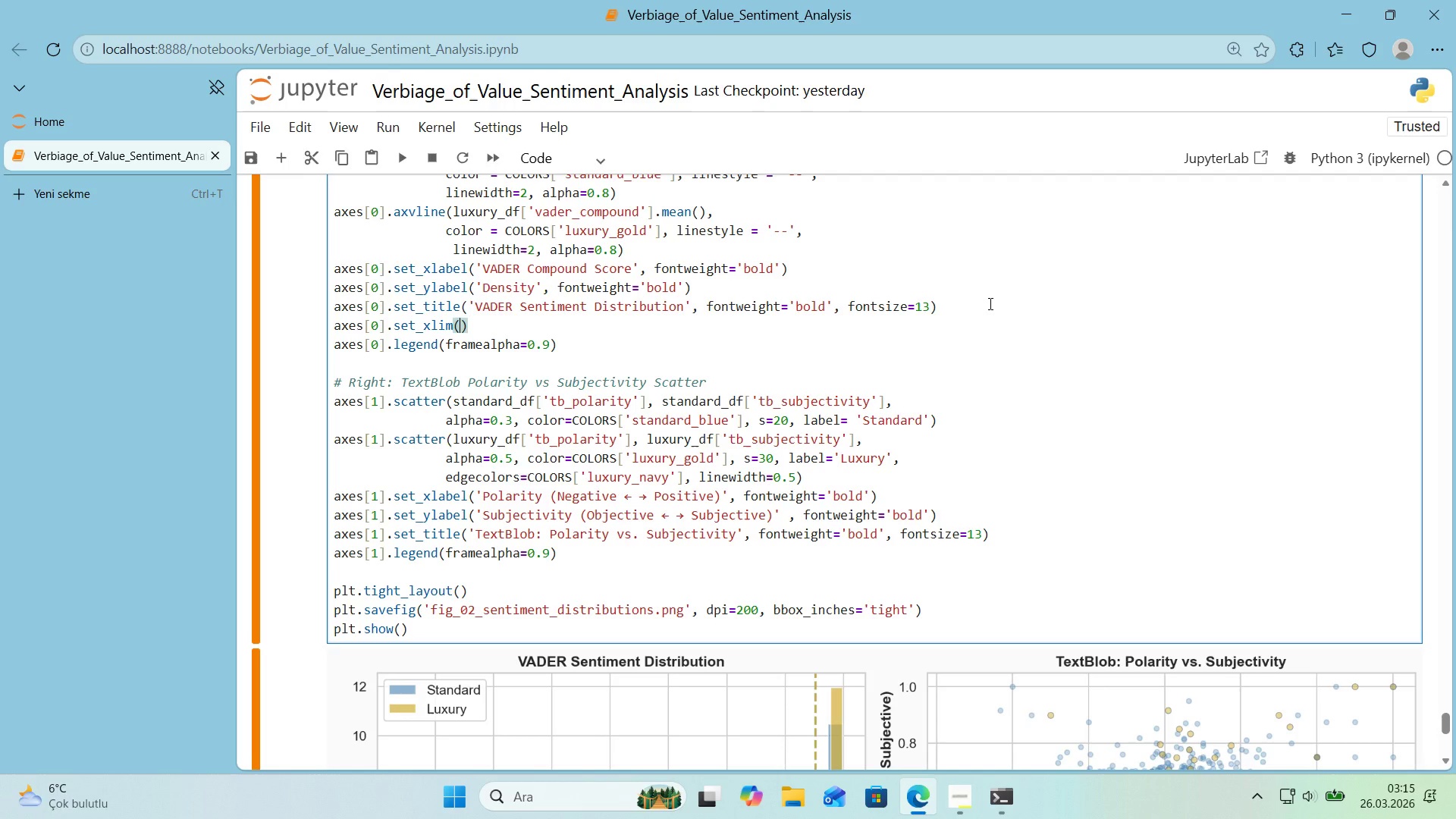 
 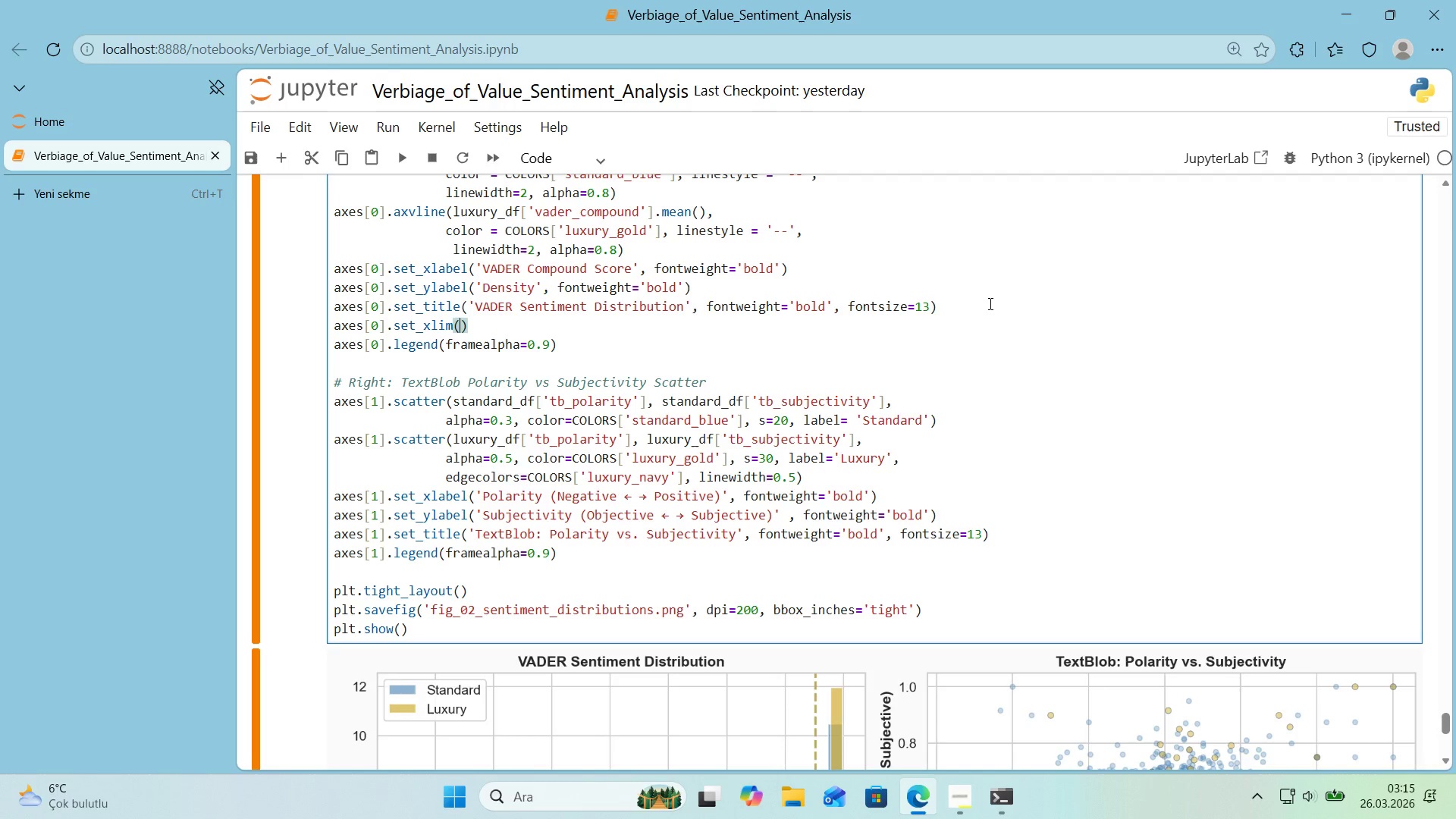 
key(ArrowLeft)
 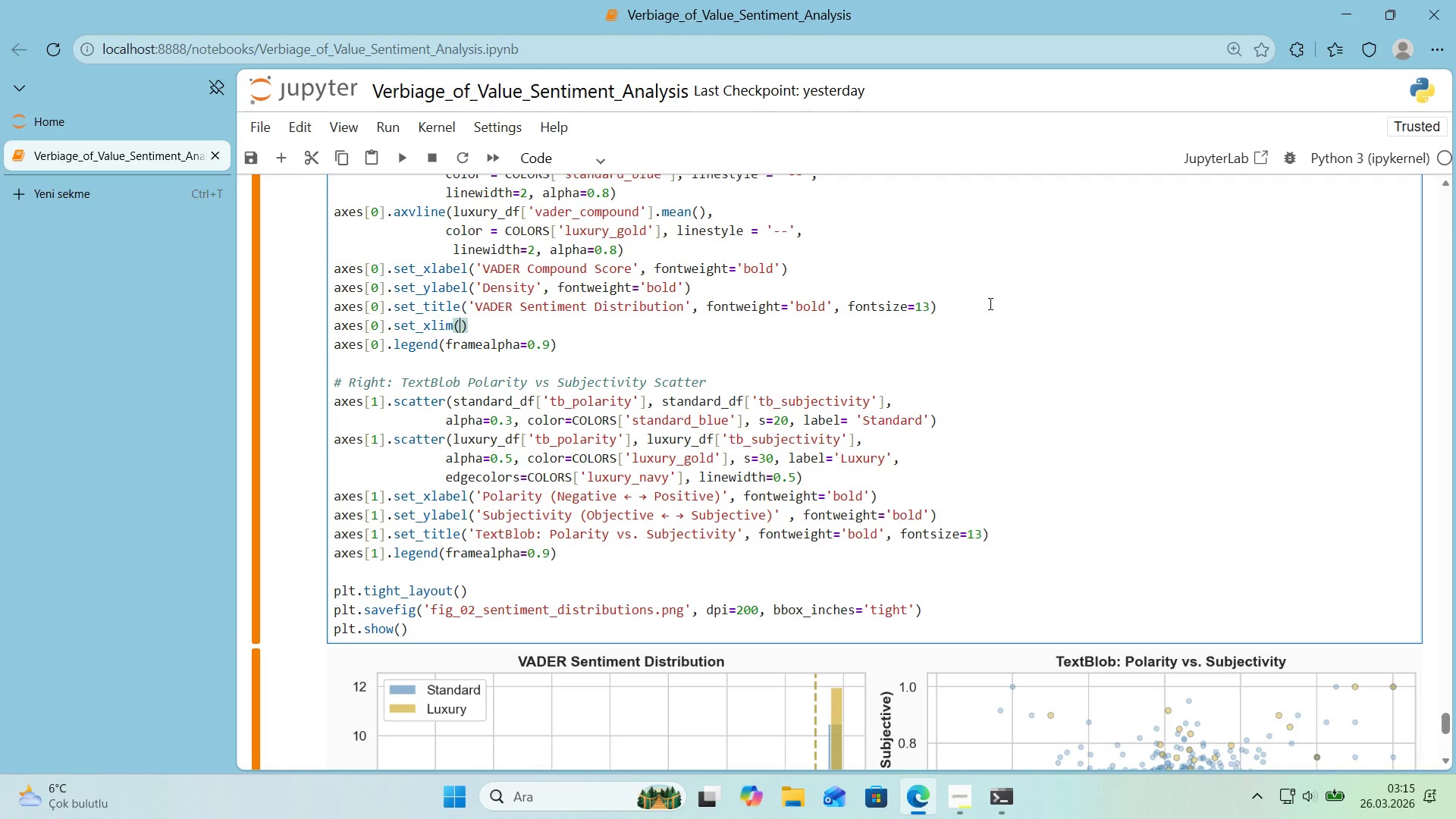 
type(-0.2, 105)
key(Backspace)
key(Backspace)
type(.05)
 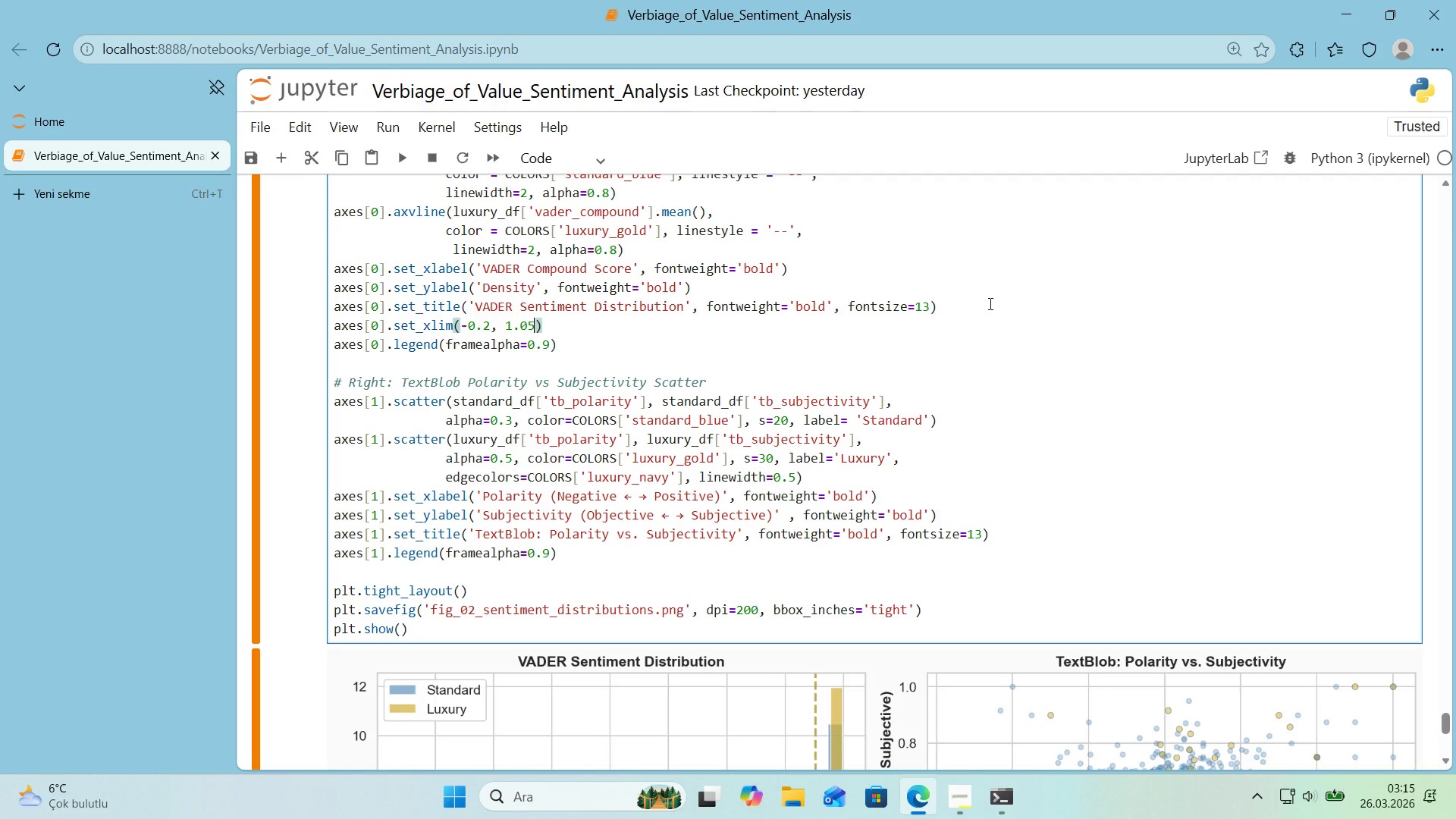 
key(Shift+Enter)
 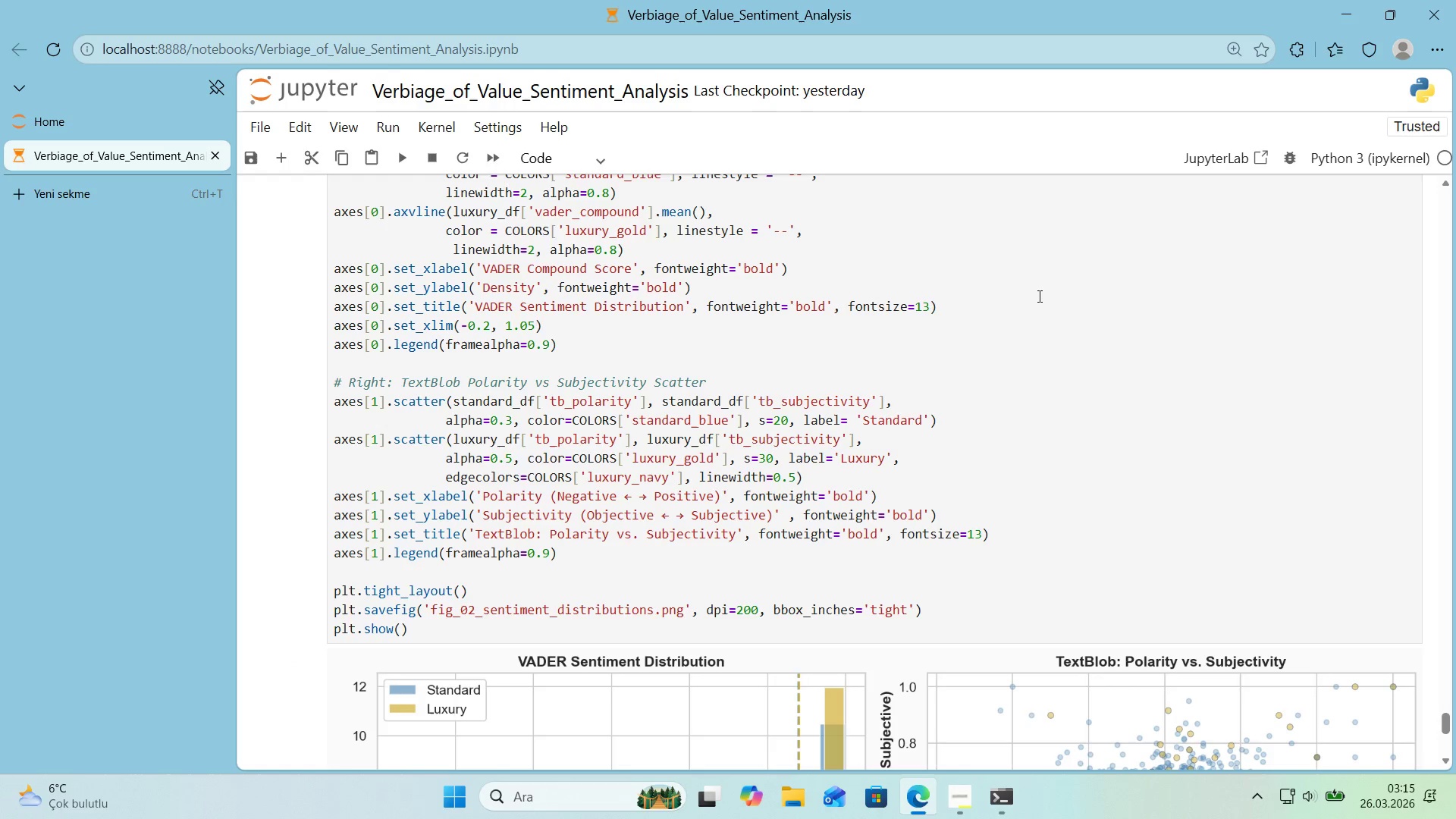 
scroll: coordinate [1036, 296], scroll_direction: down, amount: 4.0
 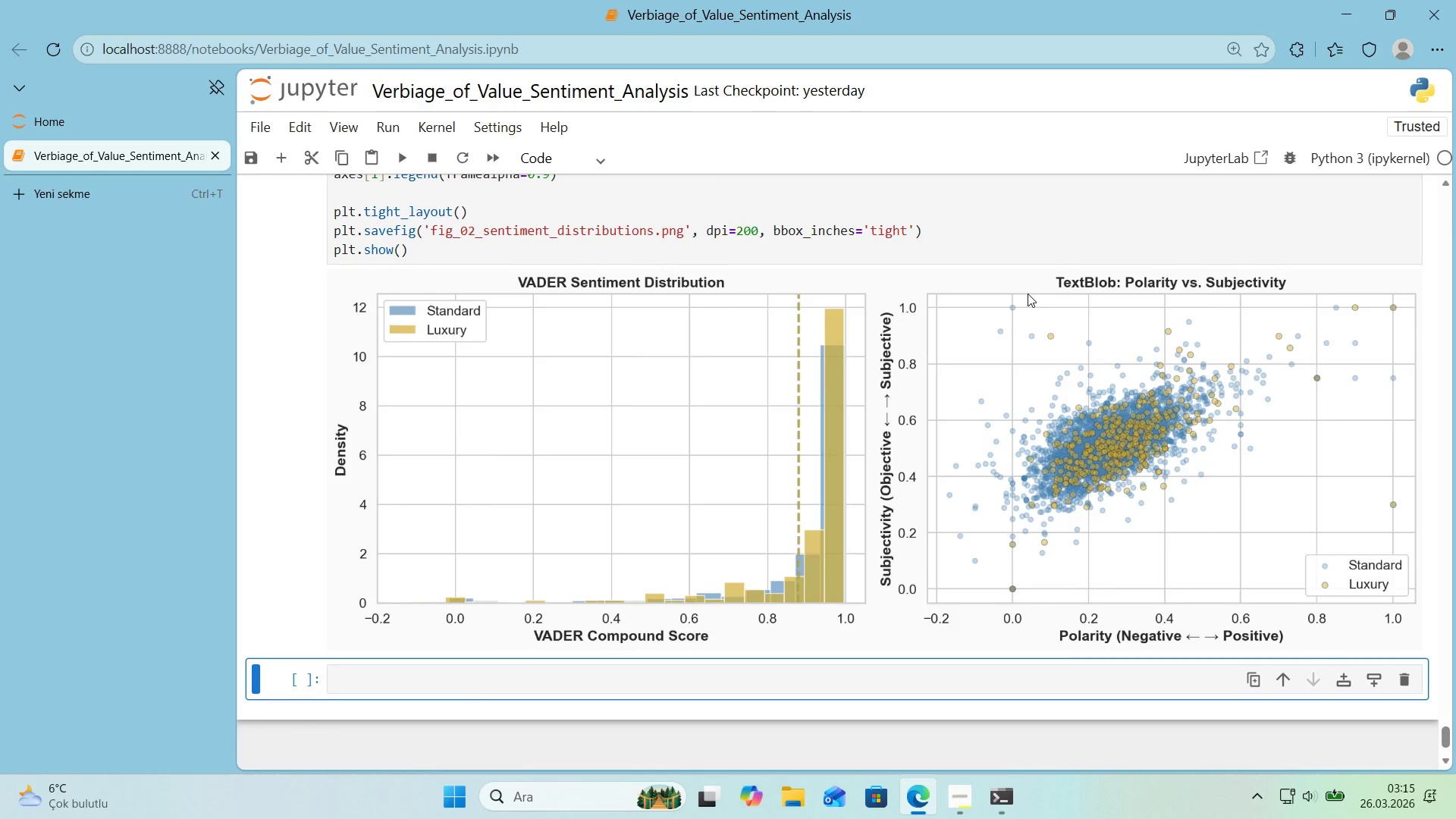 
wait(5.17)
 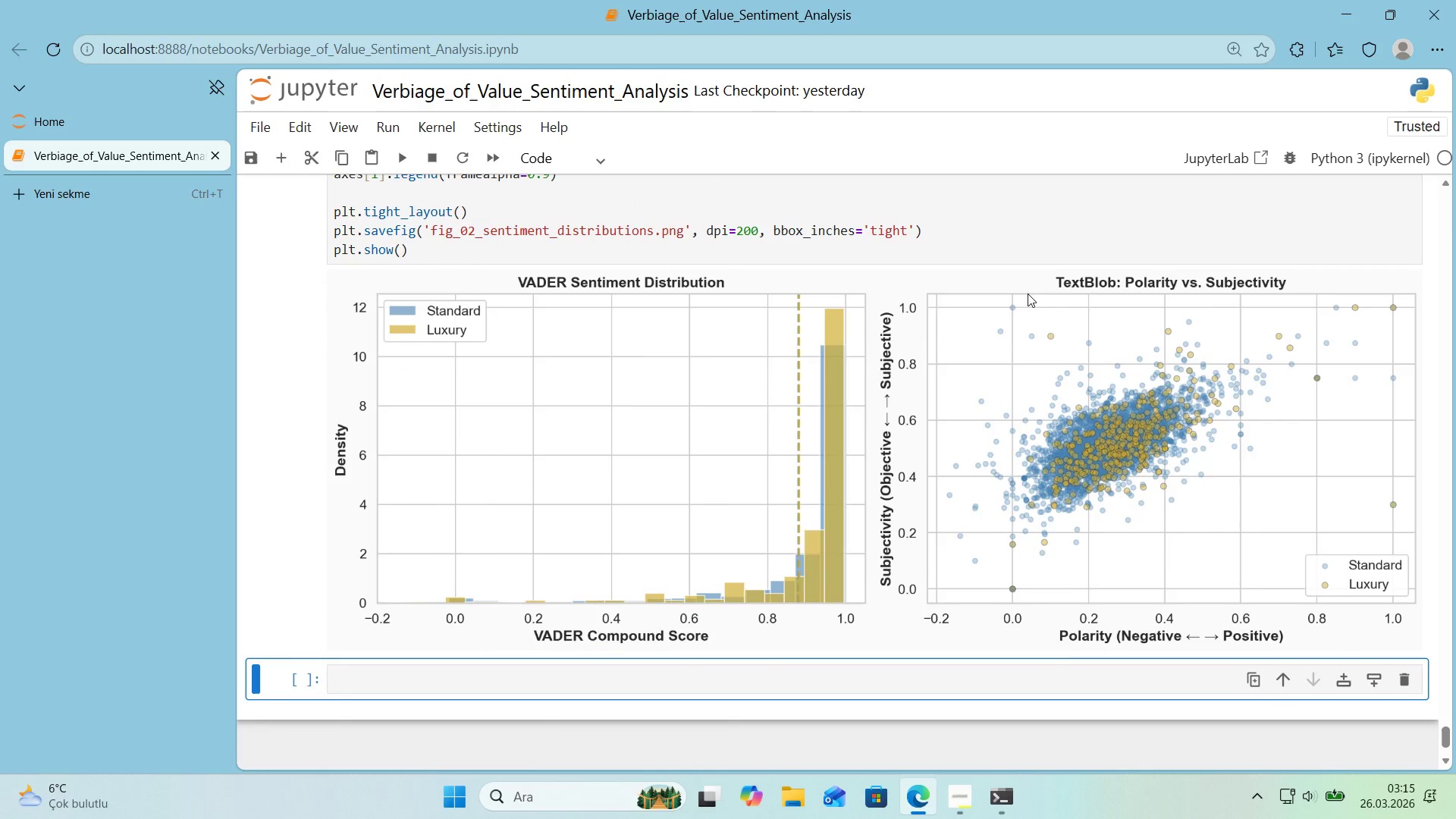 
scroll: coordinate [1025, 293], scroll_direction: up, amount: 2.0
 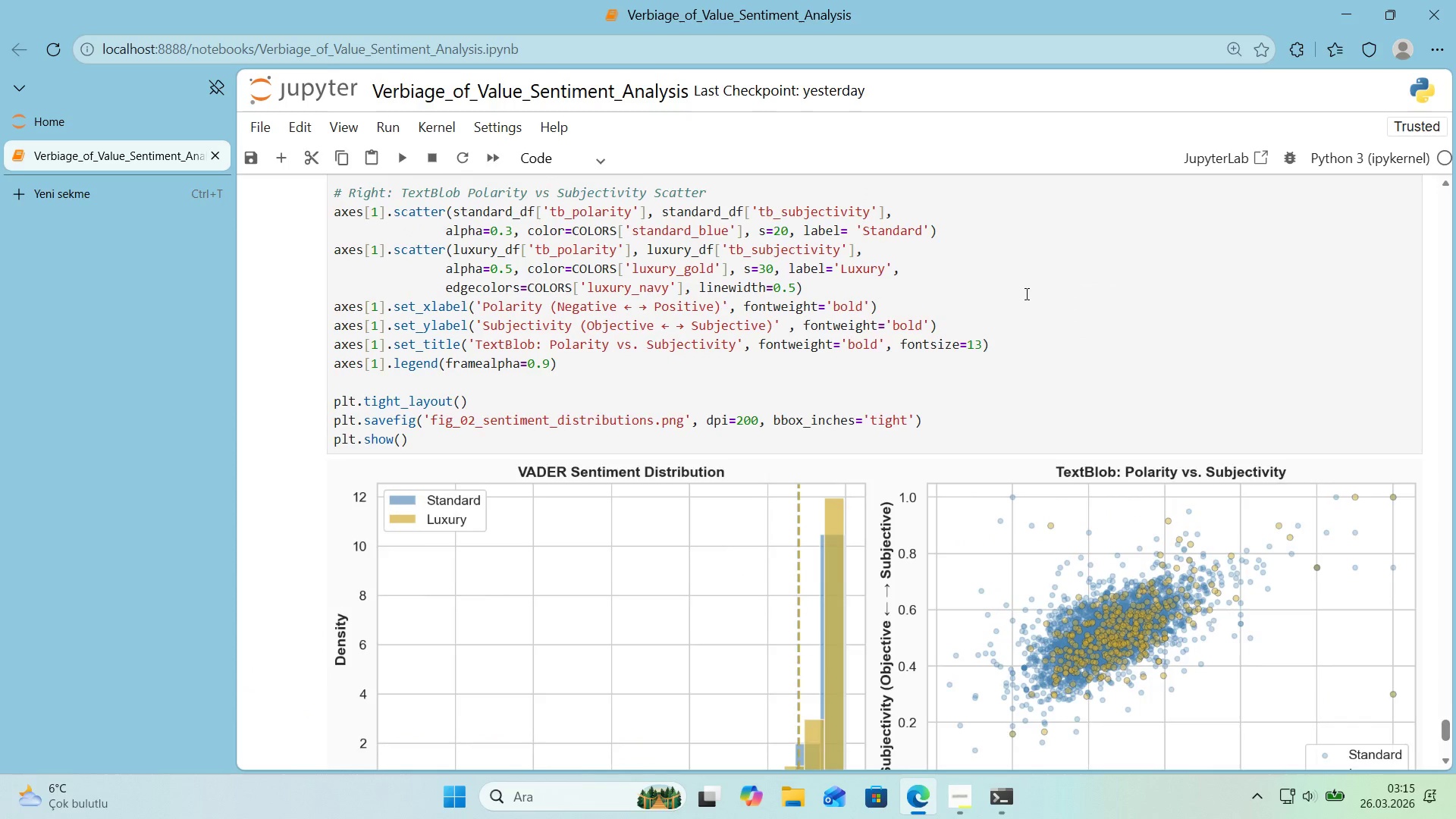 
scroll: coordinate [1025, 293], scroll_direction: down, amount: 1.0
 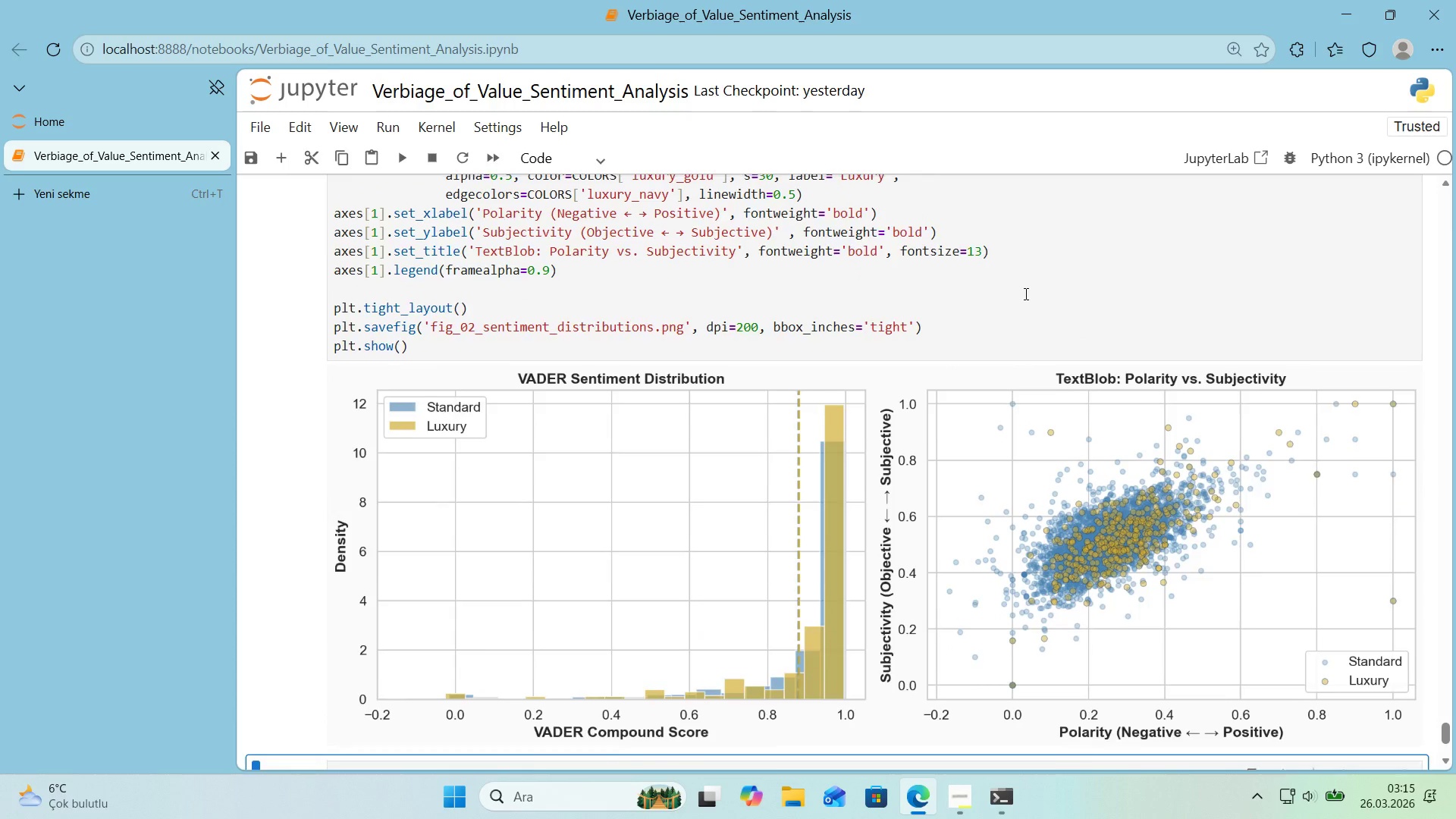 
scroll: coordinate [1022, 293], scroll_direction: up, amount: 3.0
 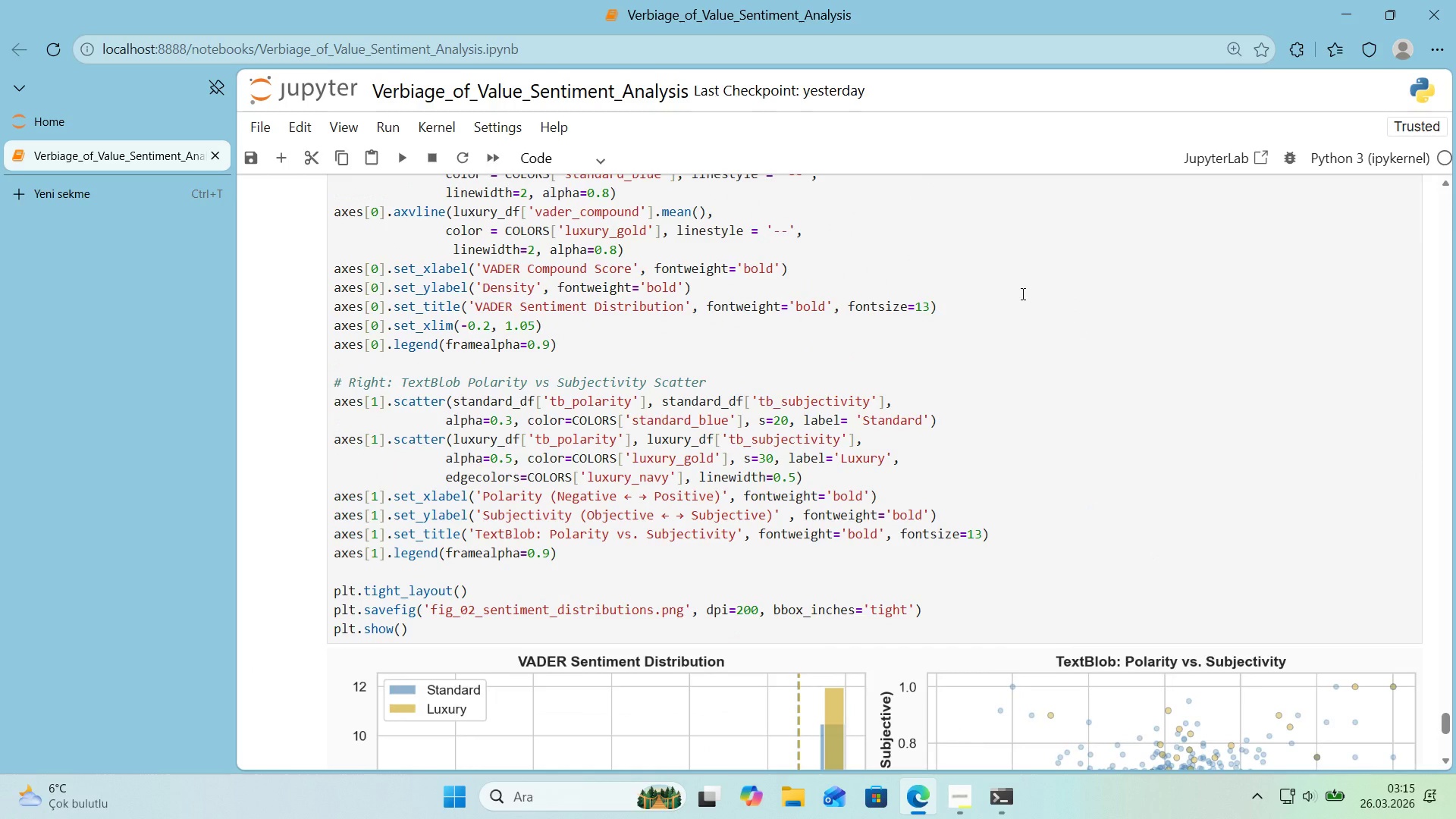 
scroll: coordinate [1021, 293], scroll_direction: down, amount: 1.0
 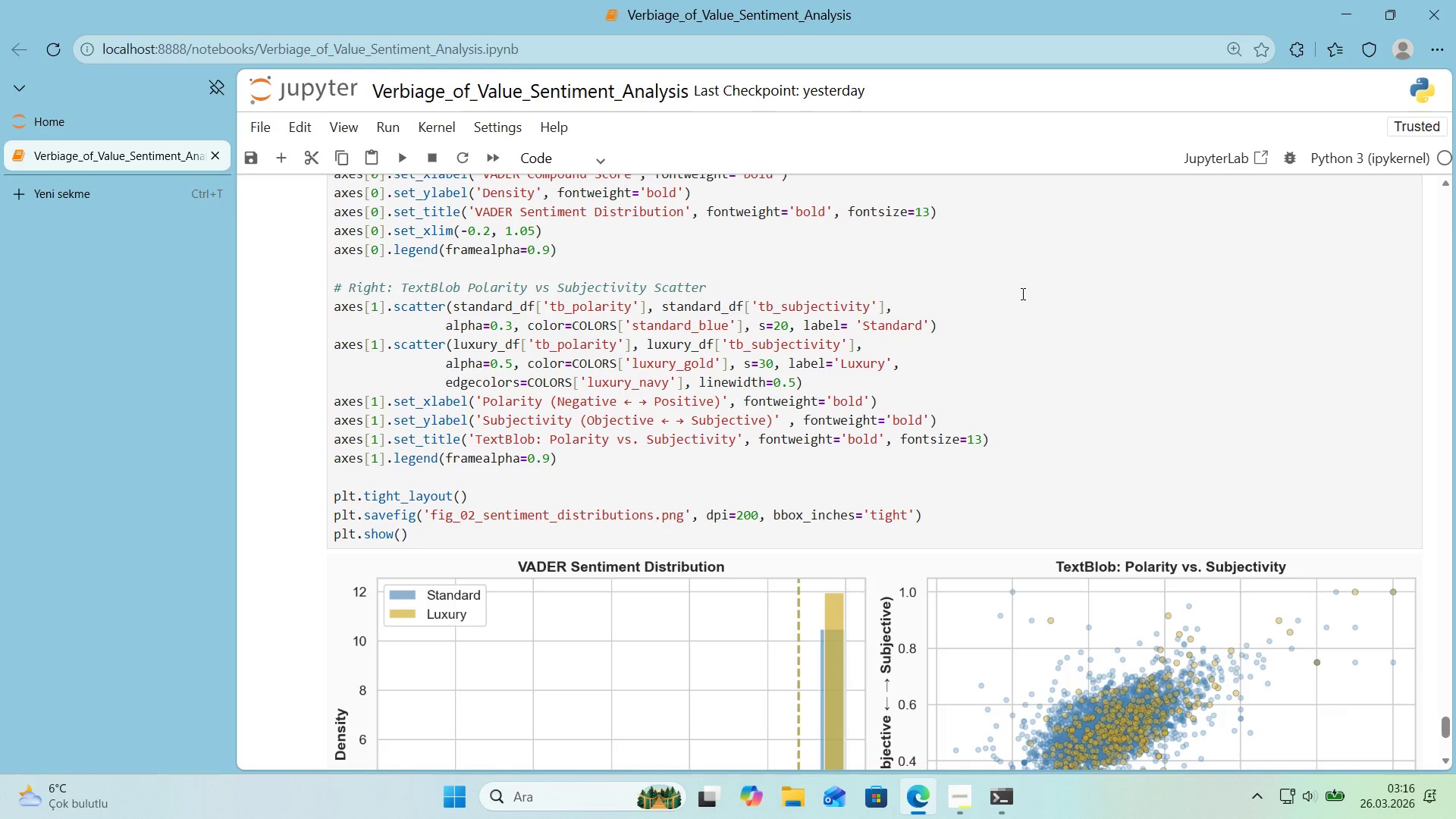 
wait(10.55)
 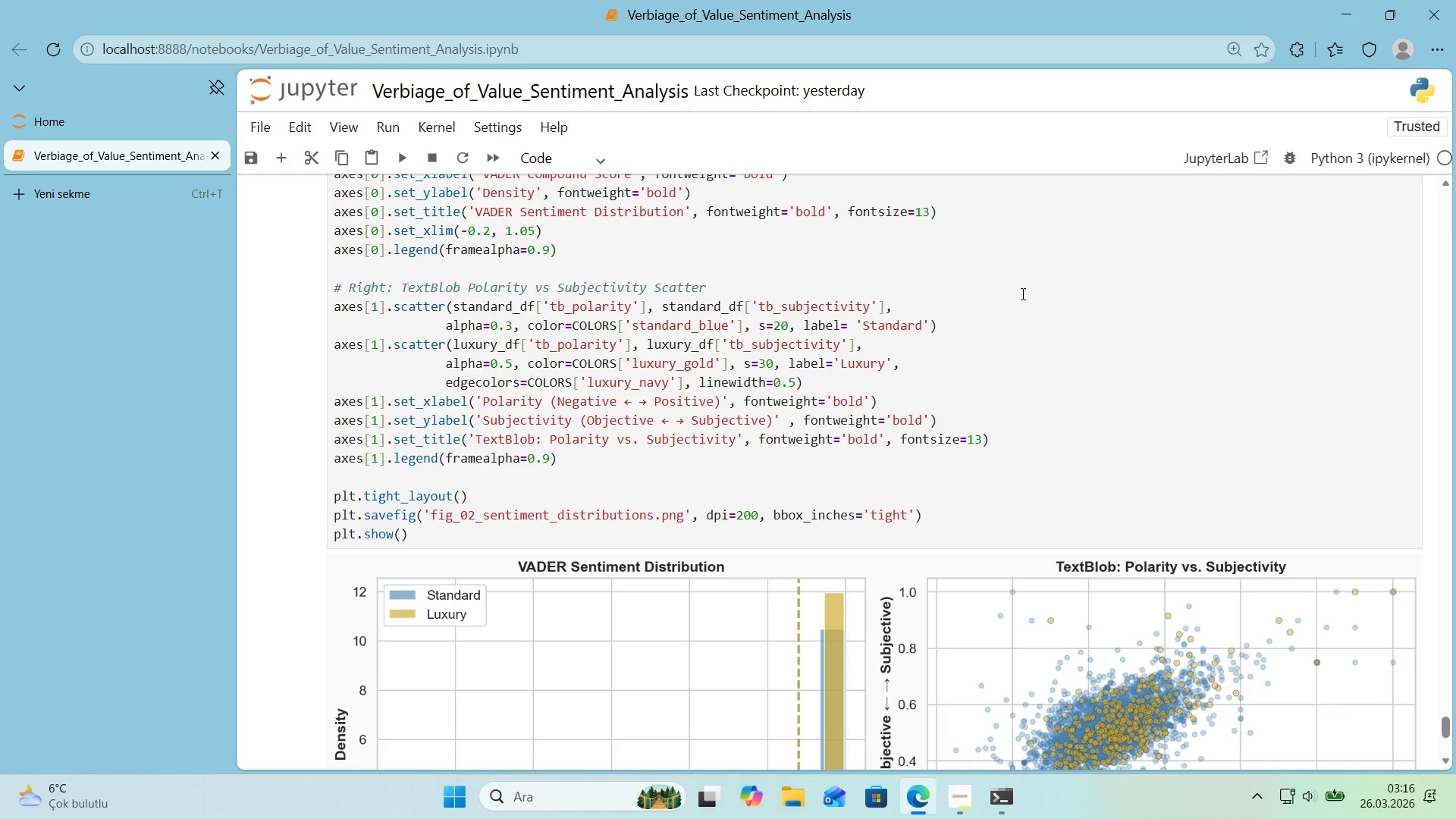 
scroll: coordinate [1023, 286], scroll_direction: down, amount: 2.0
 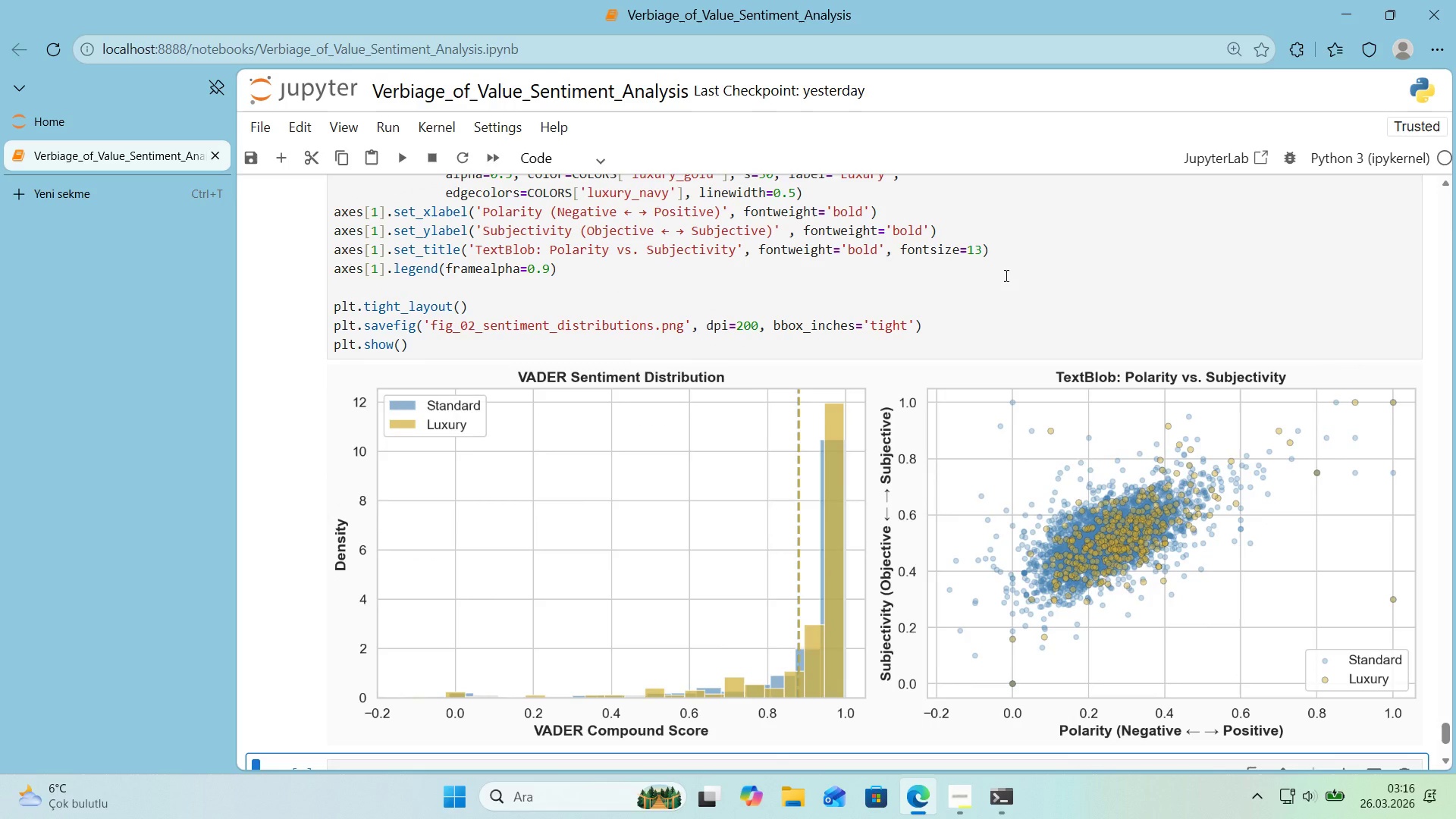 
left_click([1005, 275])
 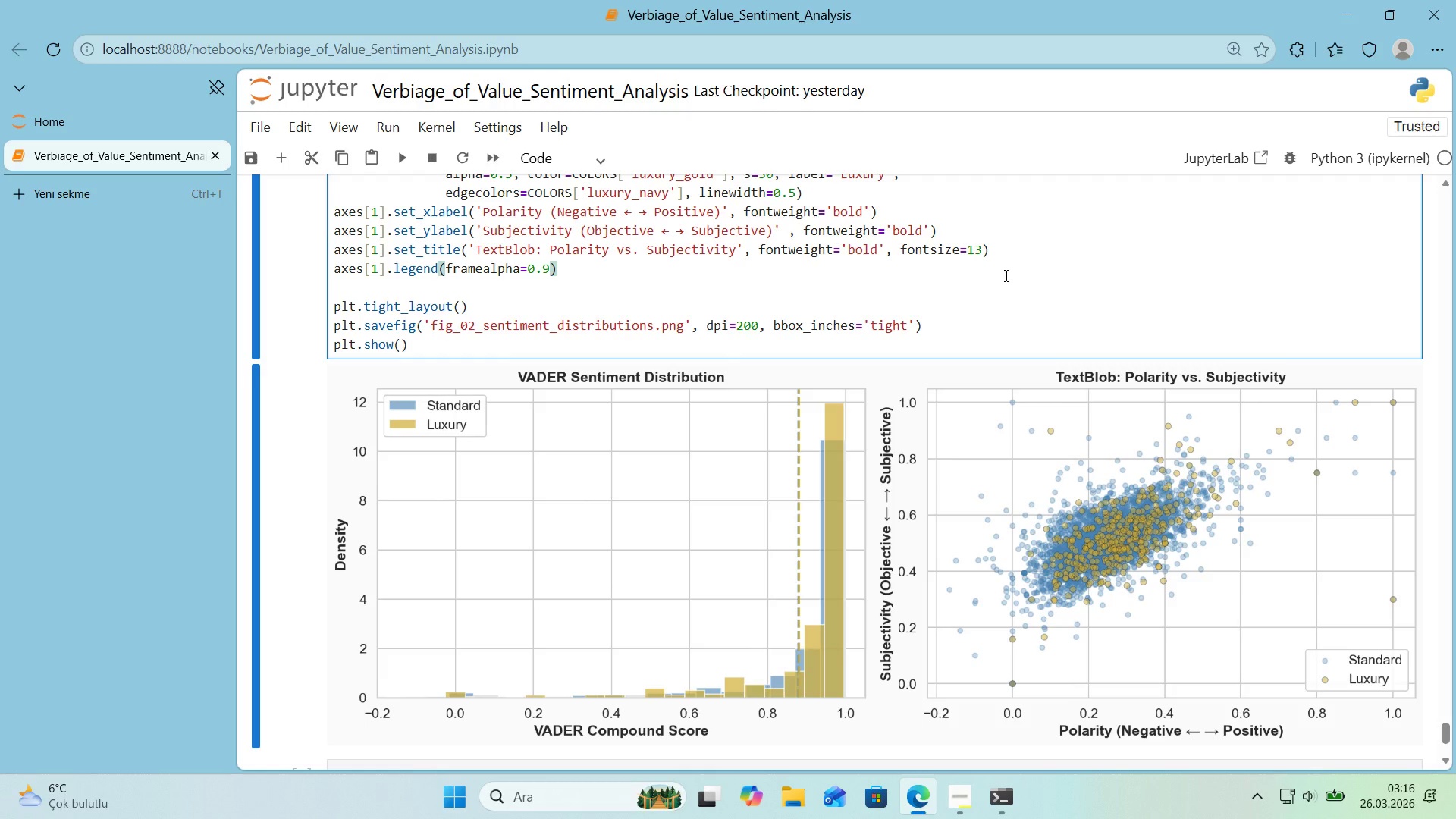 
hold_key(key=ControlLeft, duration=0.56)
 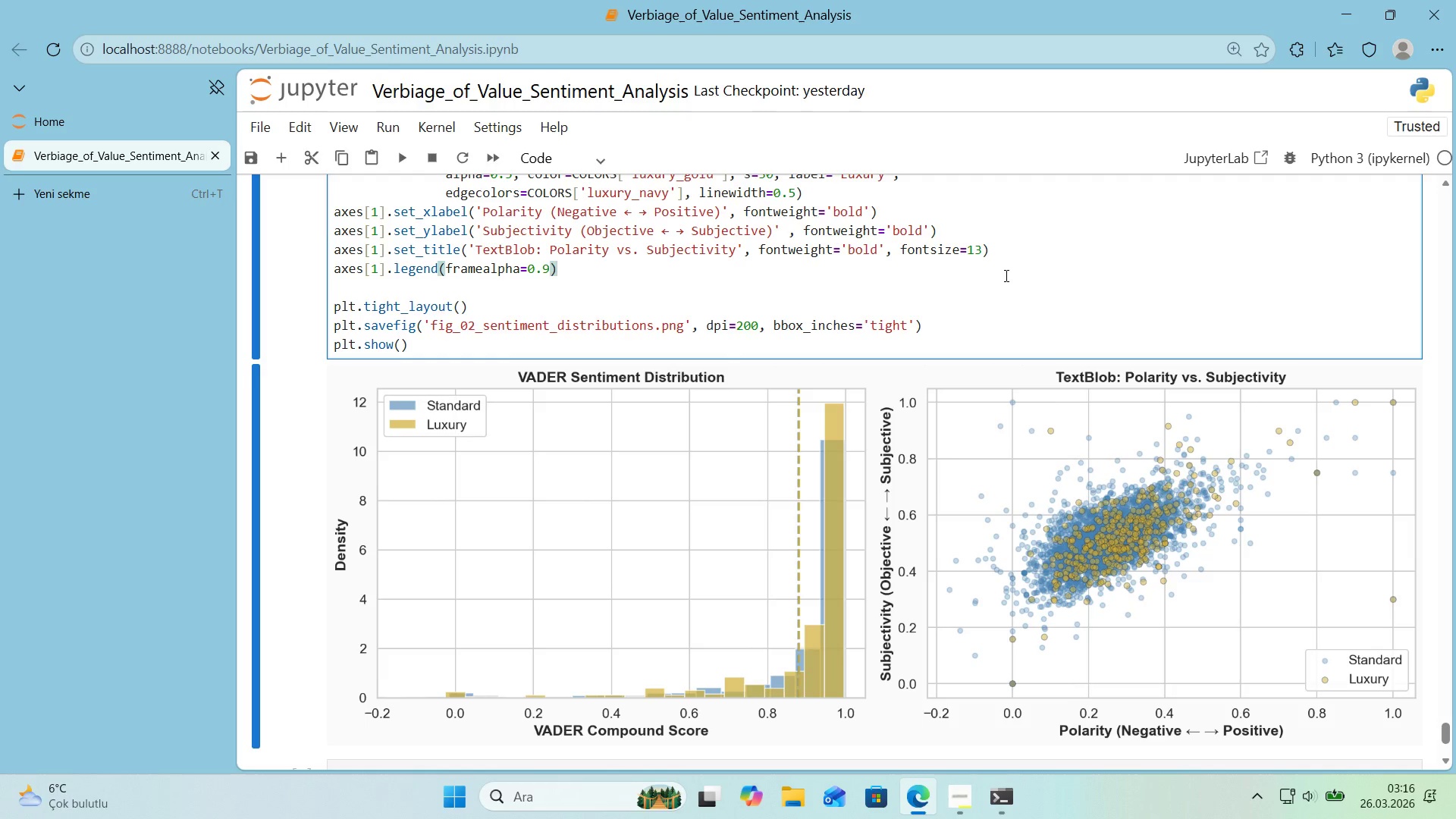 
key(Control+Z)
 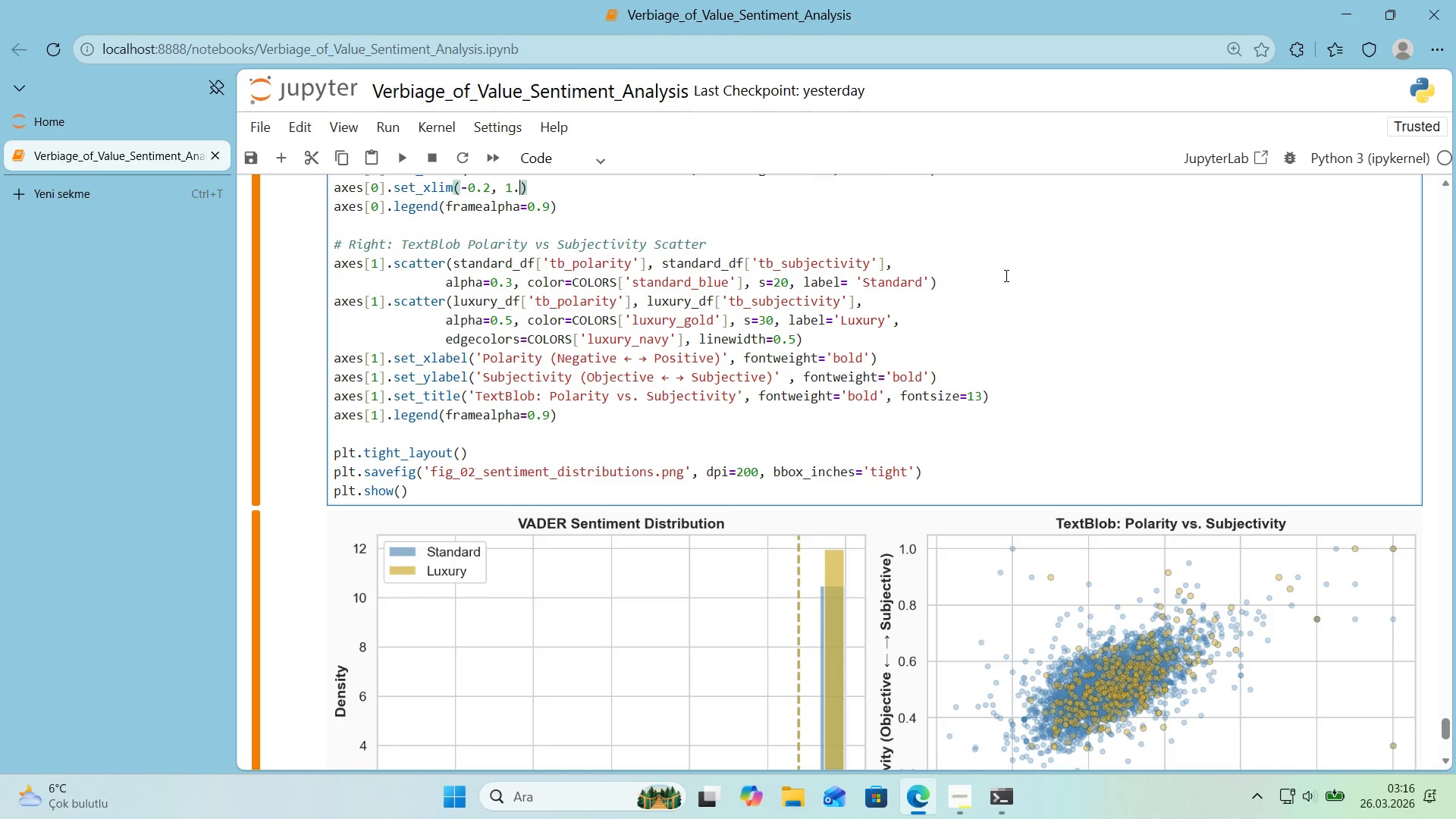 
key(Control+Z)
 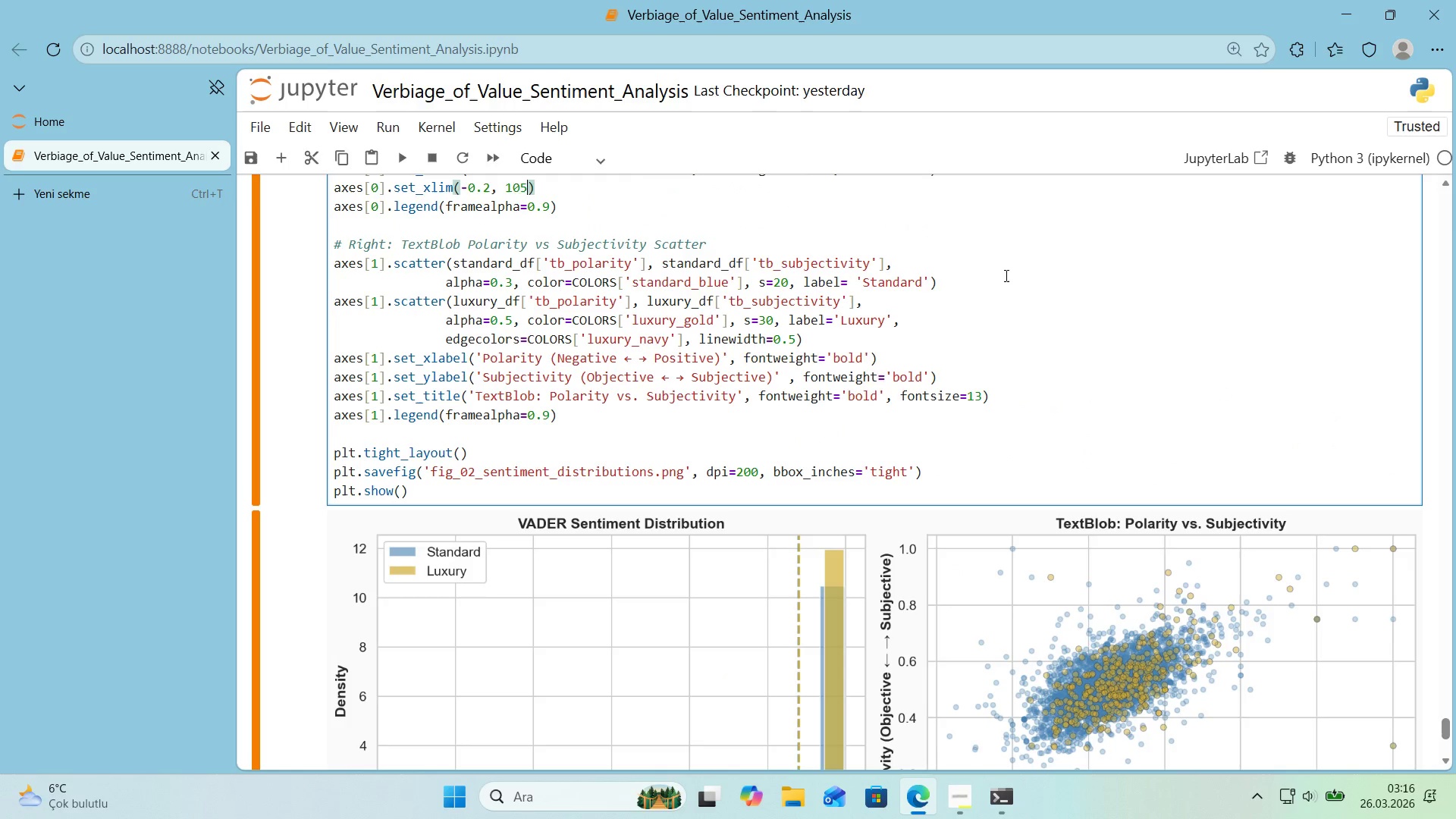 
key(Control+Z)
 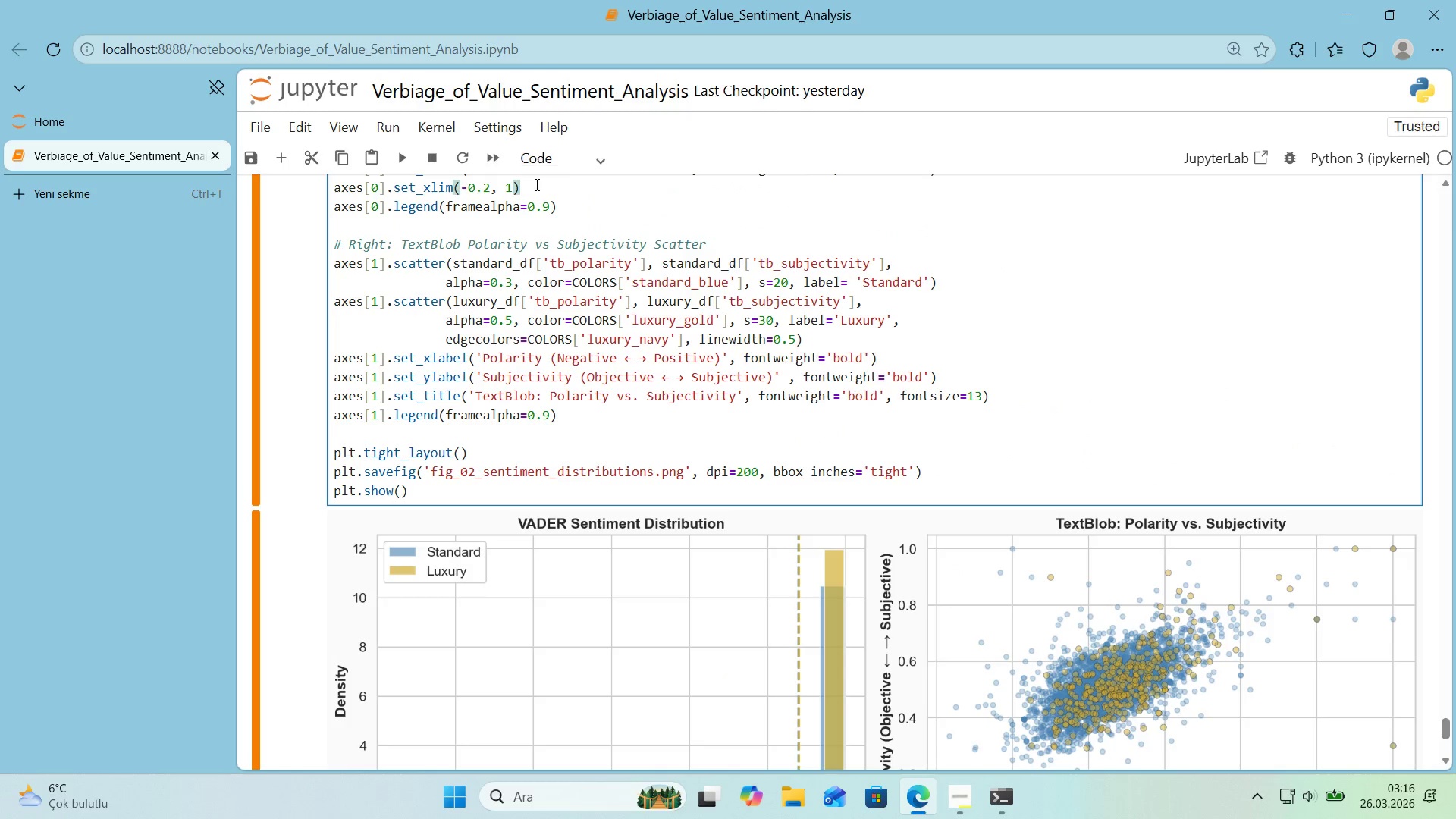 
left_click_drag(start_coordinate=[535, 185], to_coordinate=[334, 195])
 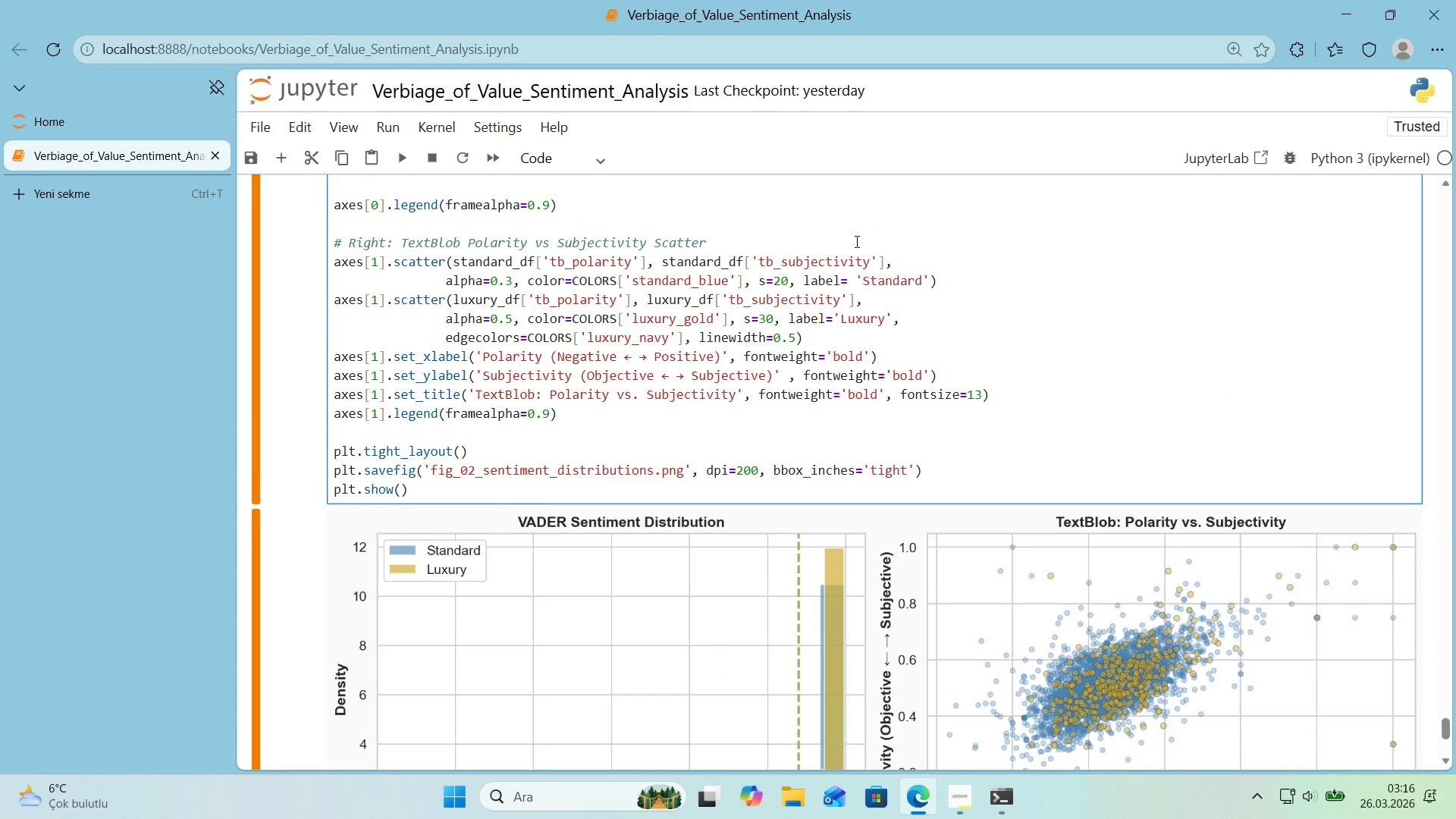 
key(Control+ControlLeft)
 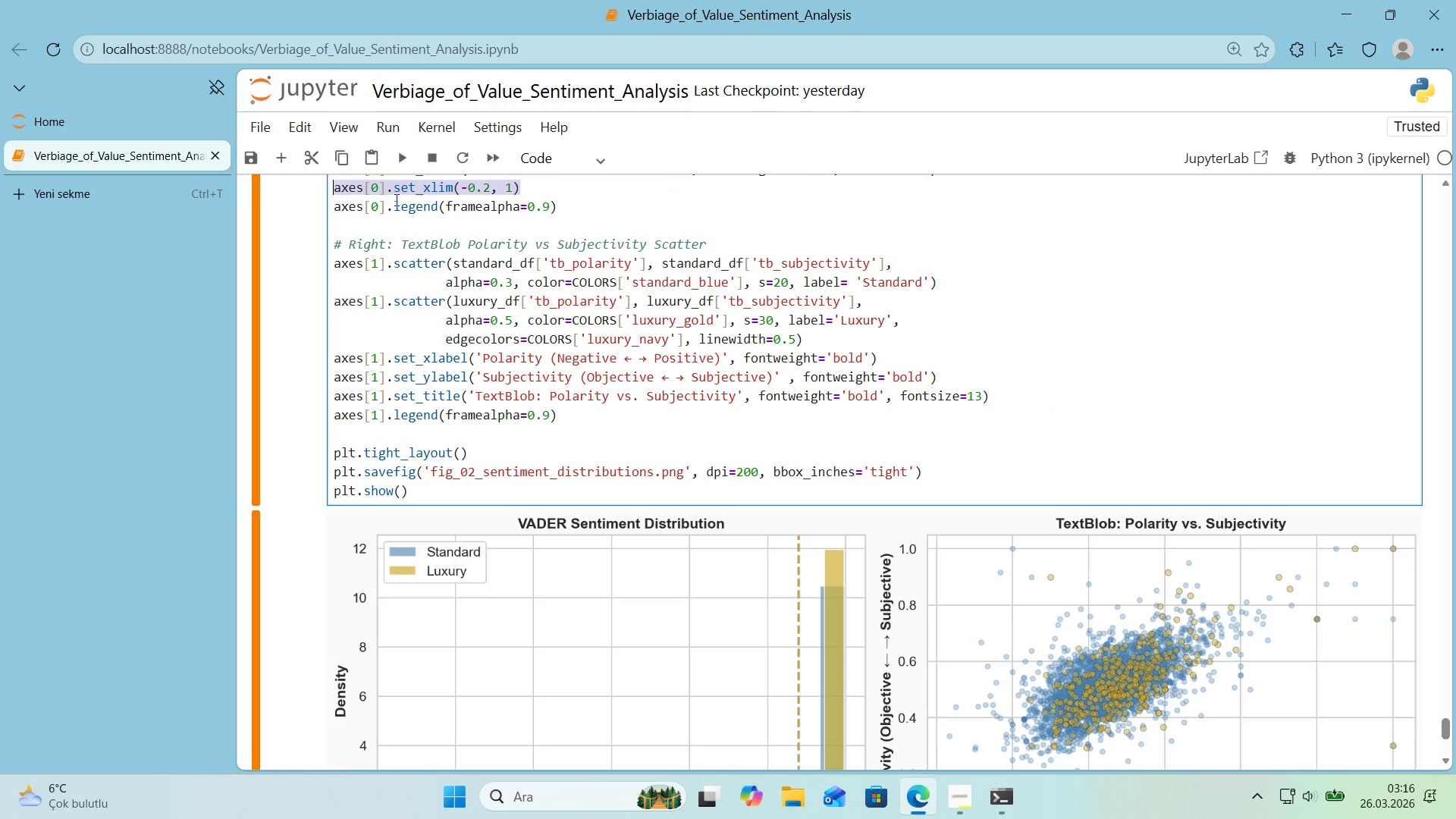 
key(Control+X)
 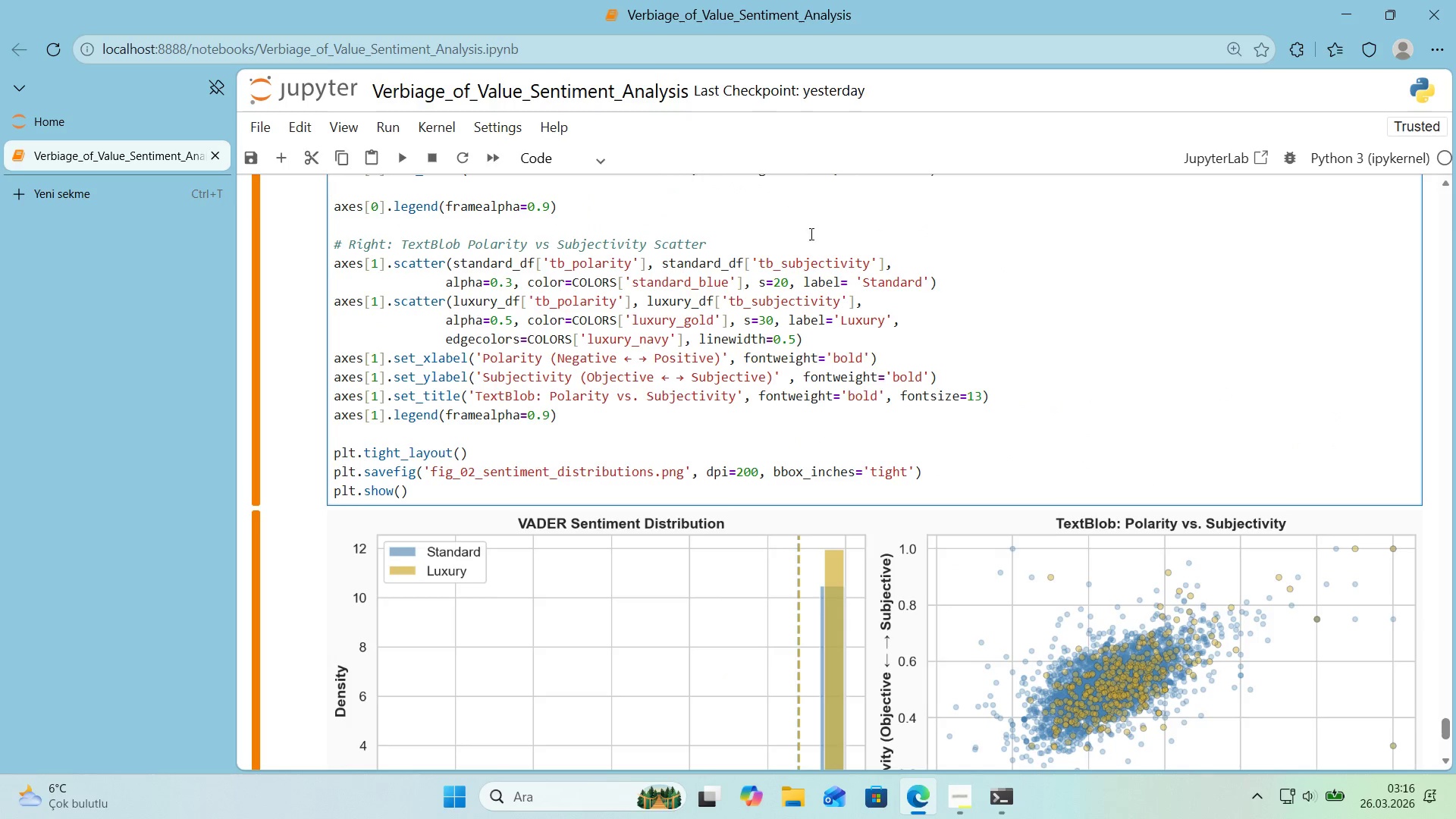 
scroll: coordinate [855, 241], scroll_direction: down, amount: 1.0
 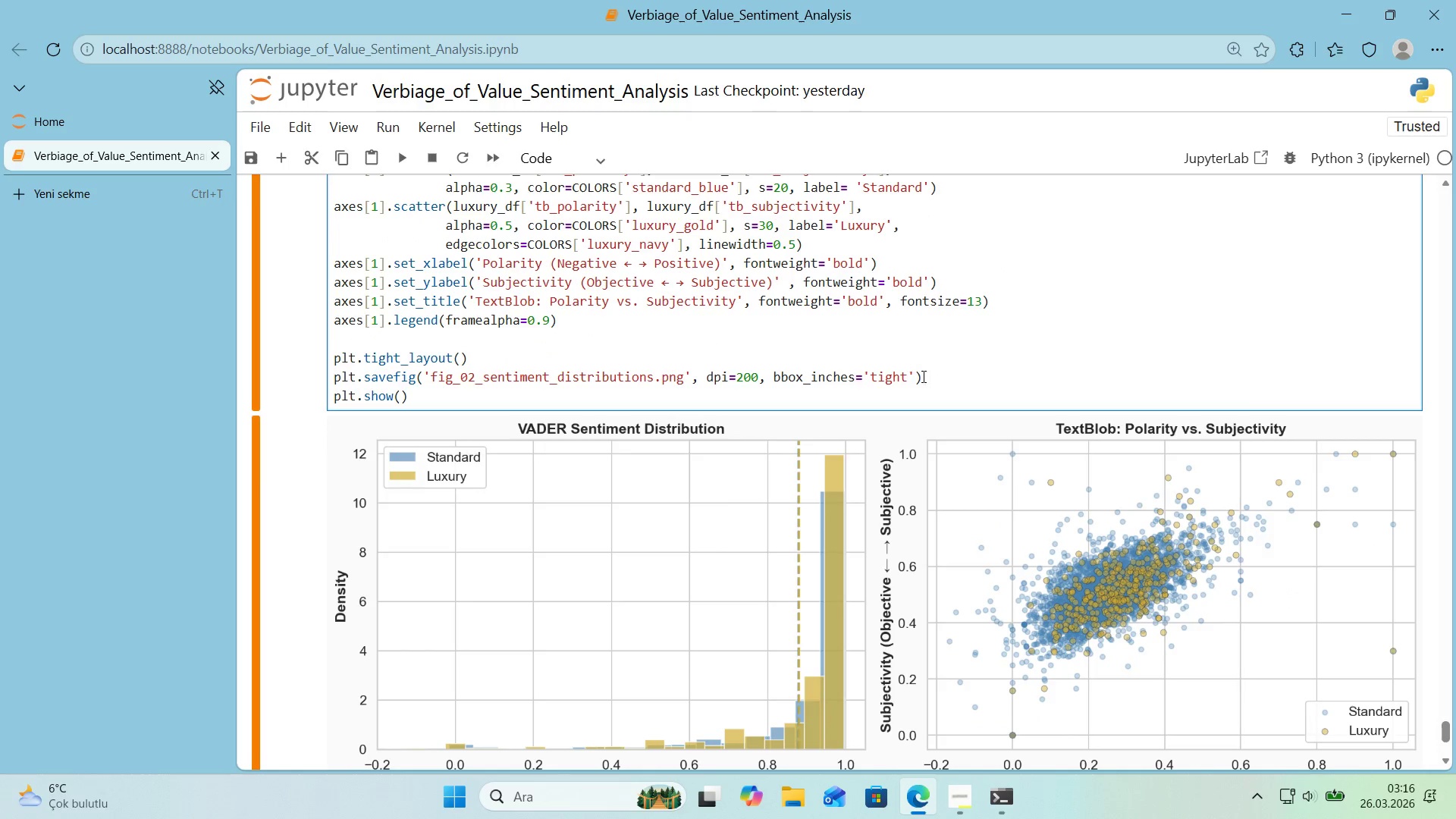 
left_click([934, 303])
 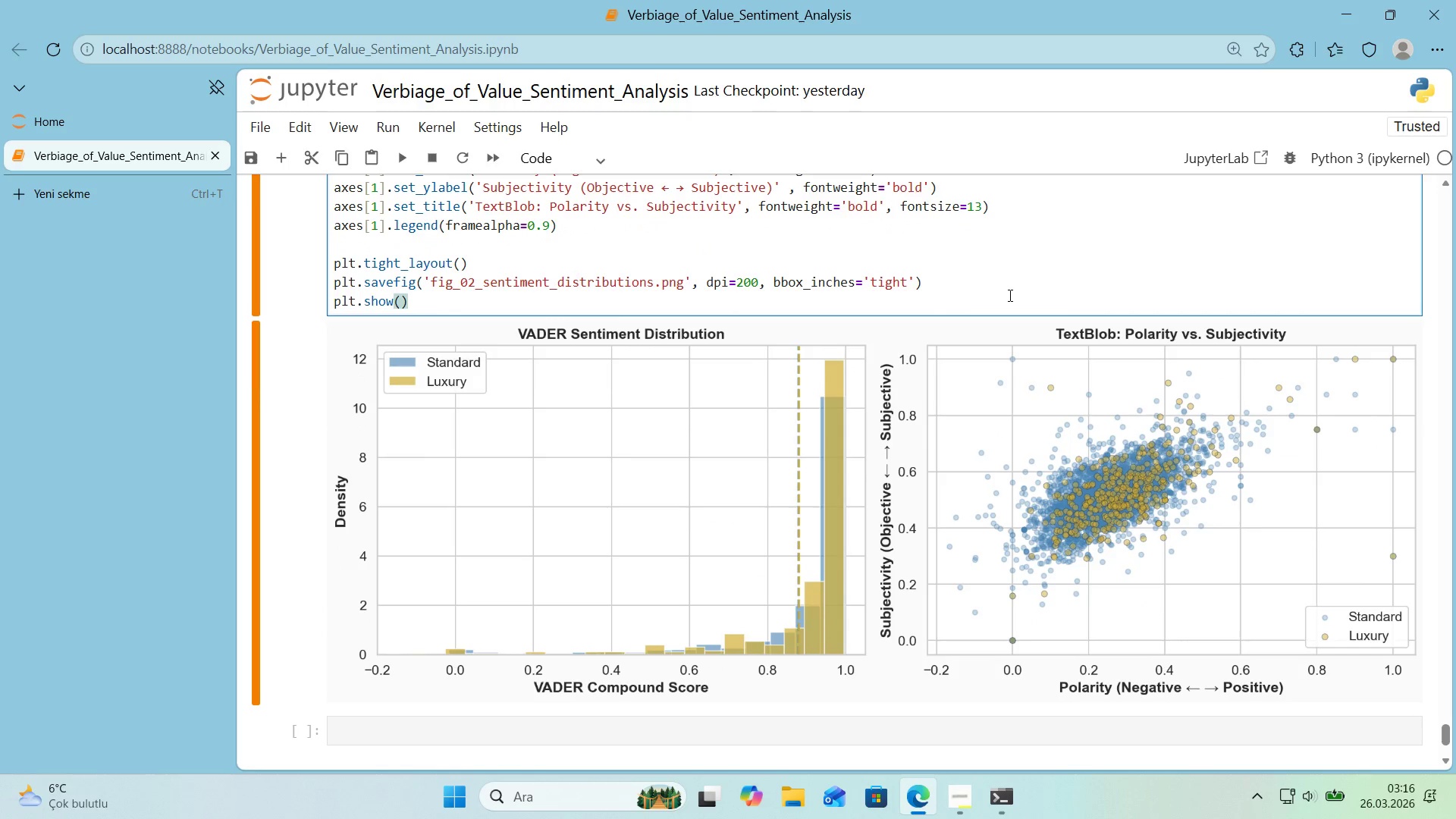 
scroll: coordinate [927, 362], scroll_direction: down, amount: 1.0
 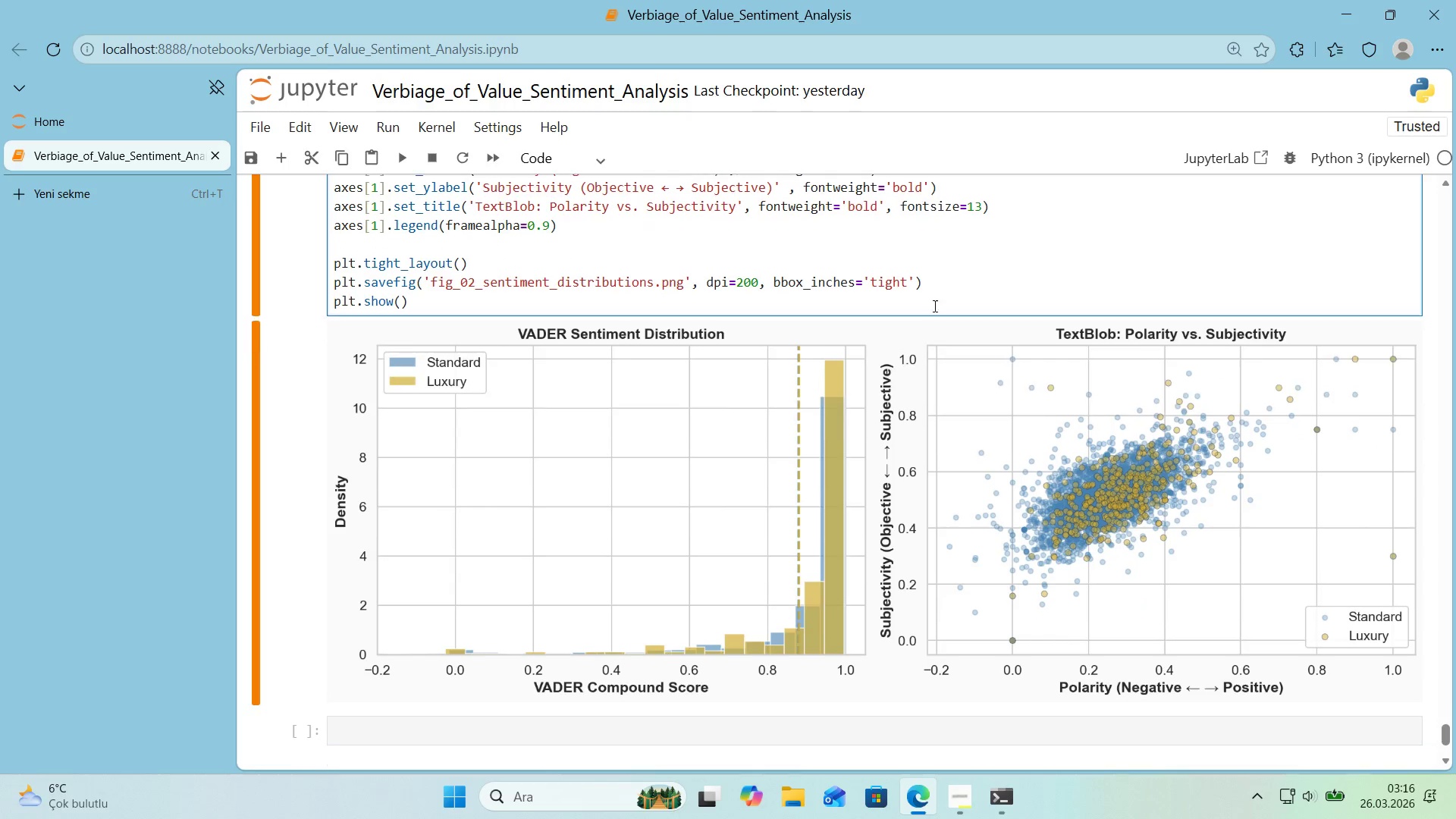 
key(Shift+Enter)
 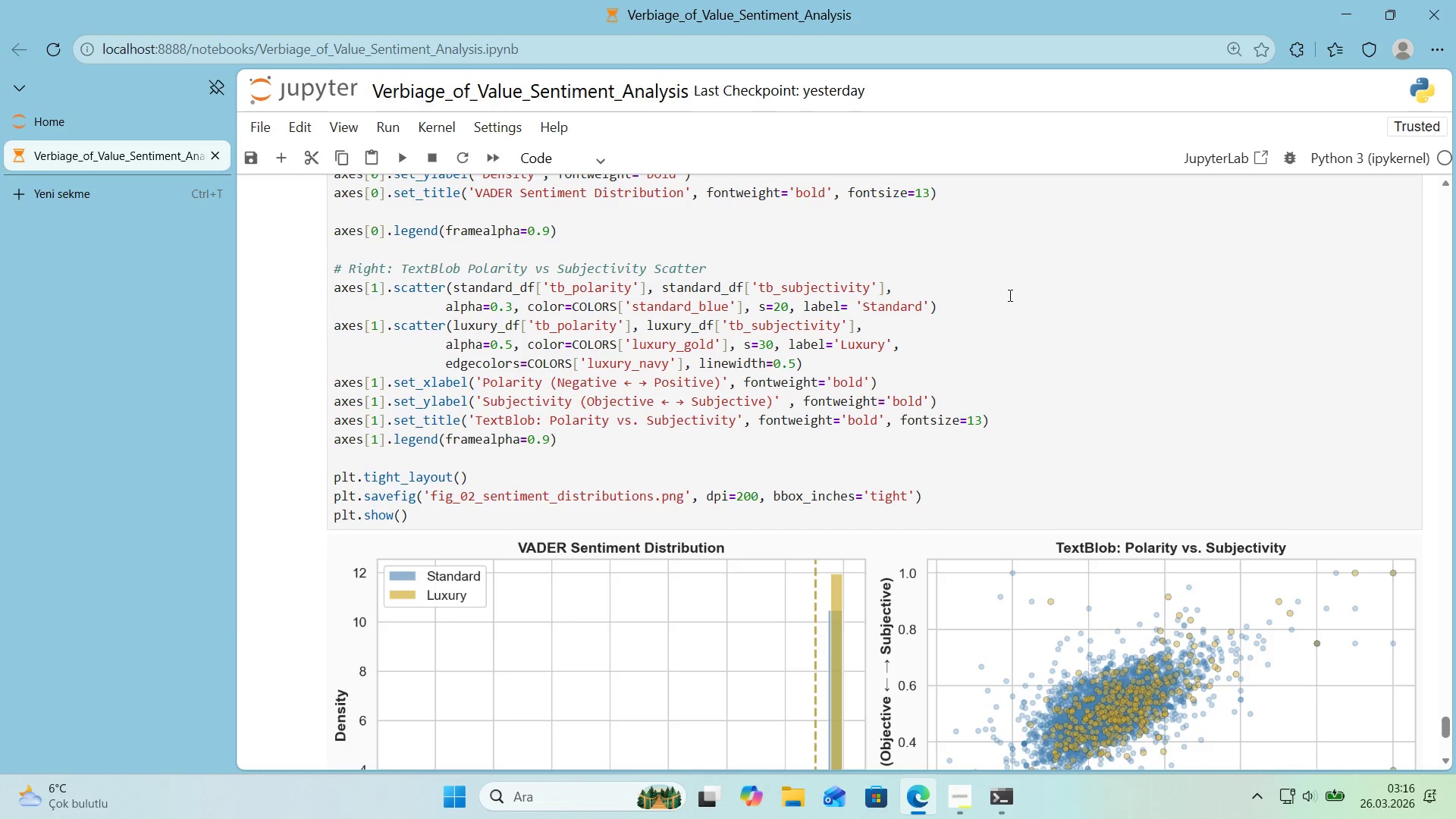 
scroll: coordinate [1009, 295], scroll_direction: down, amount: 2.0
 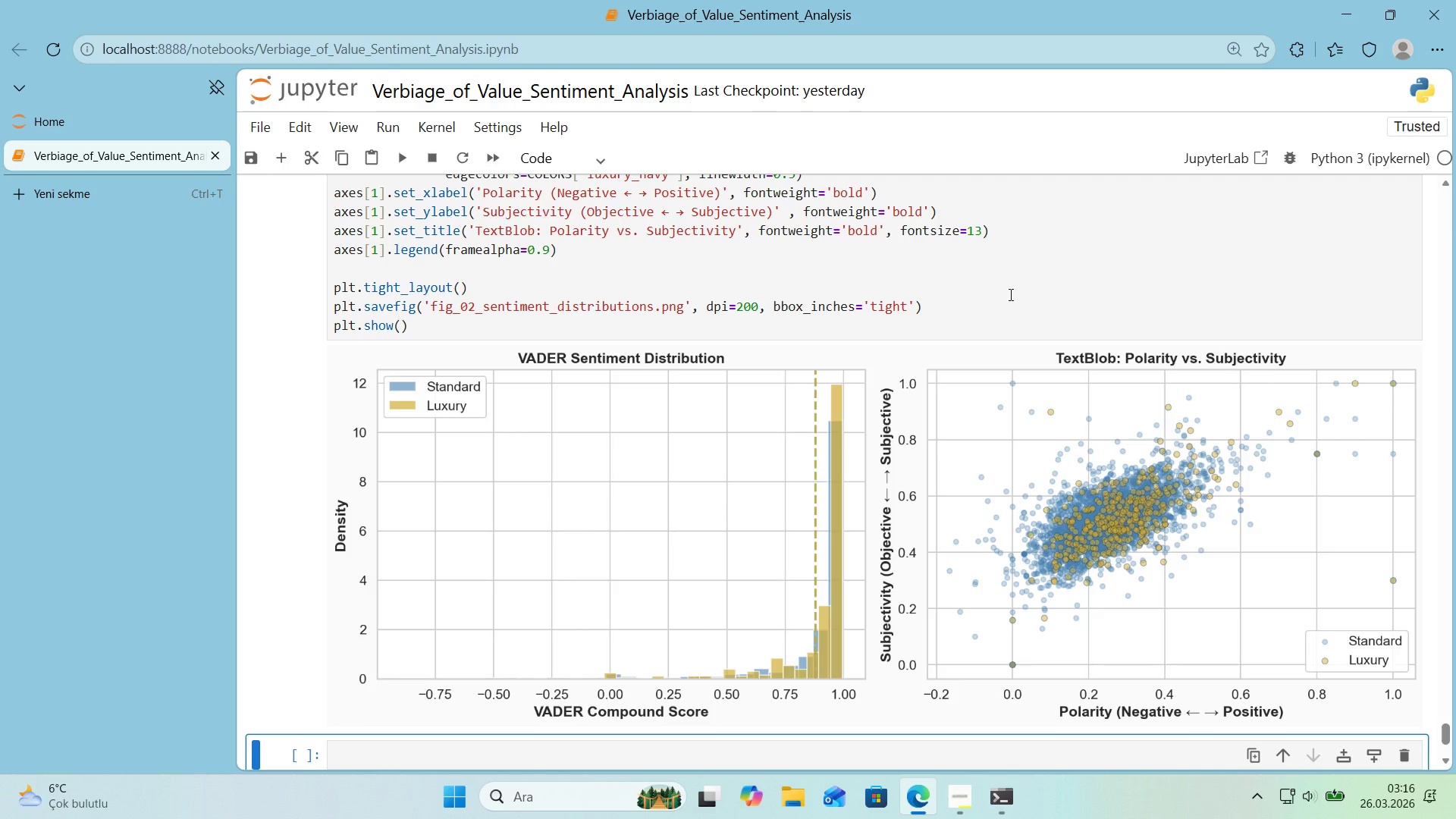 
wait(28.82)
 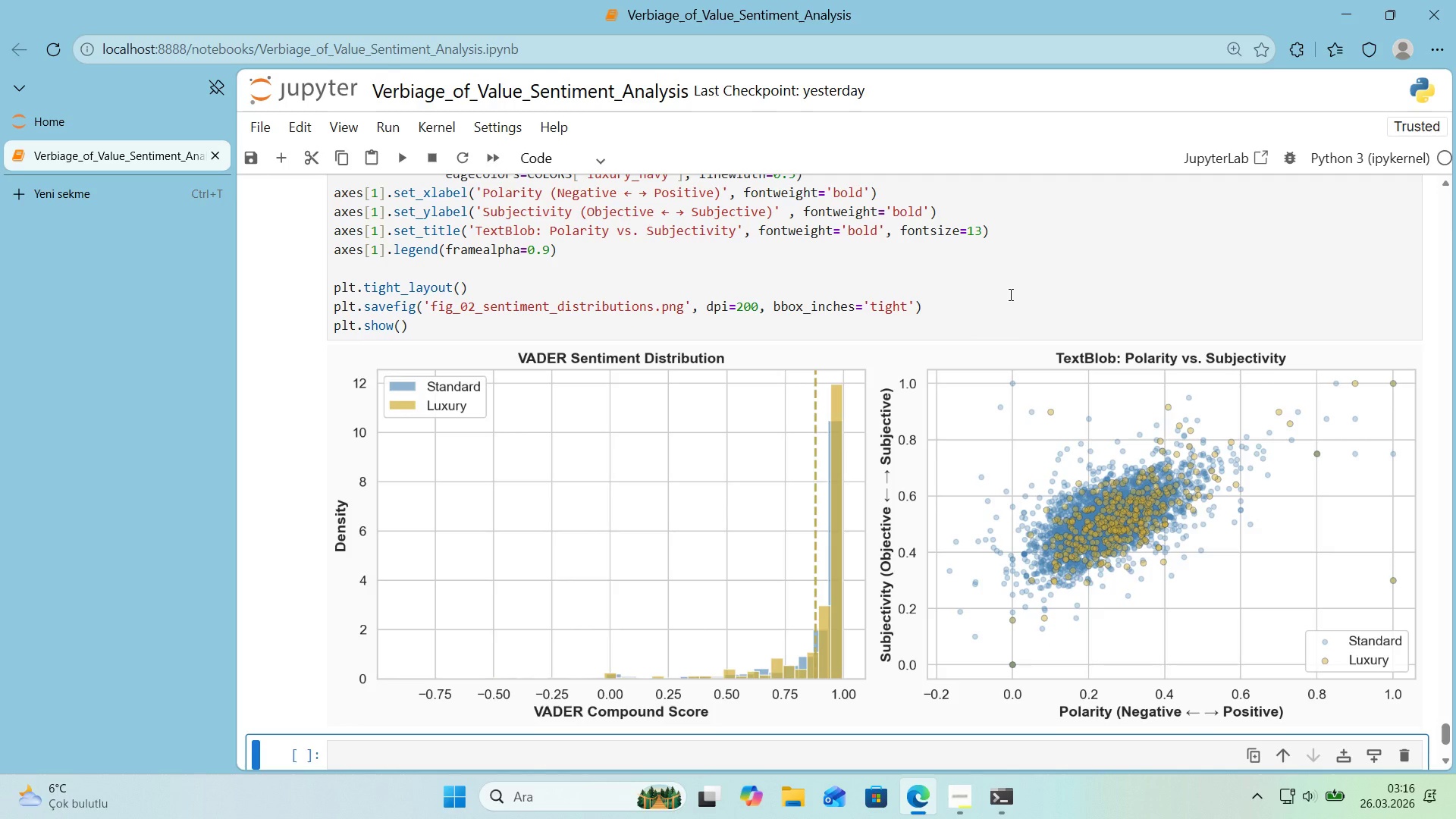 
hold_key(key=ControlLeft, duration=1.17)
 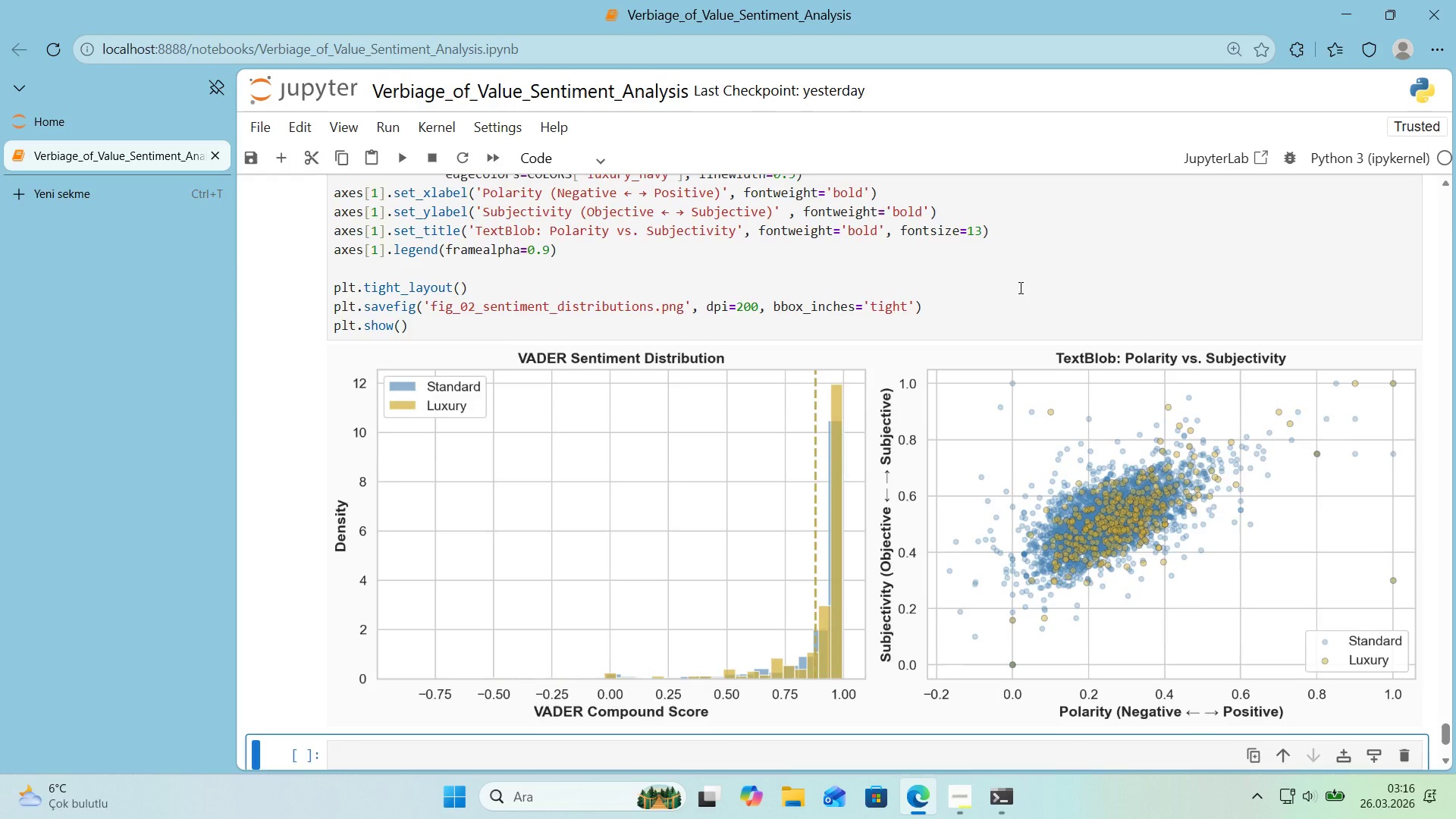 
left_click([1043, 358])
 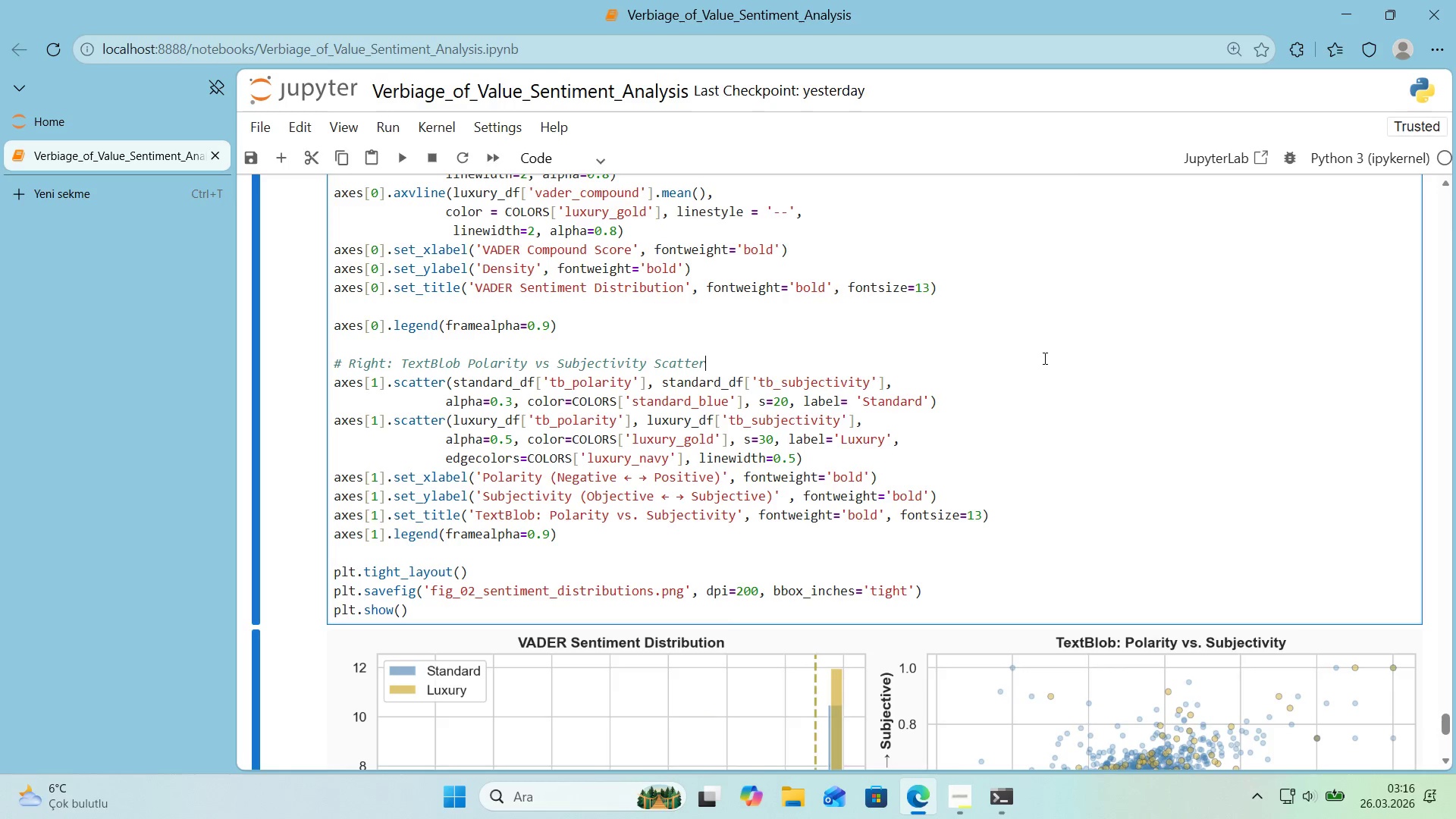 
scroll: coordinate [1019, 288], scroll_direction: up, amount: 3.0
 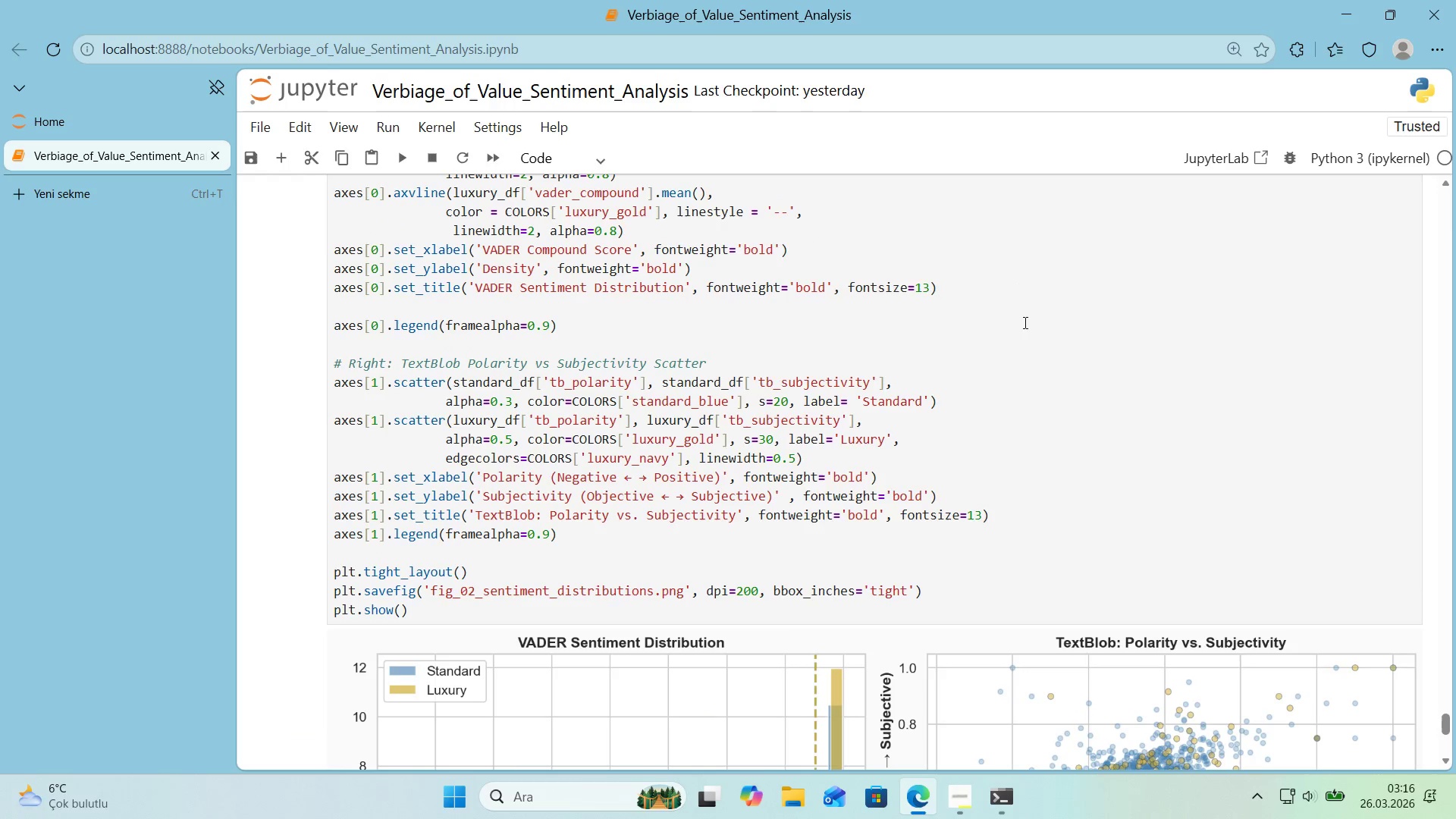 
key(Control+Y)
 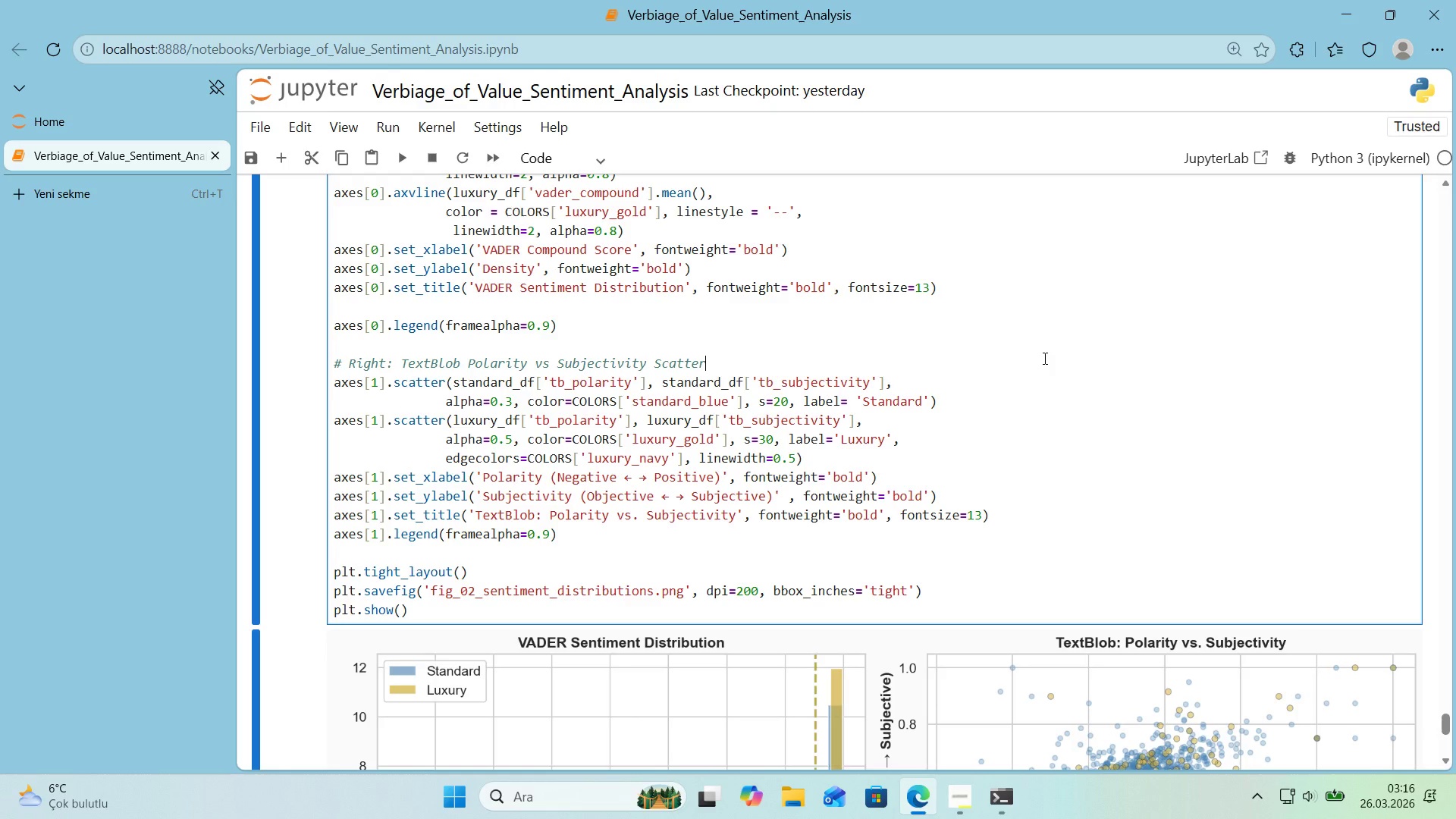 
key(Control+Y)
 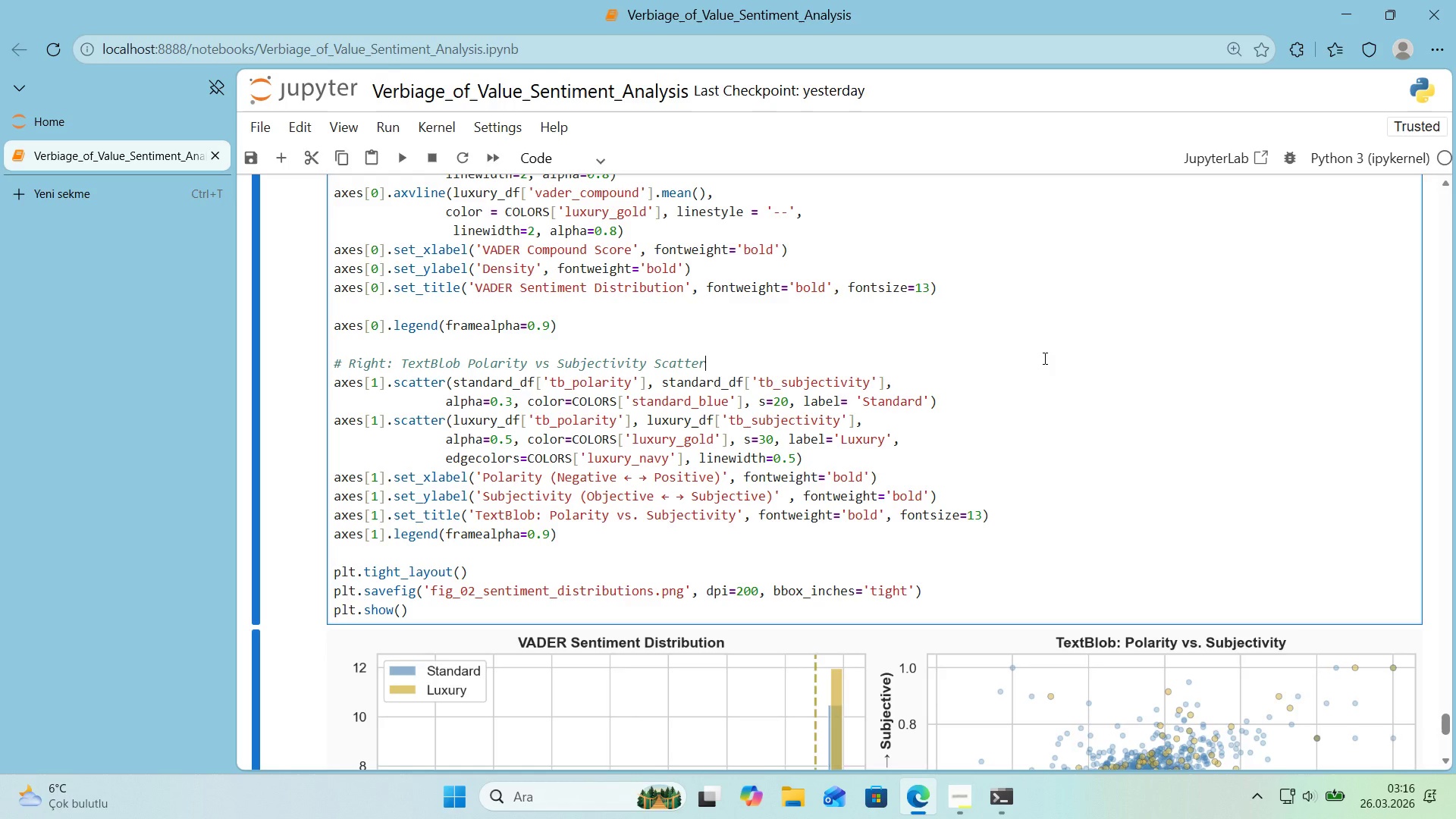 
key(Control+Y)
 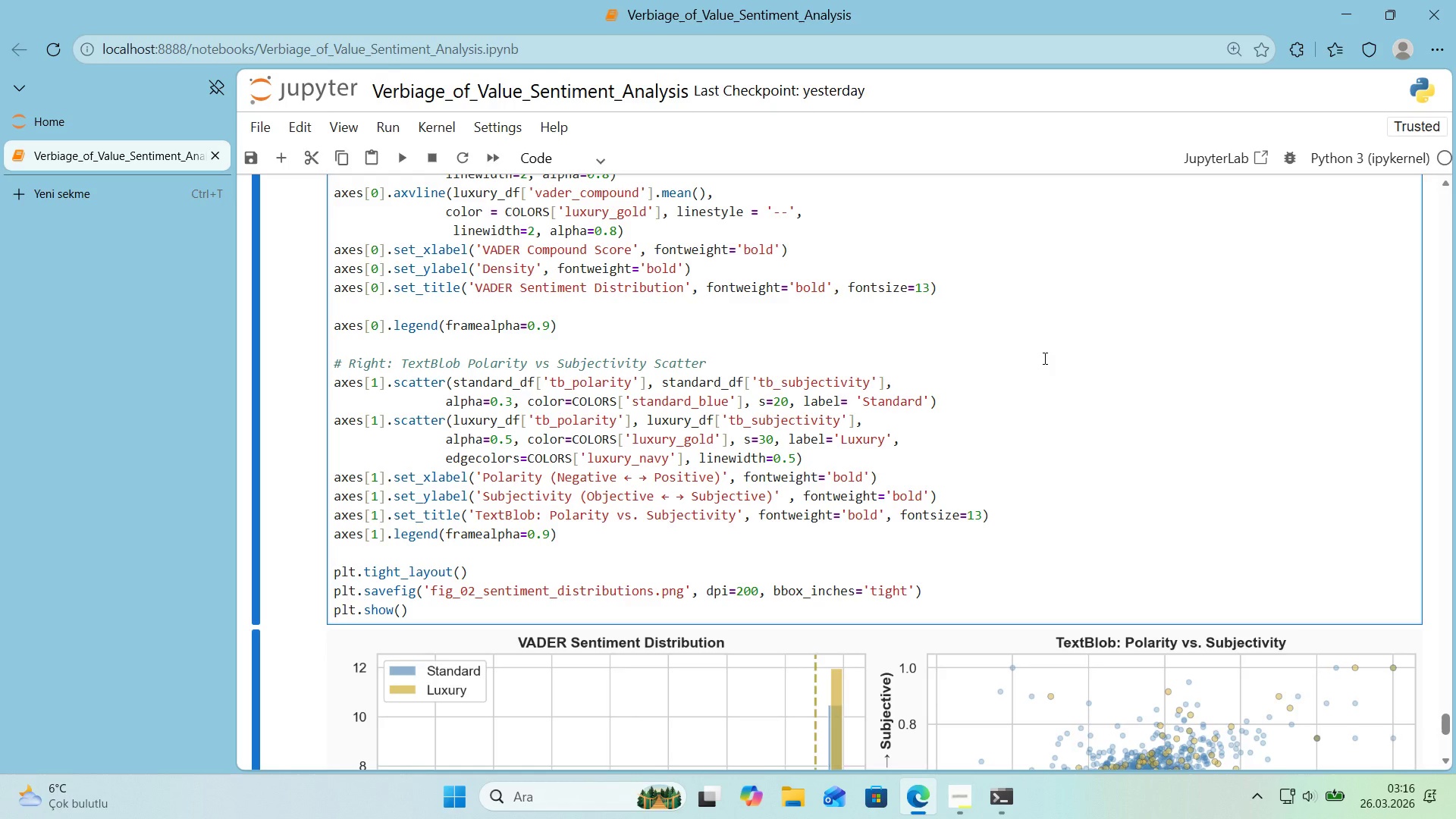 
key(Control+Y)
 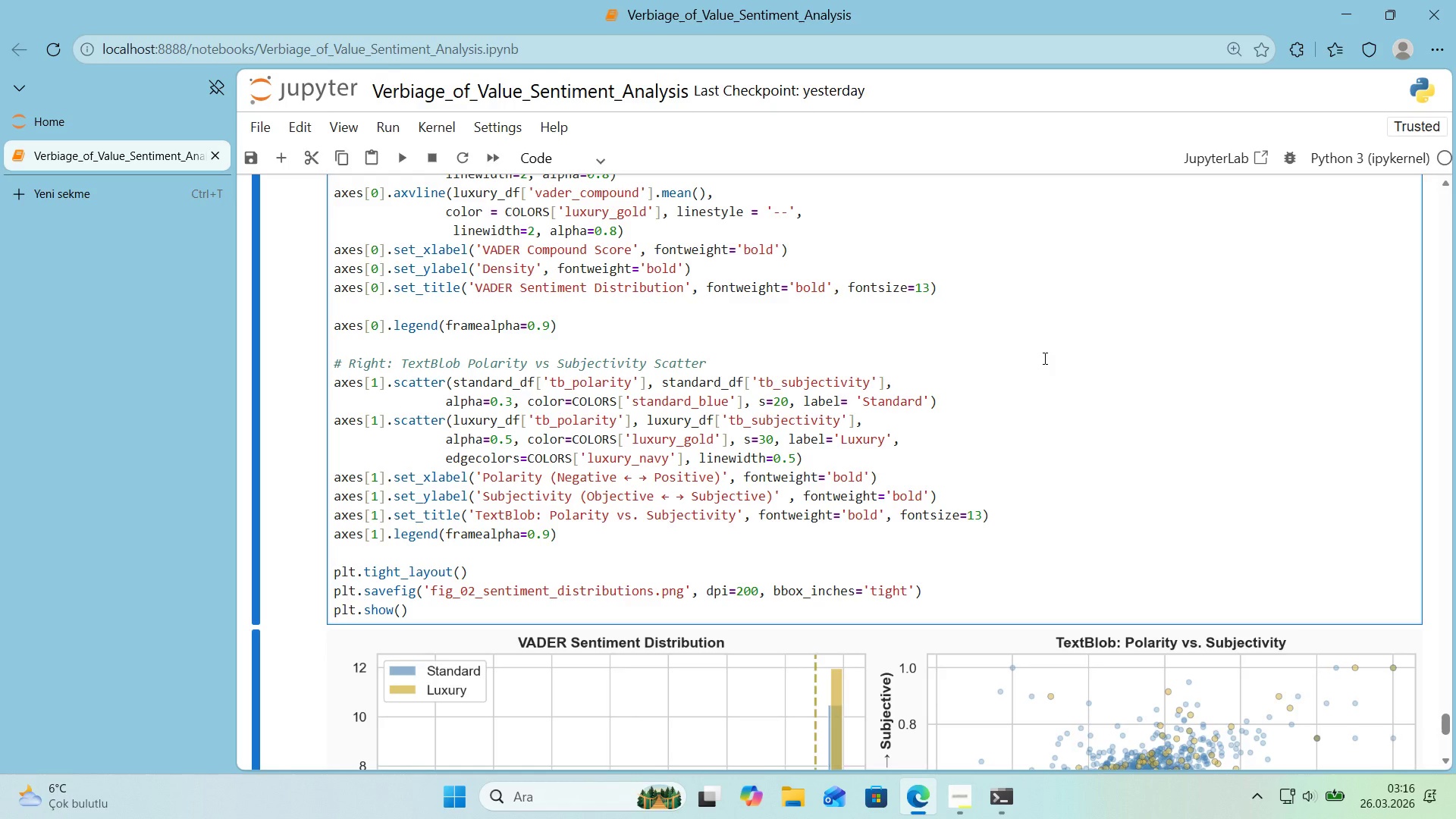 
key(Control+Z)
 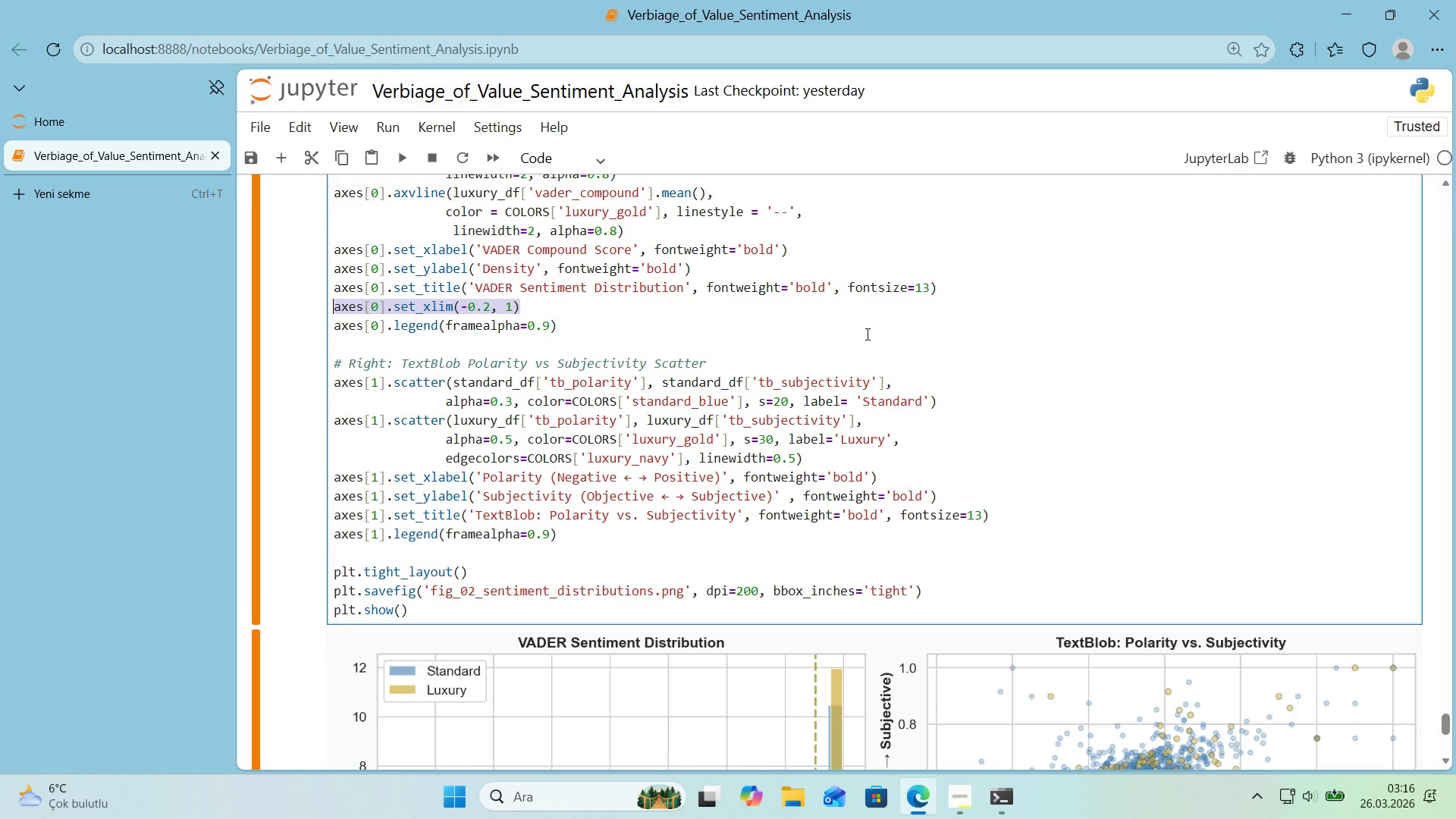 
left_click([513, 307])
 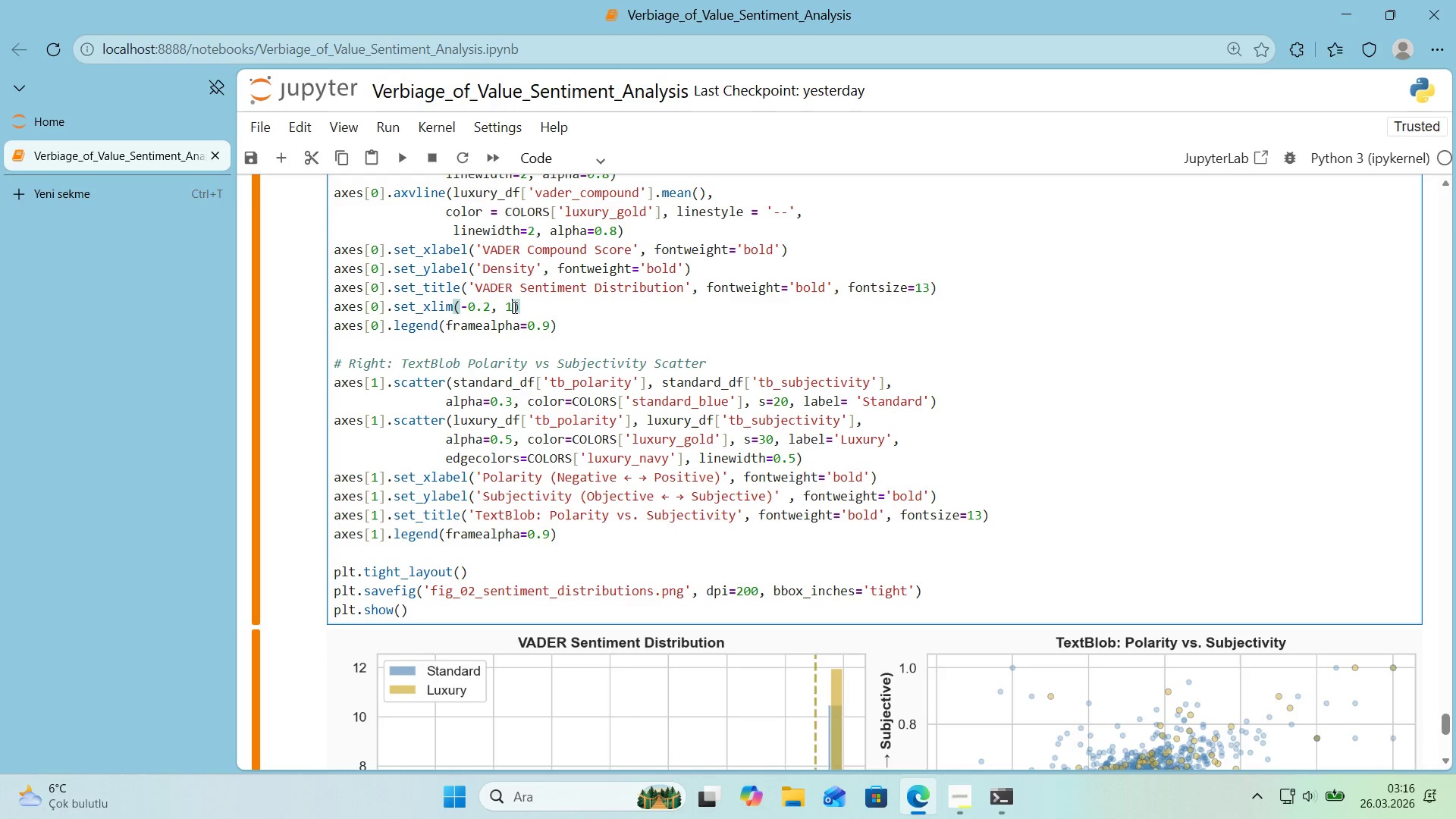 
key(Period)
 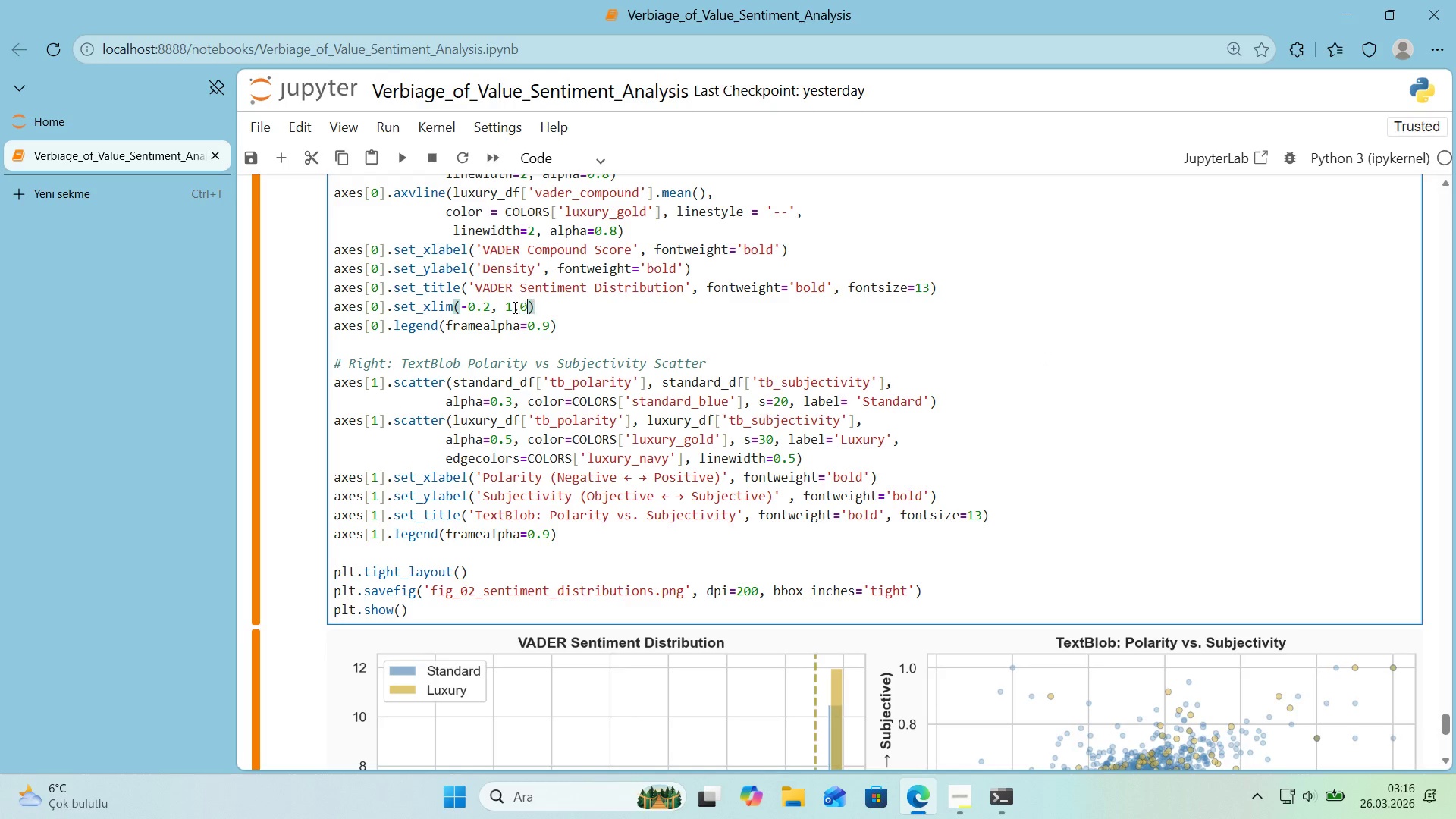 
key(Numpad0)
 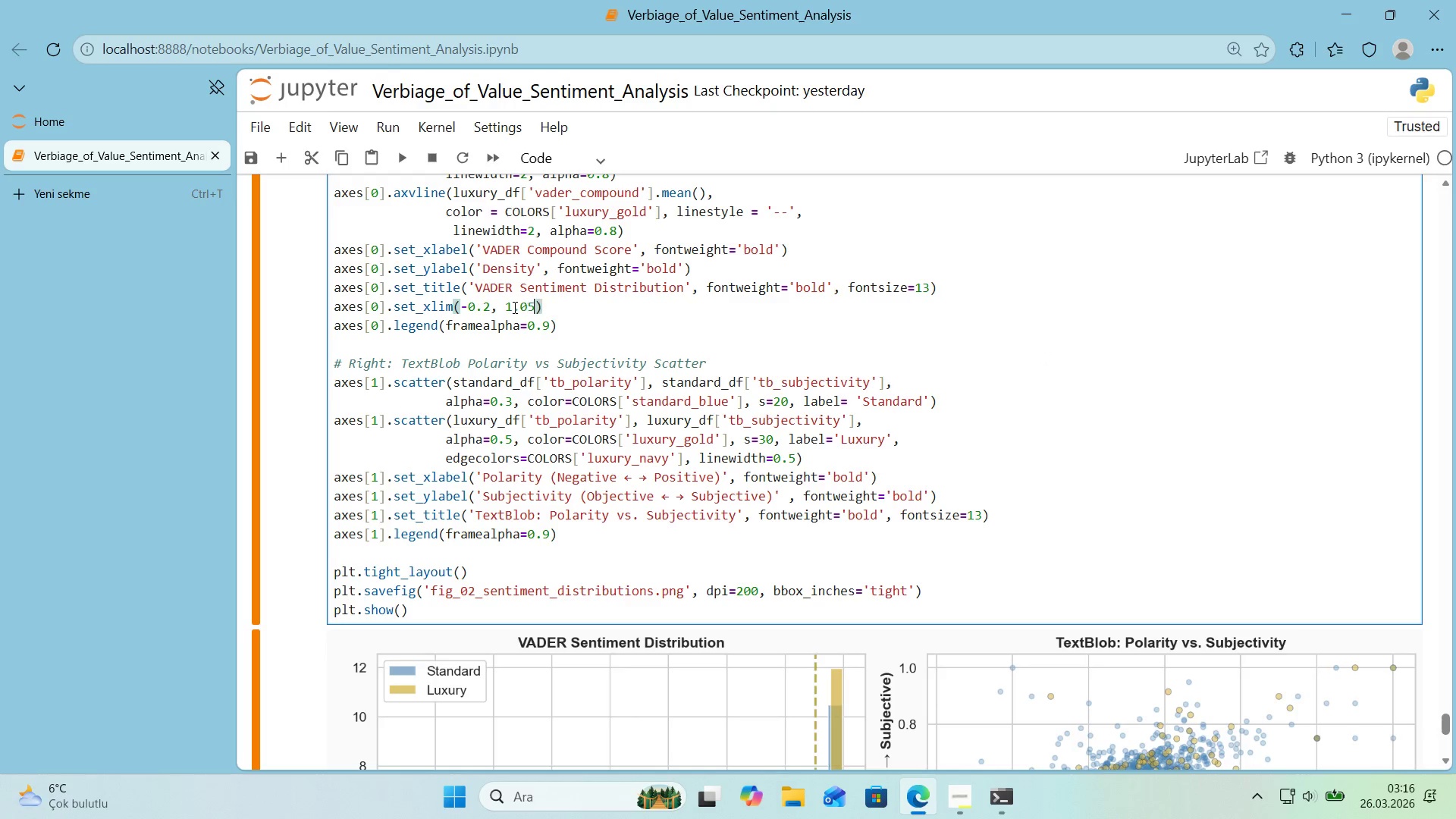 
key(Numpad5)
 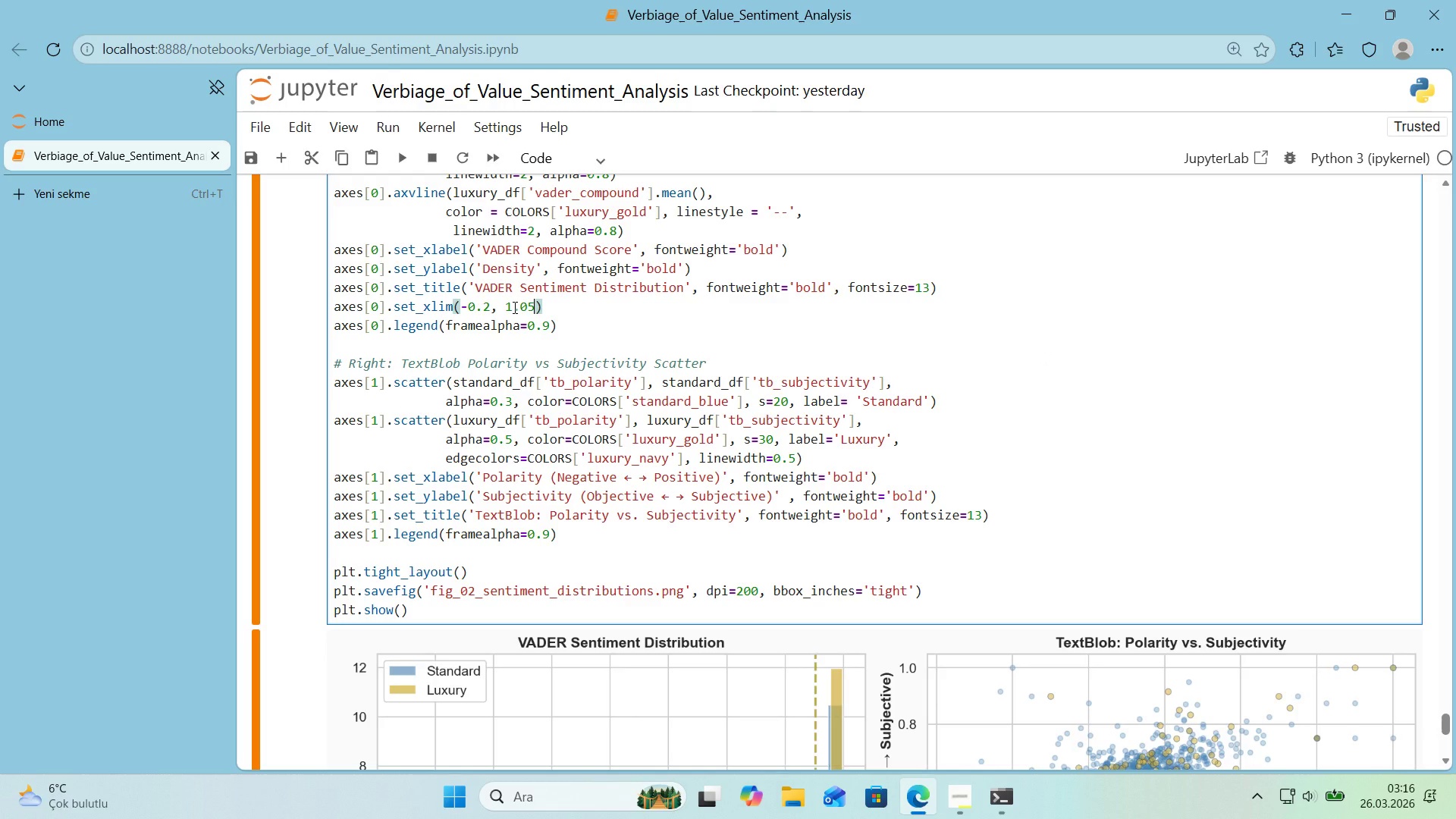 
key(Shift+Enter)
 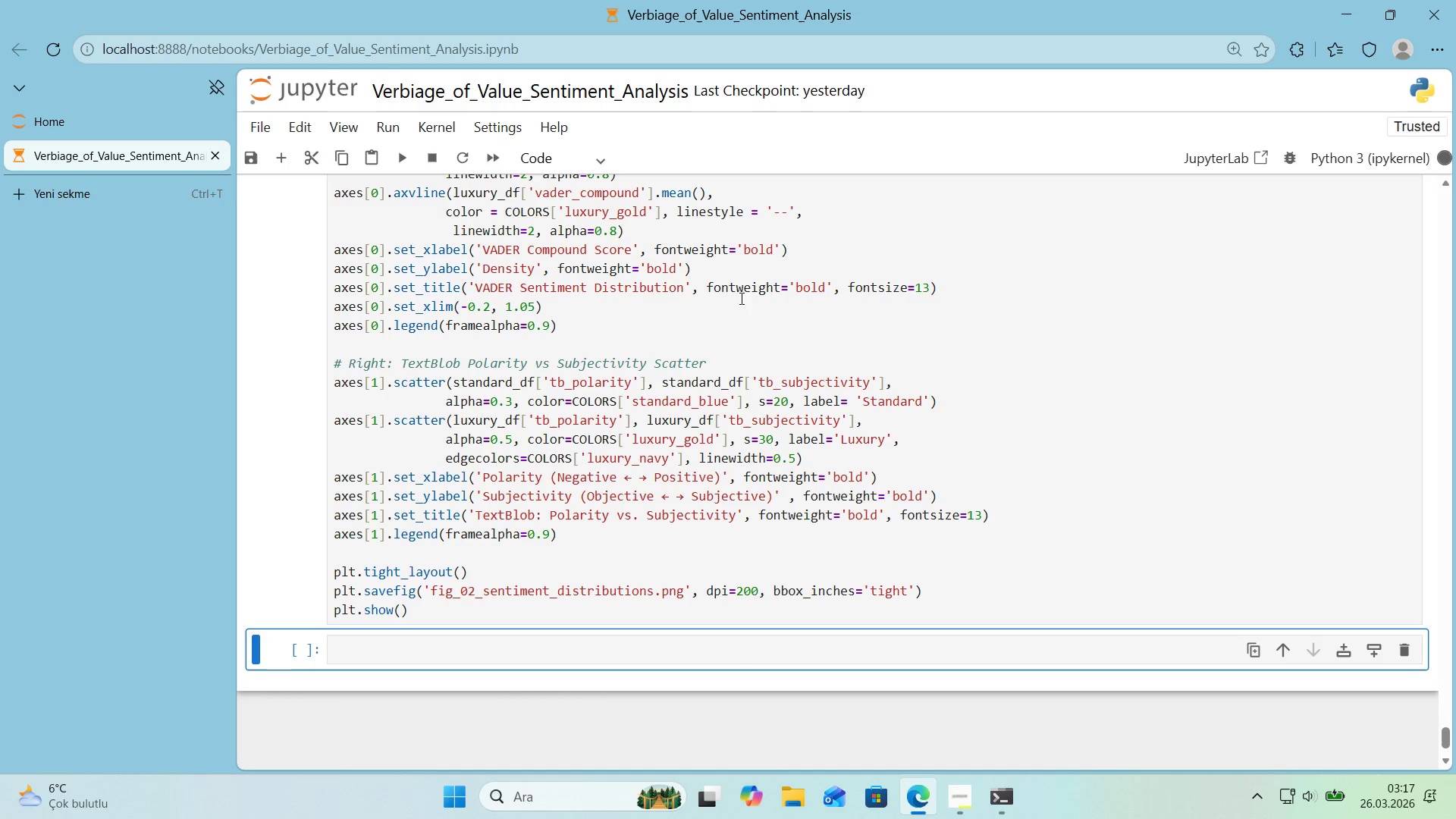 
scroll: coordinate [833, 334], scroll_direction: down, amount: 3.0
 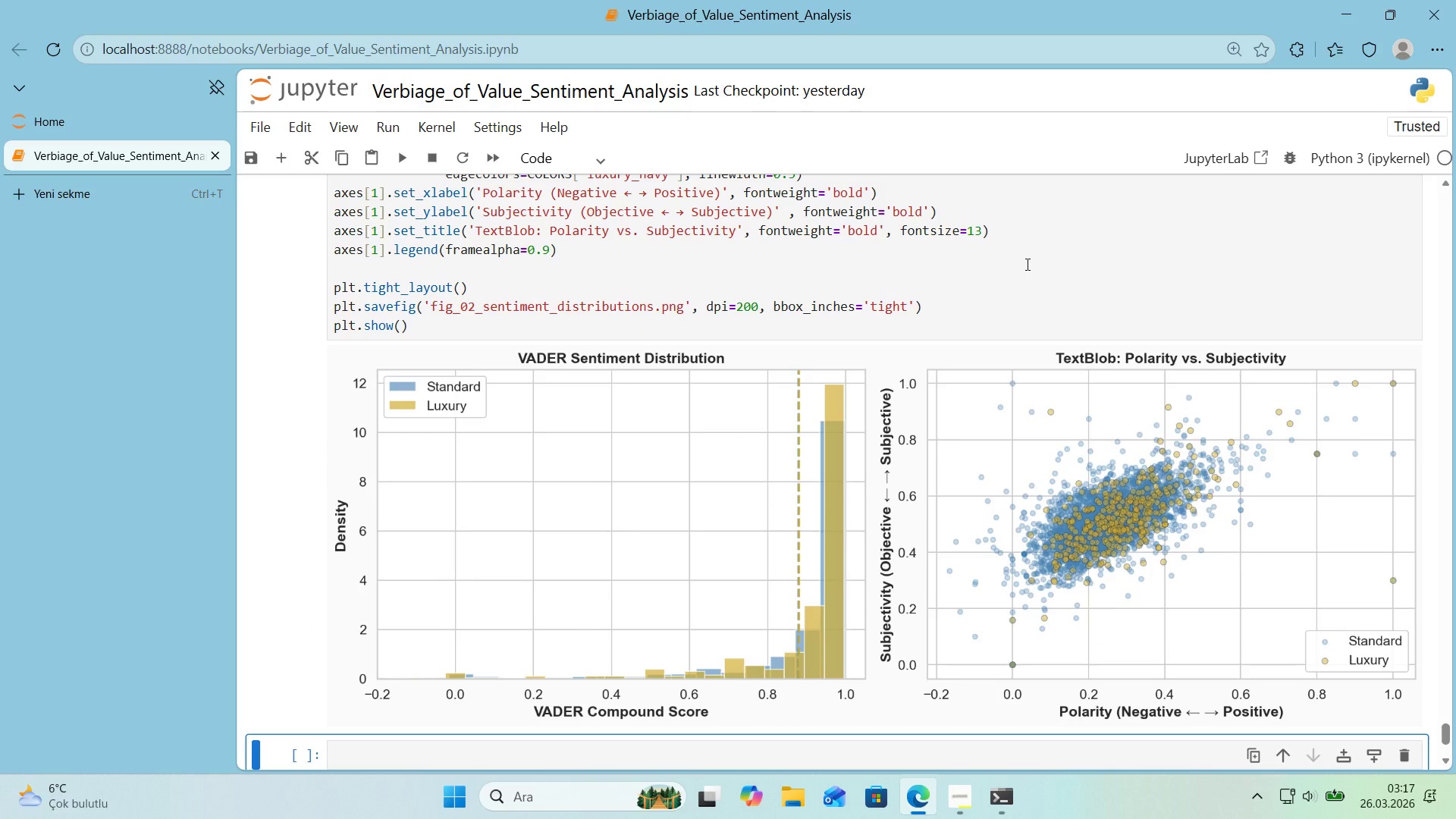 
wait(23.52)
 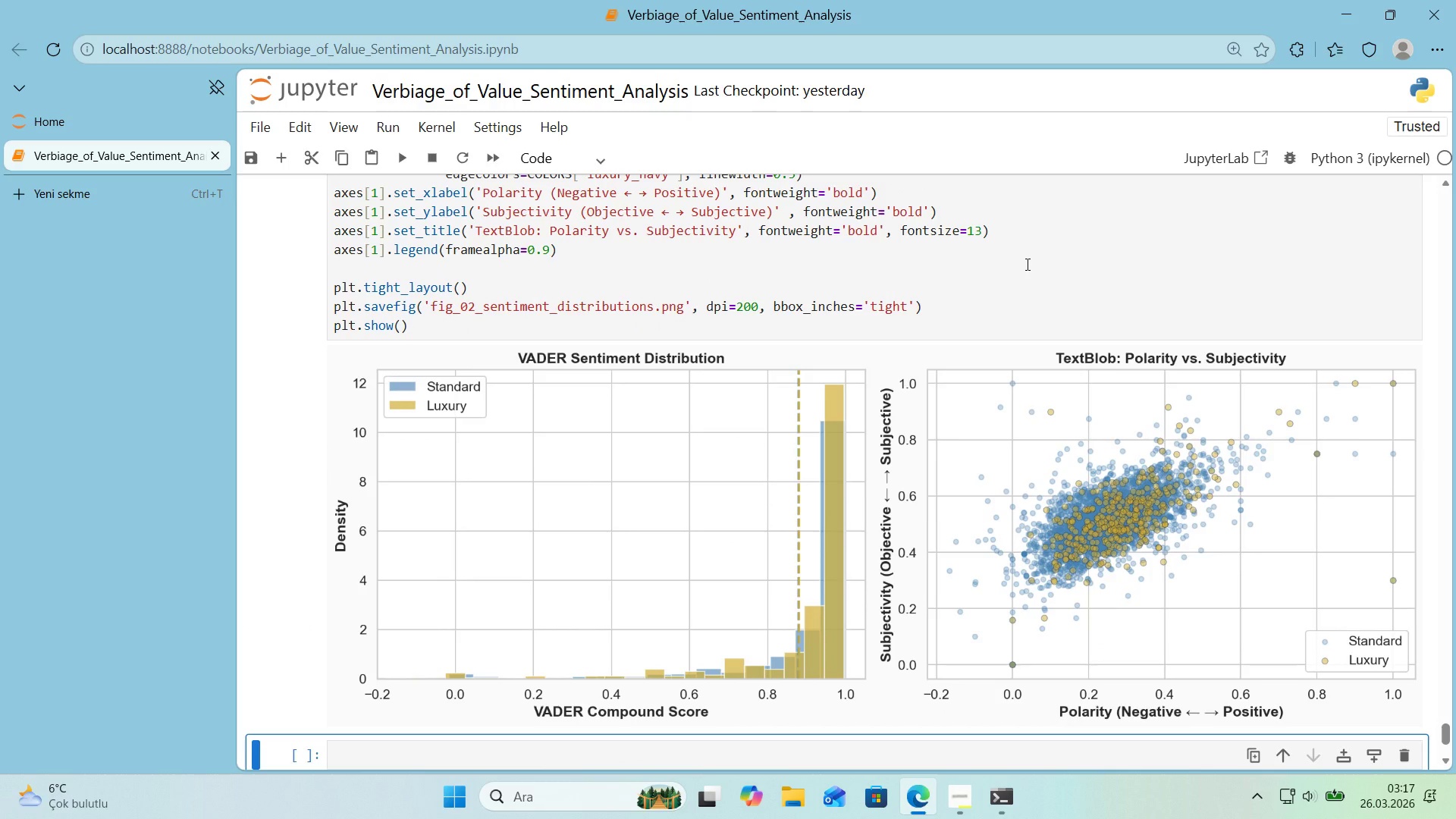 
scroll: coordinate [819, 467], scroll_direction: down, amount: 1.0
 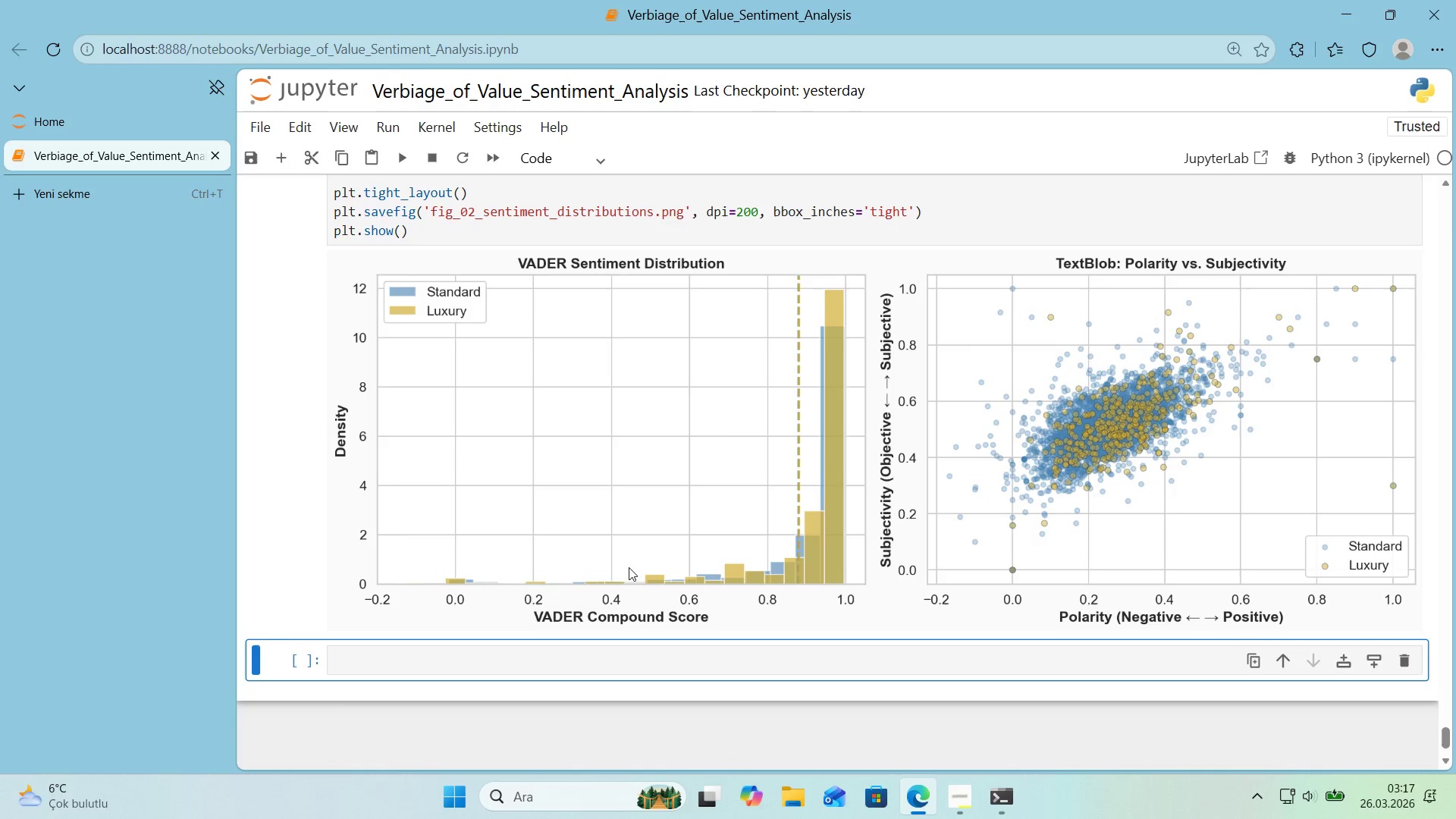 
scroll: coordinate [557, 568], scroll_direction: up, amount: 1.0
 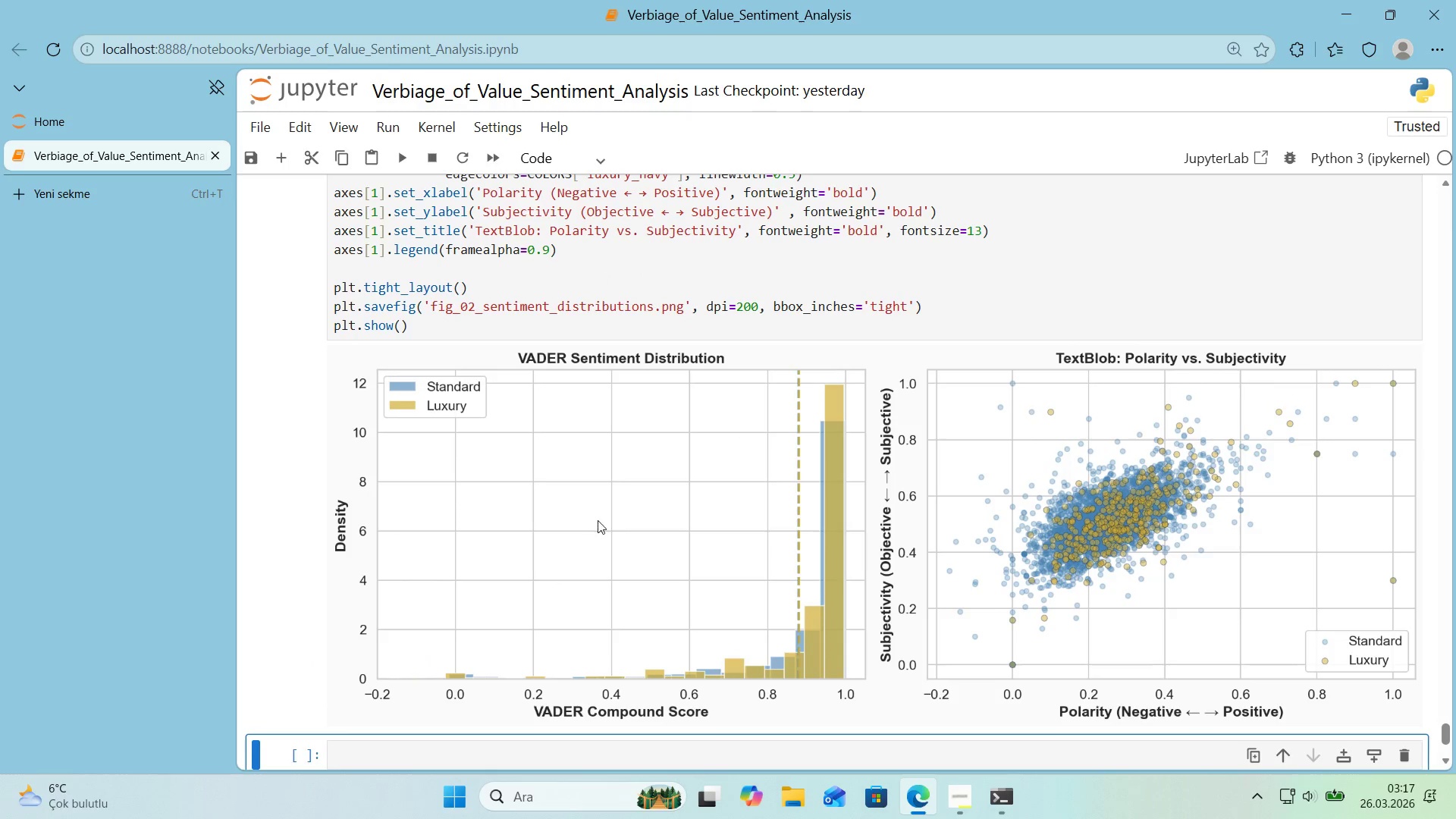 
scroll: coordinate [601, 514], scroll_direction: down, amount: 1.0
 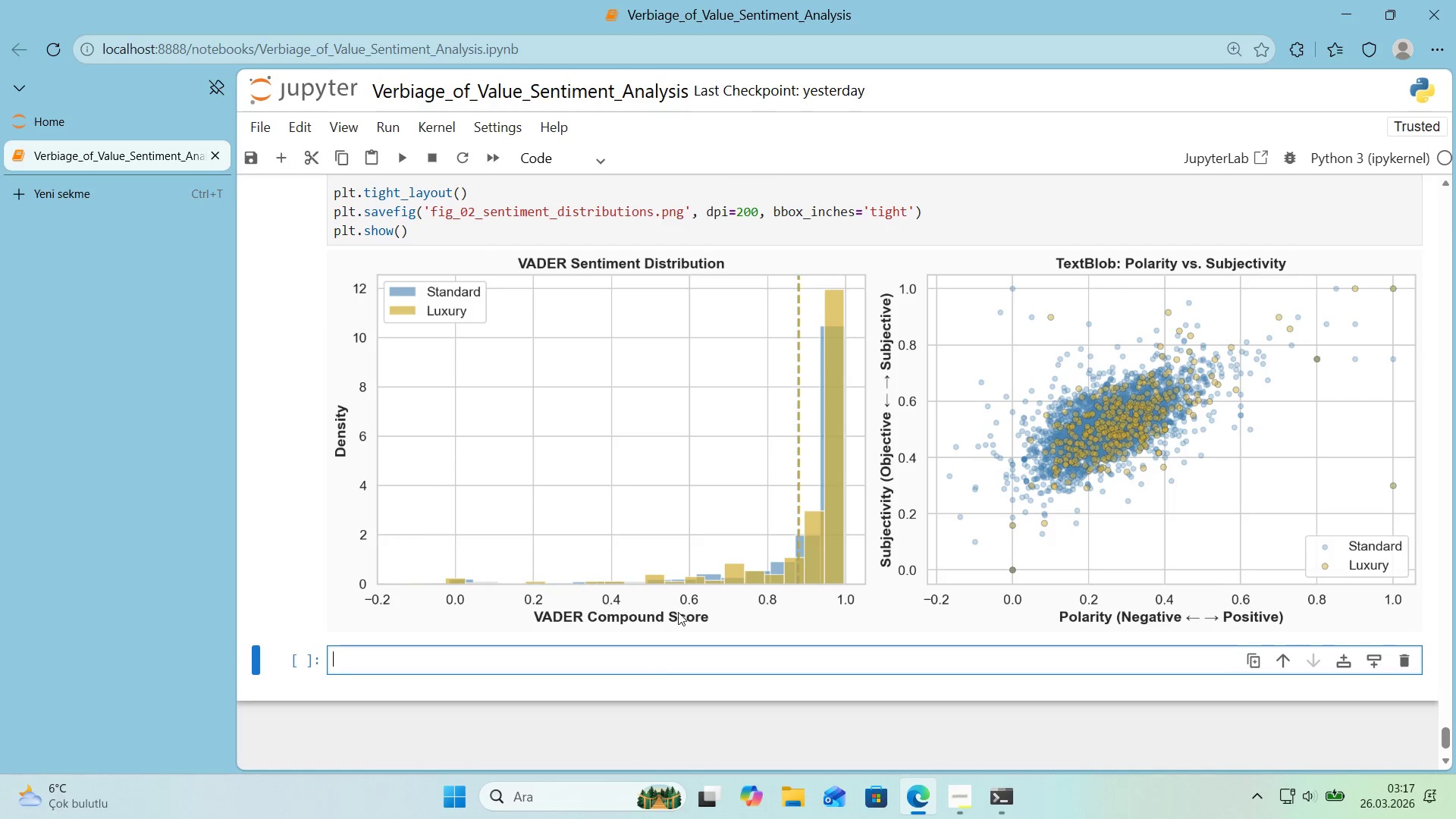 
scroll: coordinate [823, 466], scroll_direction: up, amount: 1.0
 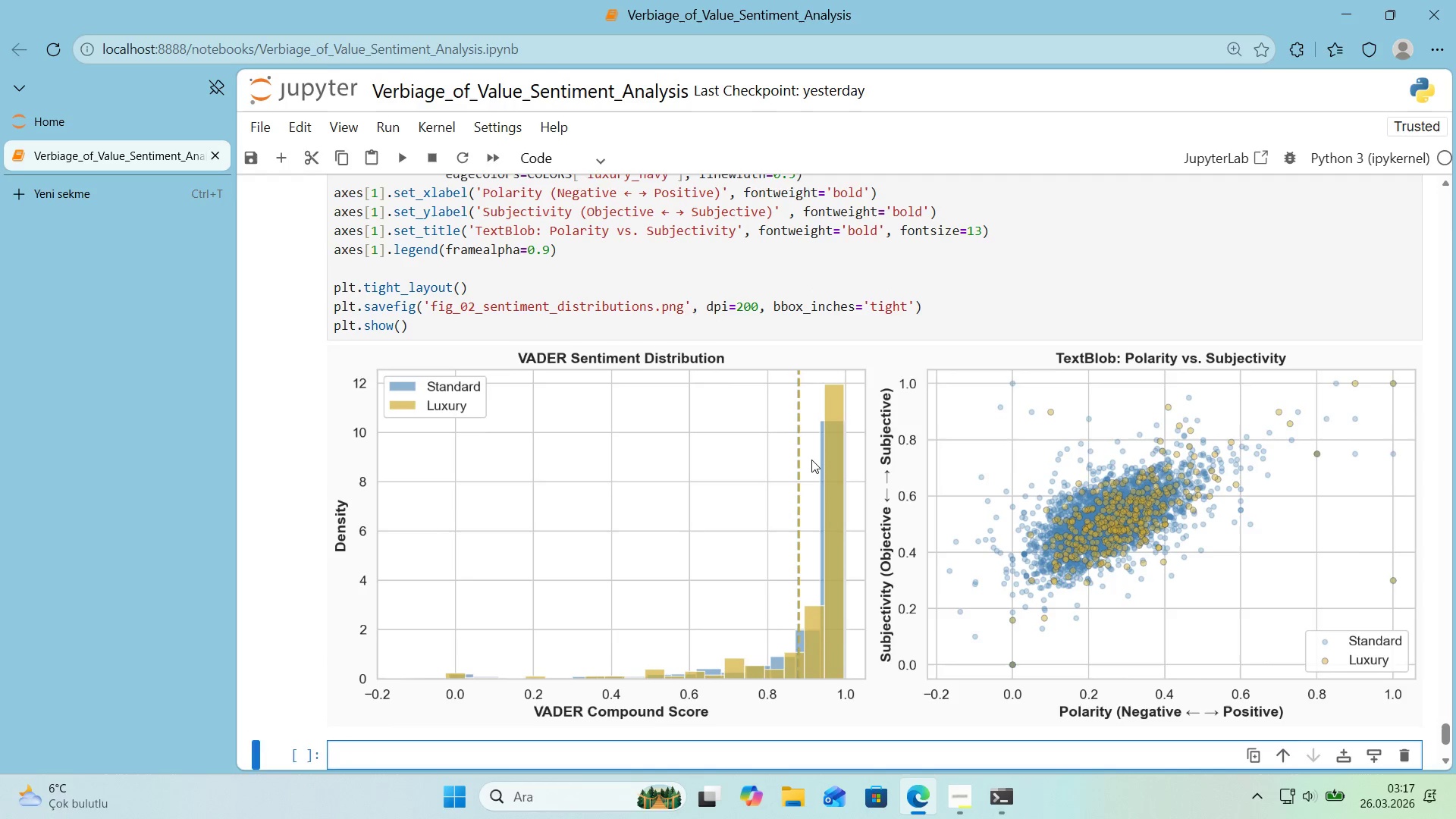 
scroll: coordinate [811, 460], scroll_direction: down, amount: 1.0
 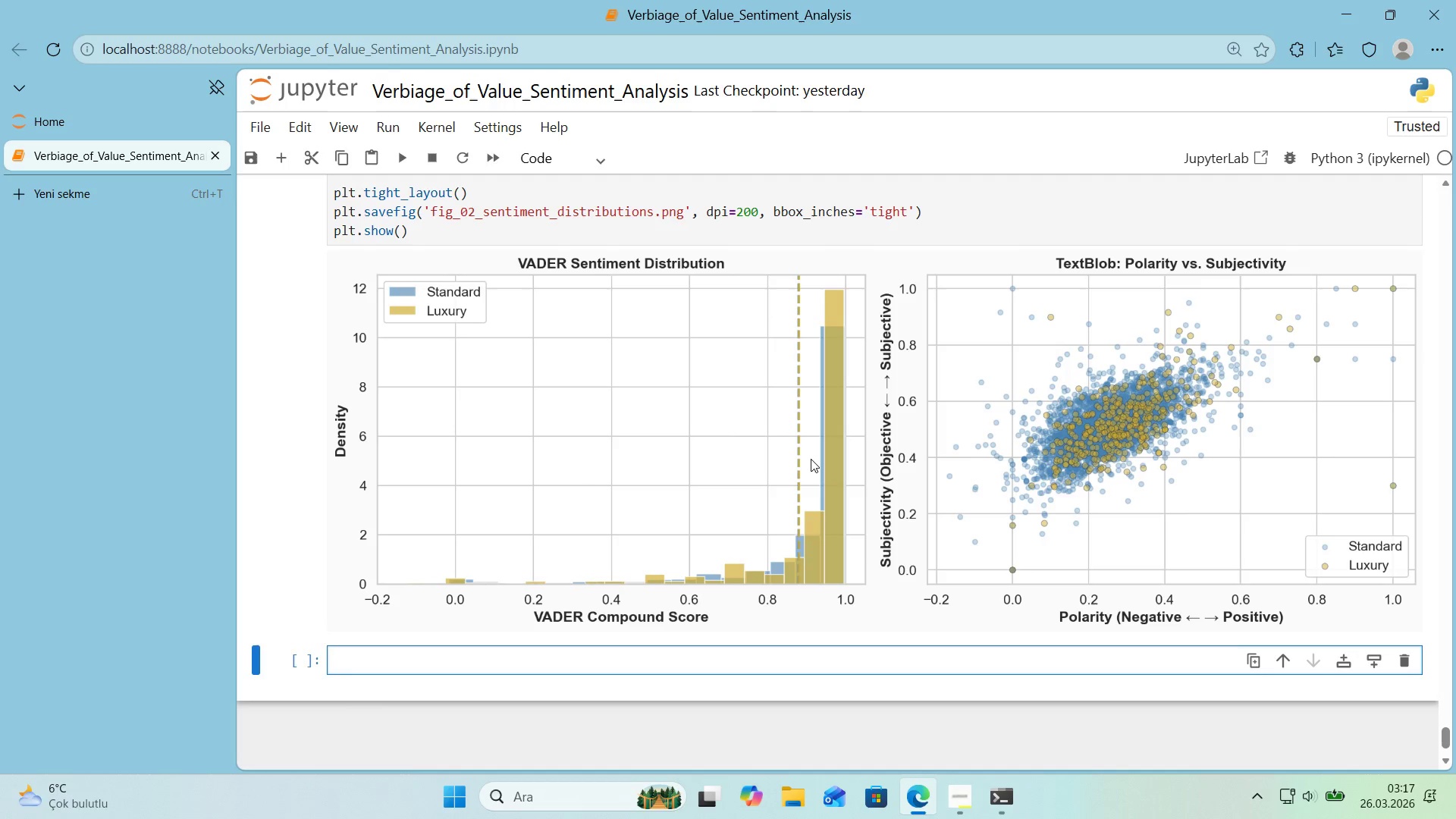 
wait(20.93)
 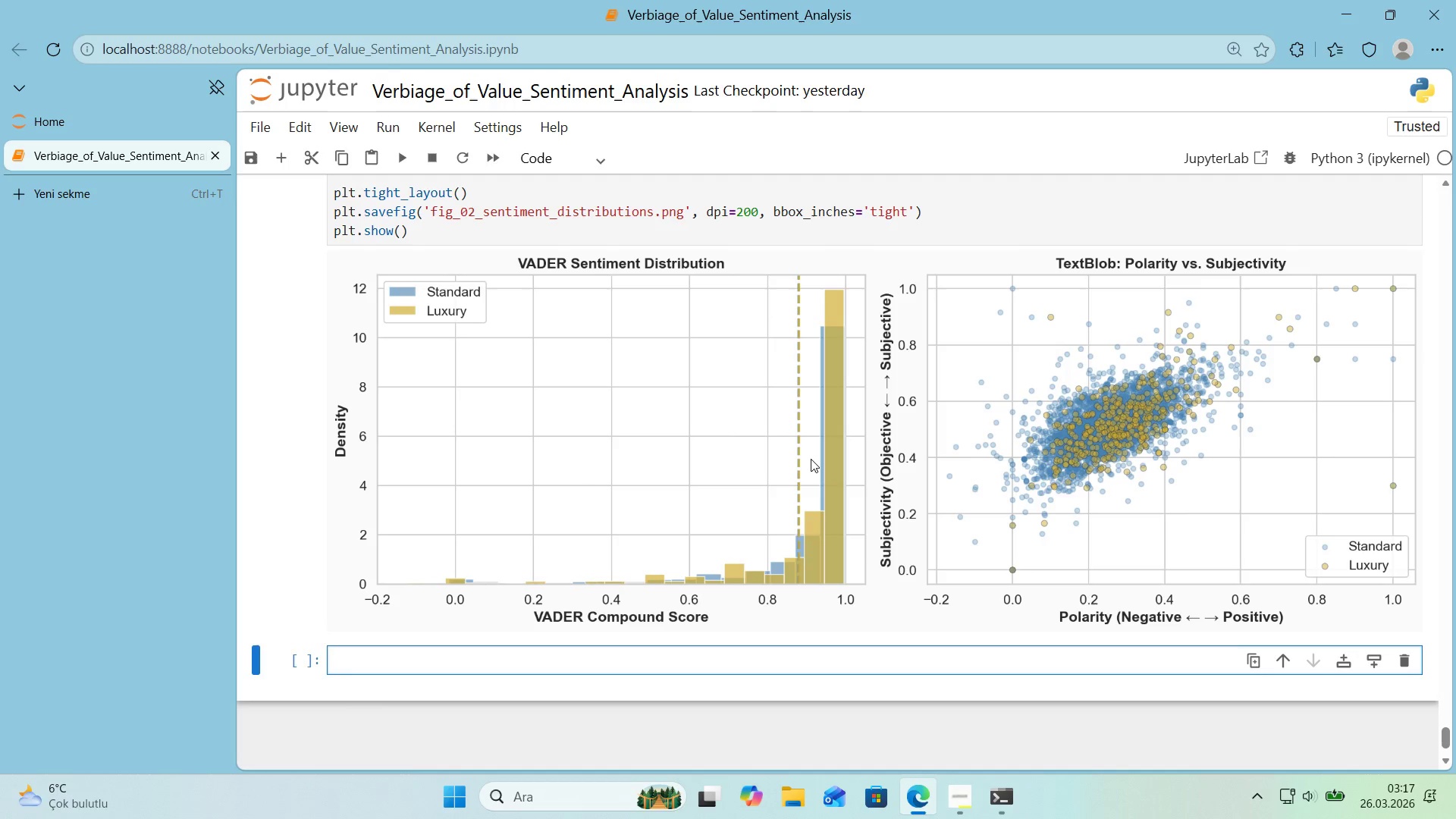 
left_click([57, 201])
 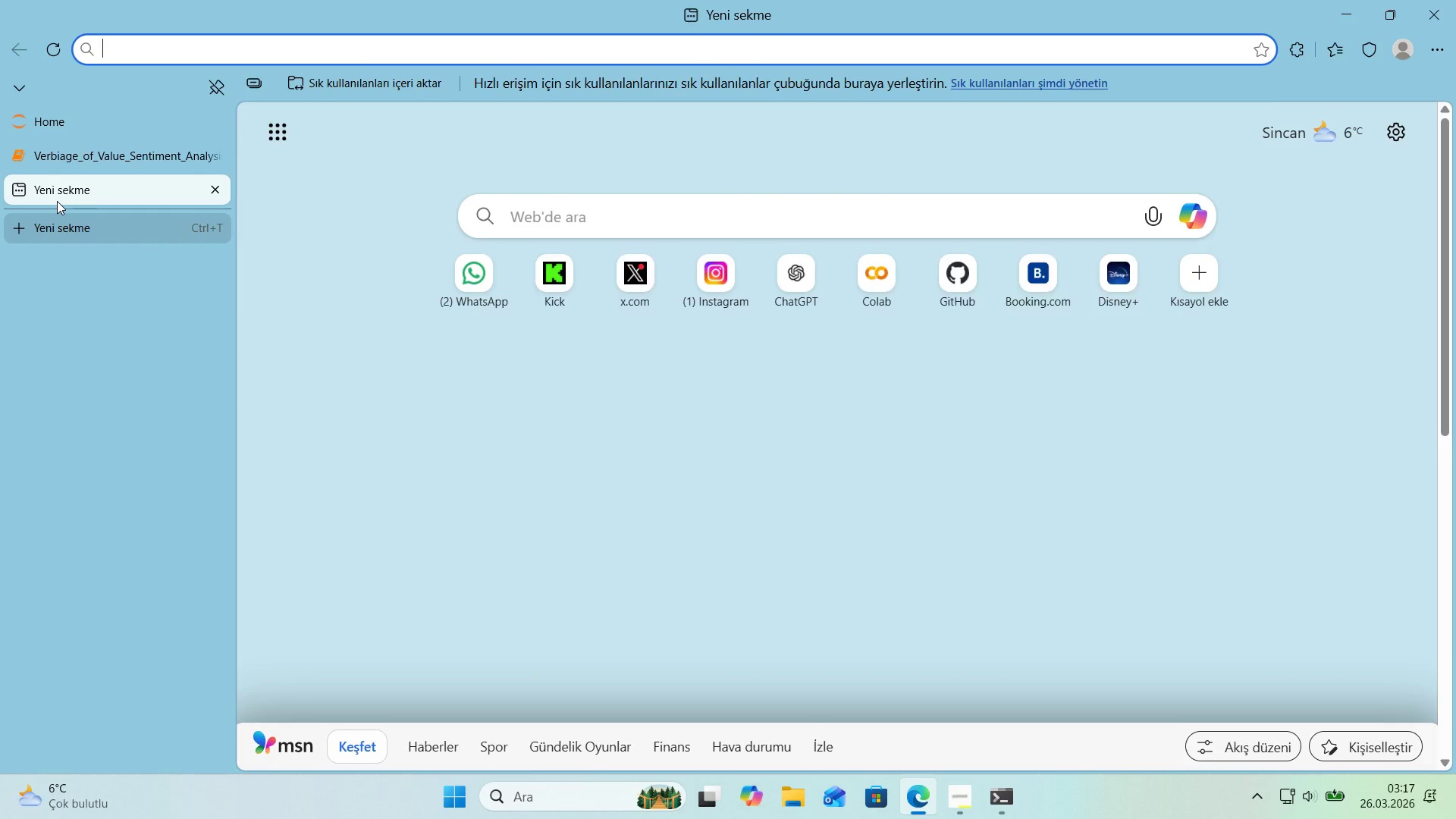 
type(matpo)
key(Backspace)
type(lto)
key(Backspace)
key(Backspace)
type(otl'b grouped bar chart s'ded by s'de)
 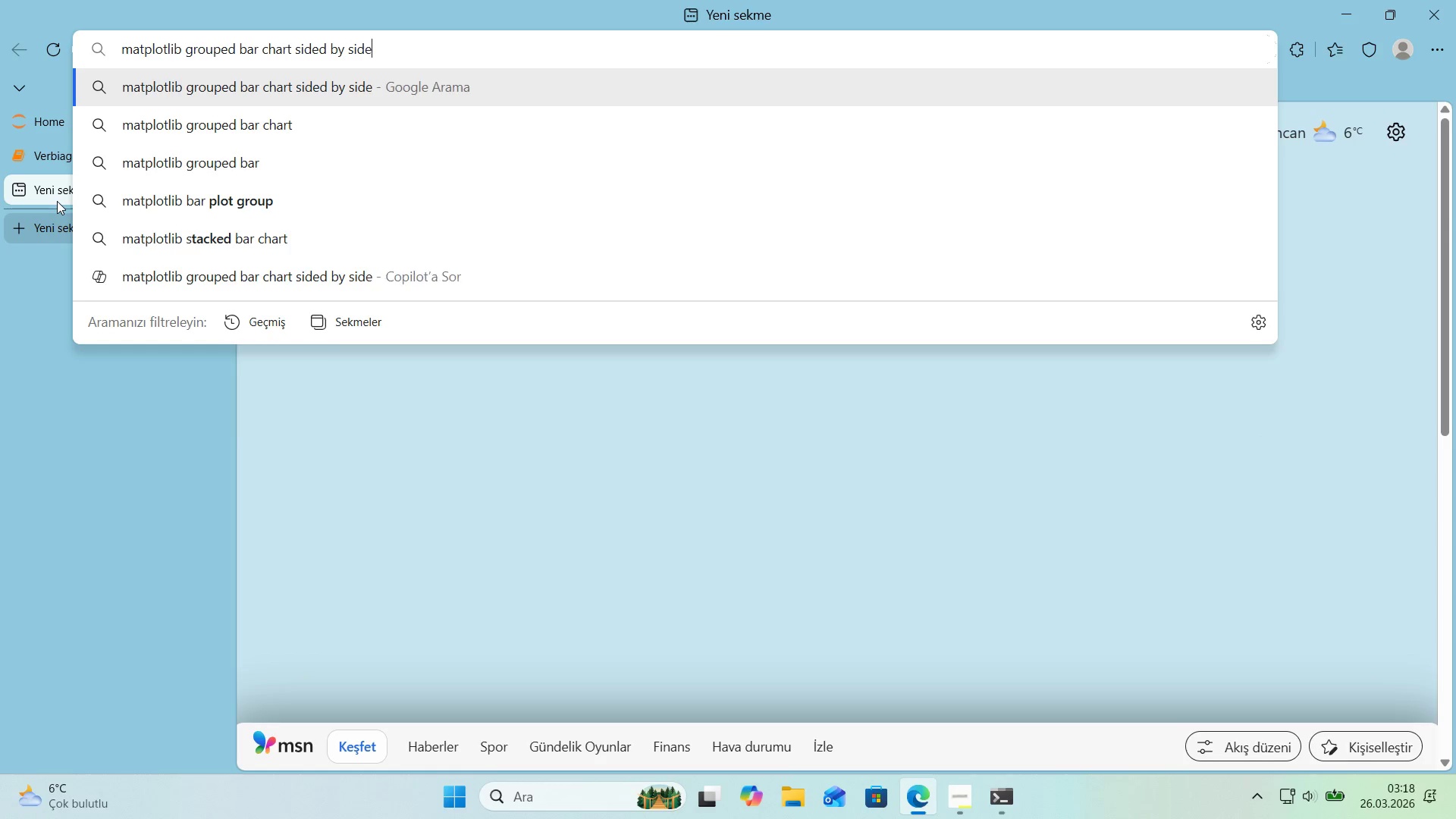 
key(Enter)
 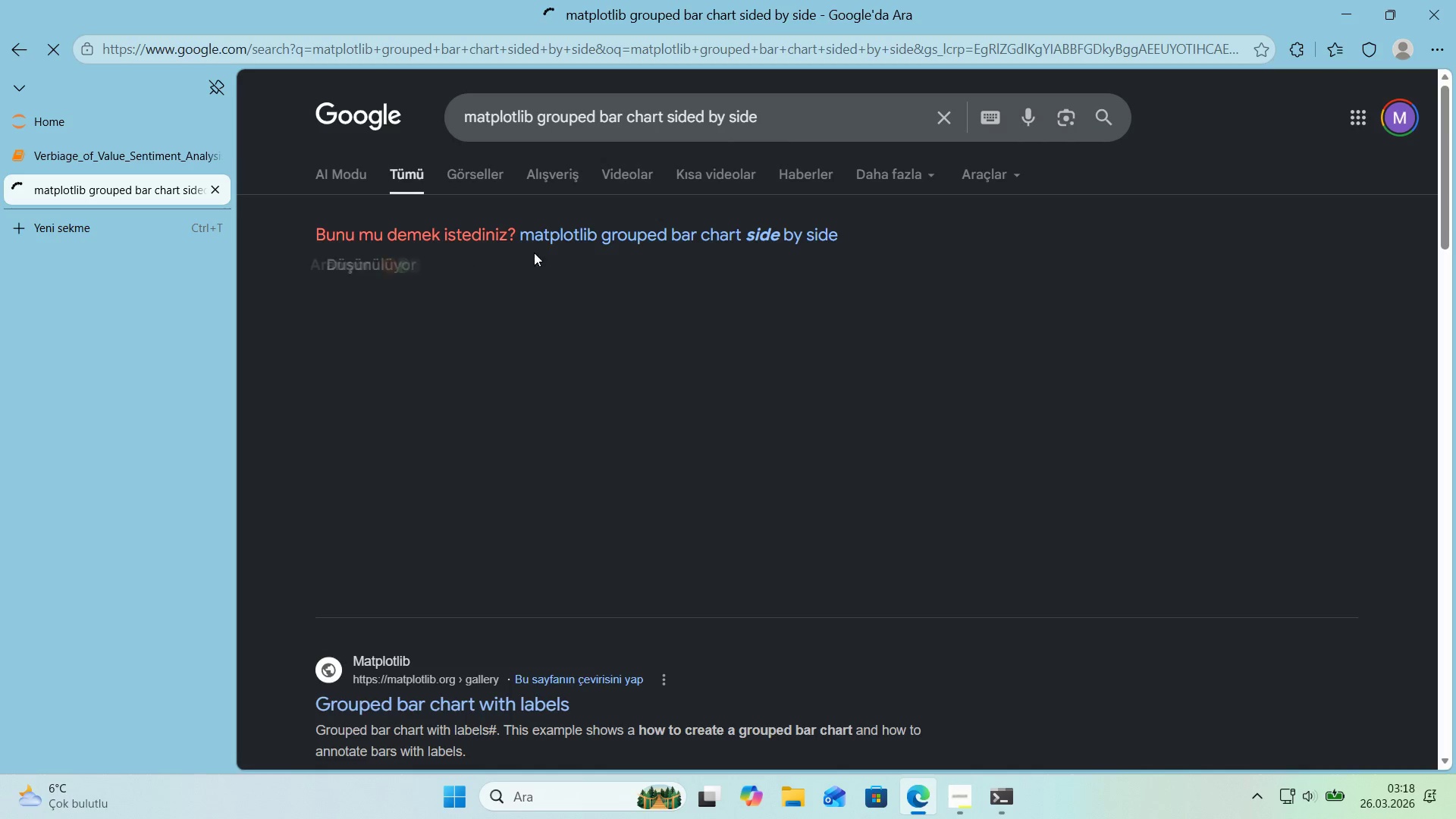 
left_click([562, 230])
 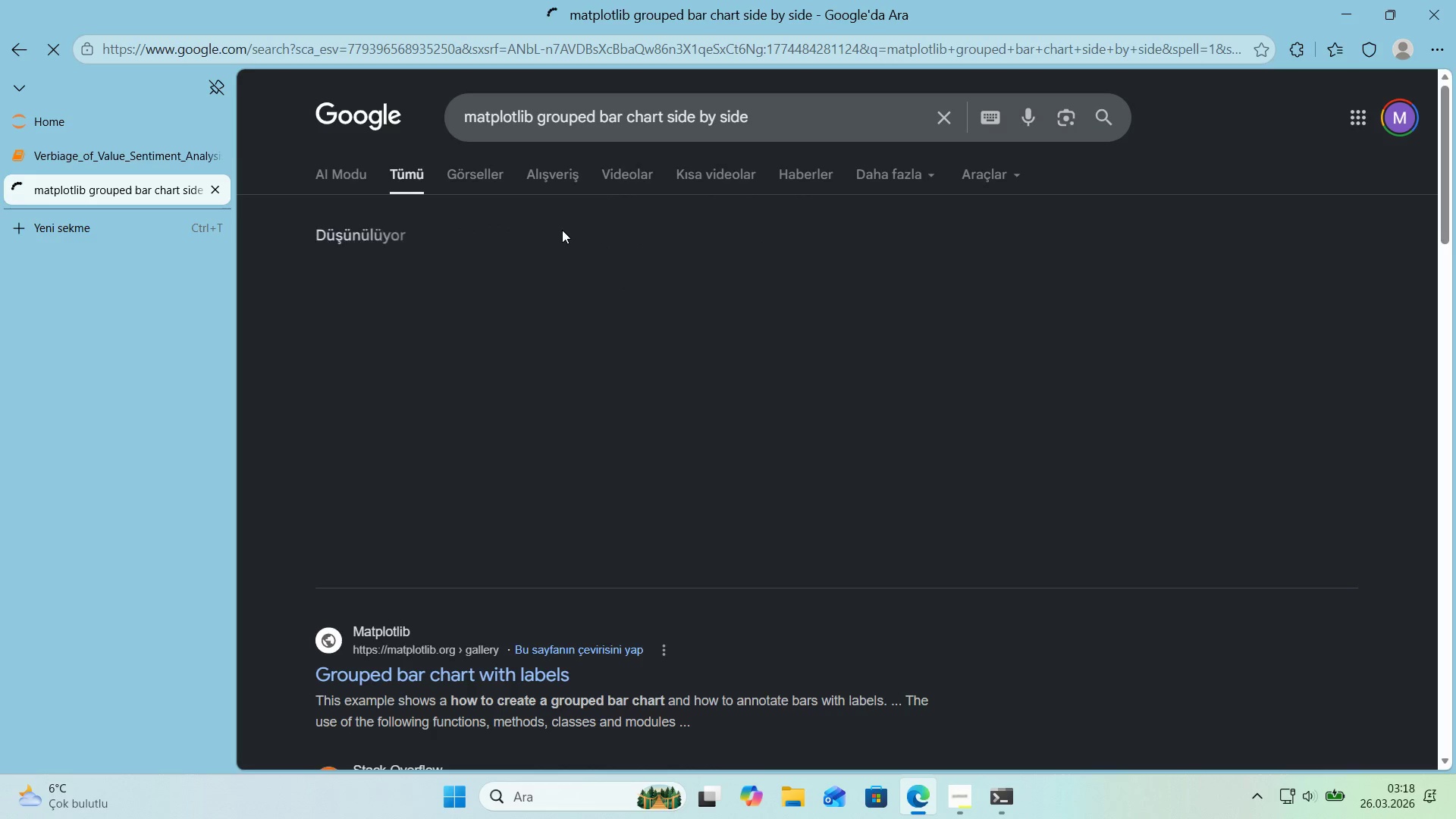 
scroll: coordinate [519, 326], scroll_direction: down, amount: 3.0
 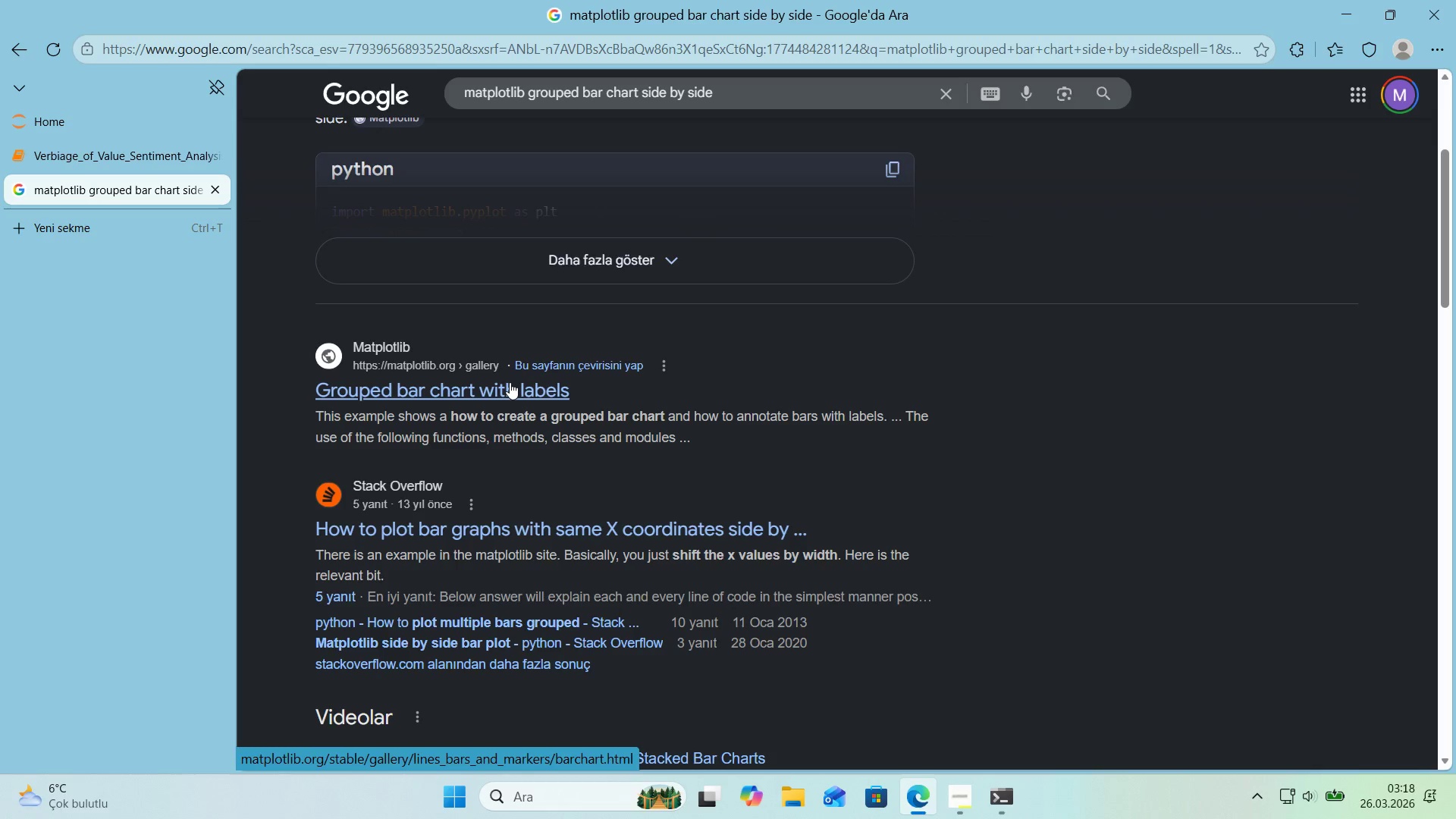 
left_click([510, 382])
 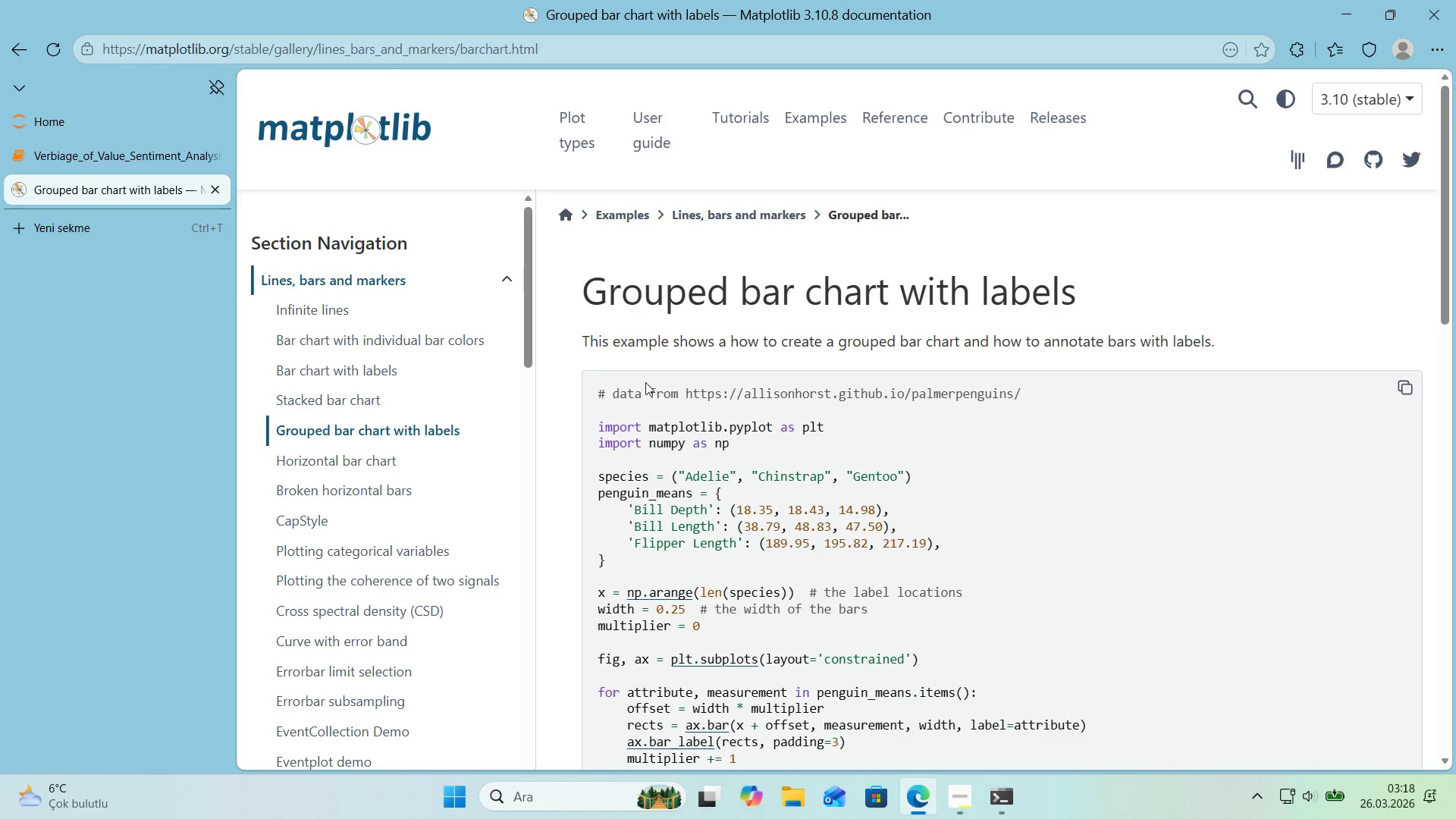 
scroll: coordinate [635, 379], scroll_direction: down, amount: 15.0
 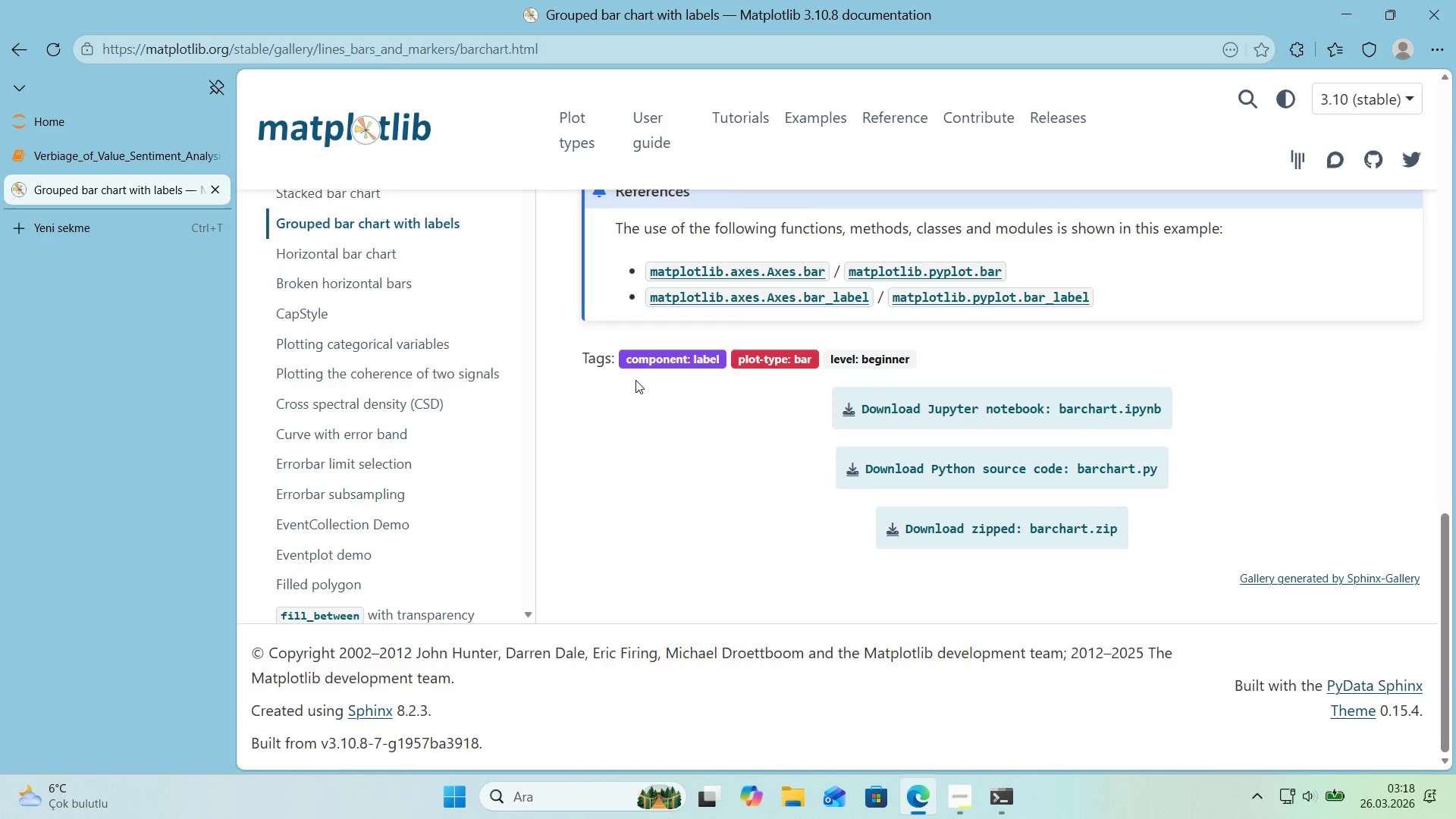 
scroll: coordinate [632, 380], scroll_direction: up, amount: 12.0
 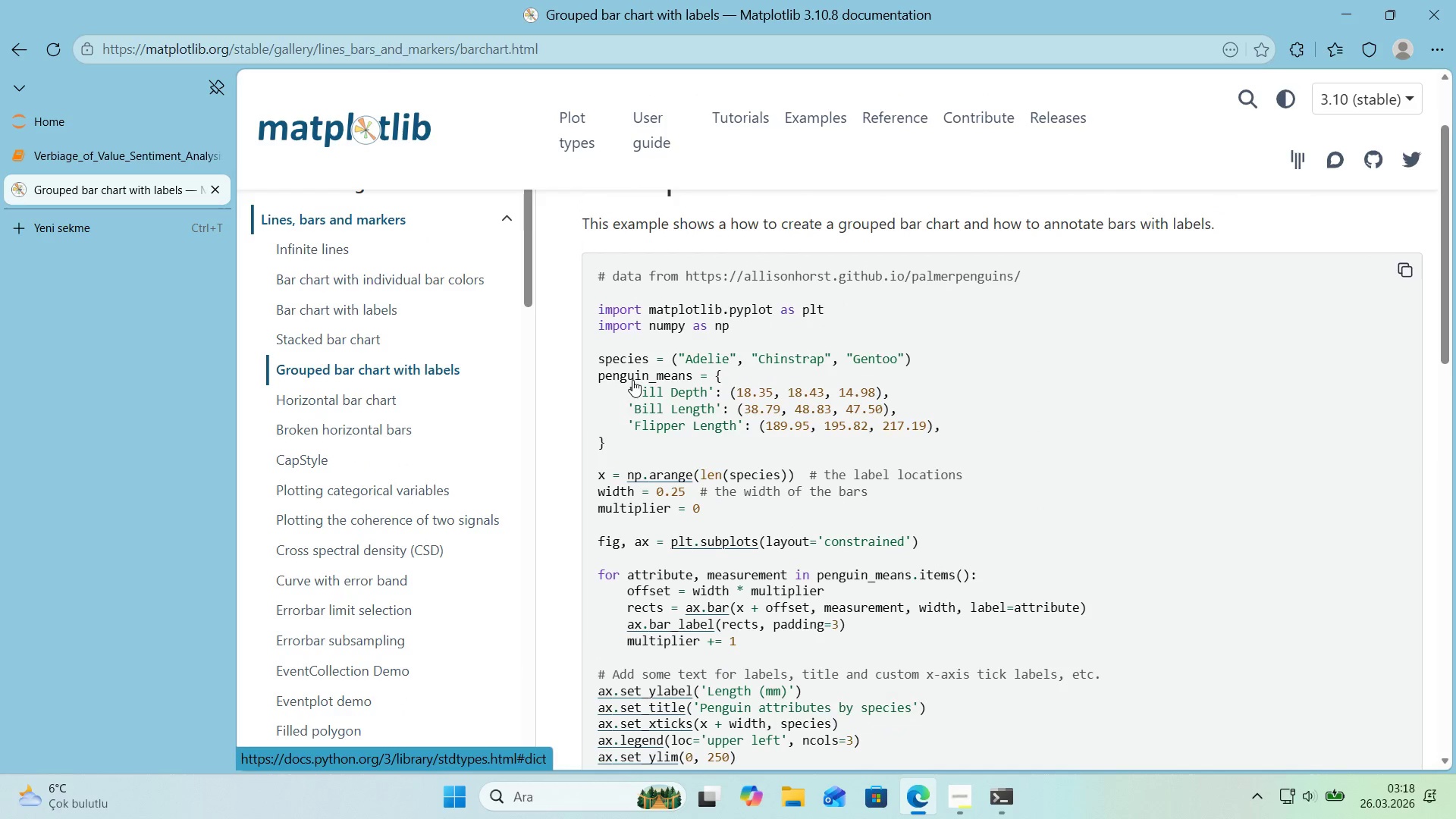 
scroll: coordinate [632, 380], scroll_direction: down, amount: 1.0
 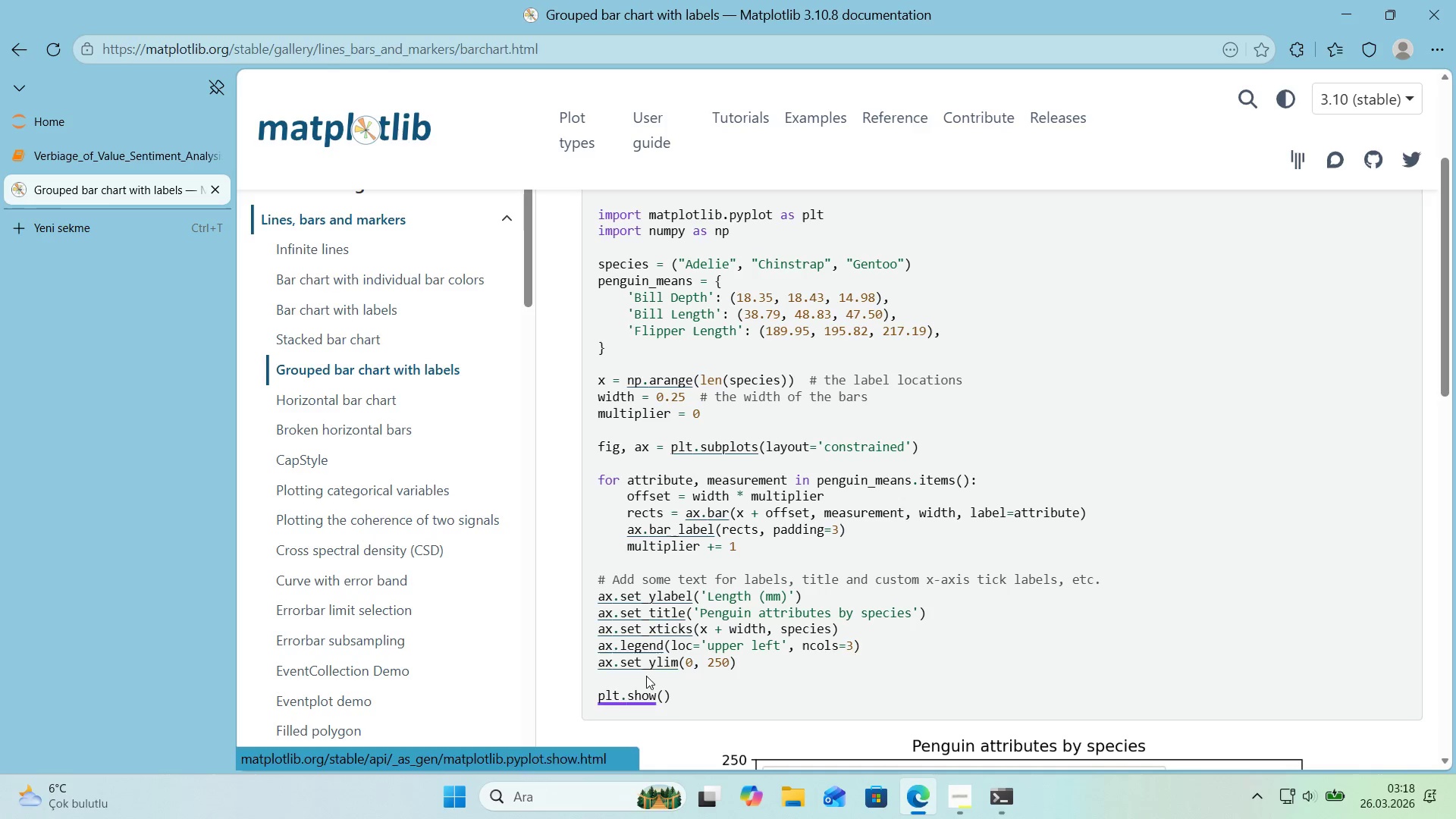 
wait(5.28)
 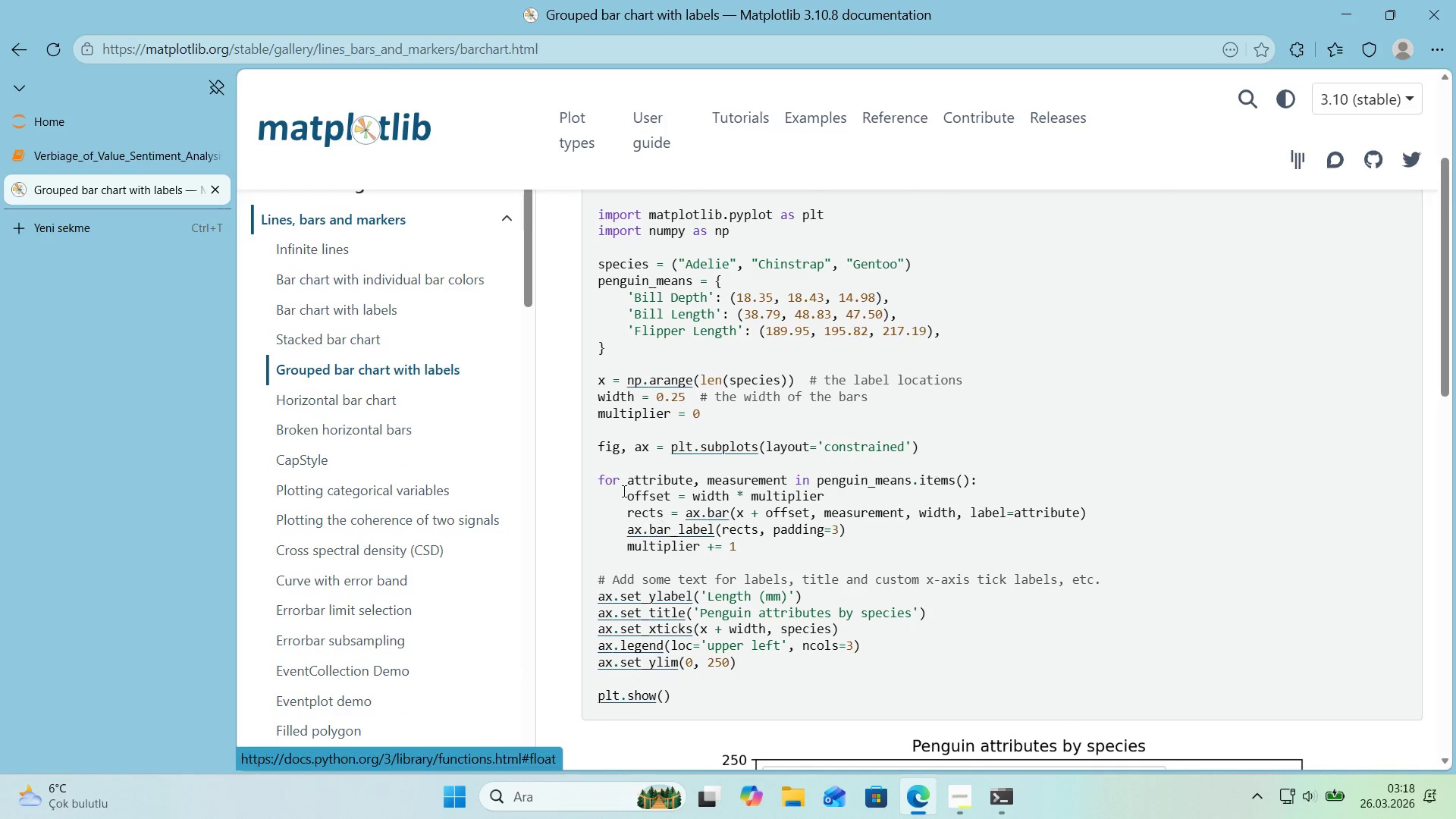 
scroll: coordinate [814, 362], scroll_direction: up, amount: 1.0
 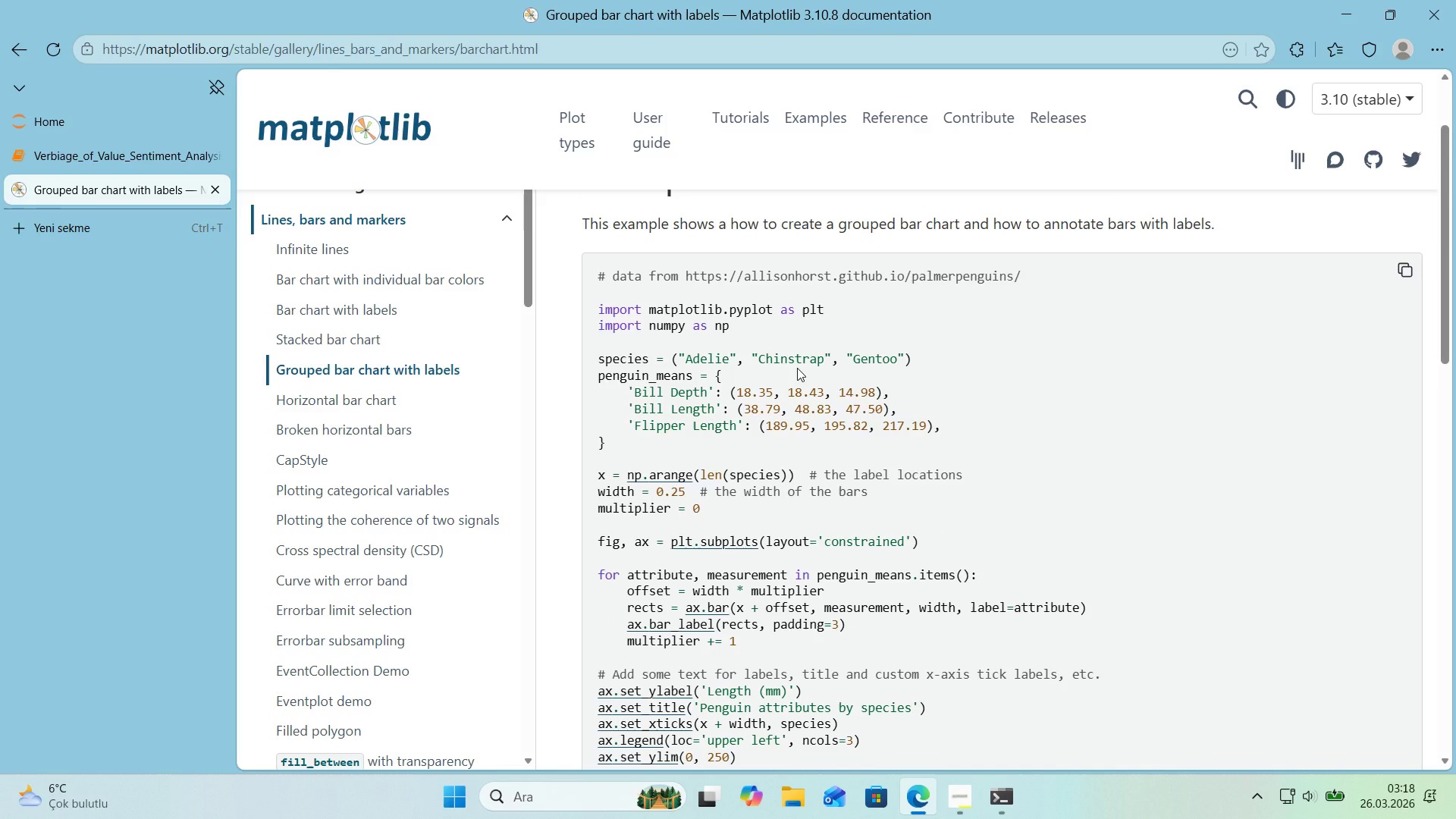 
wait(5.29)
 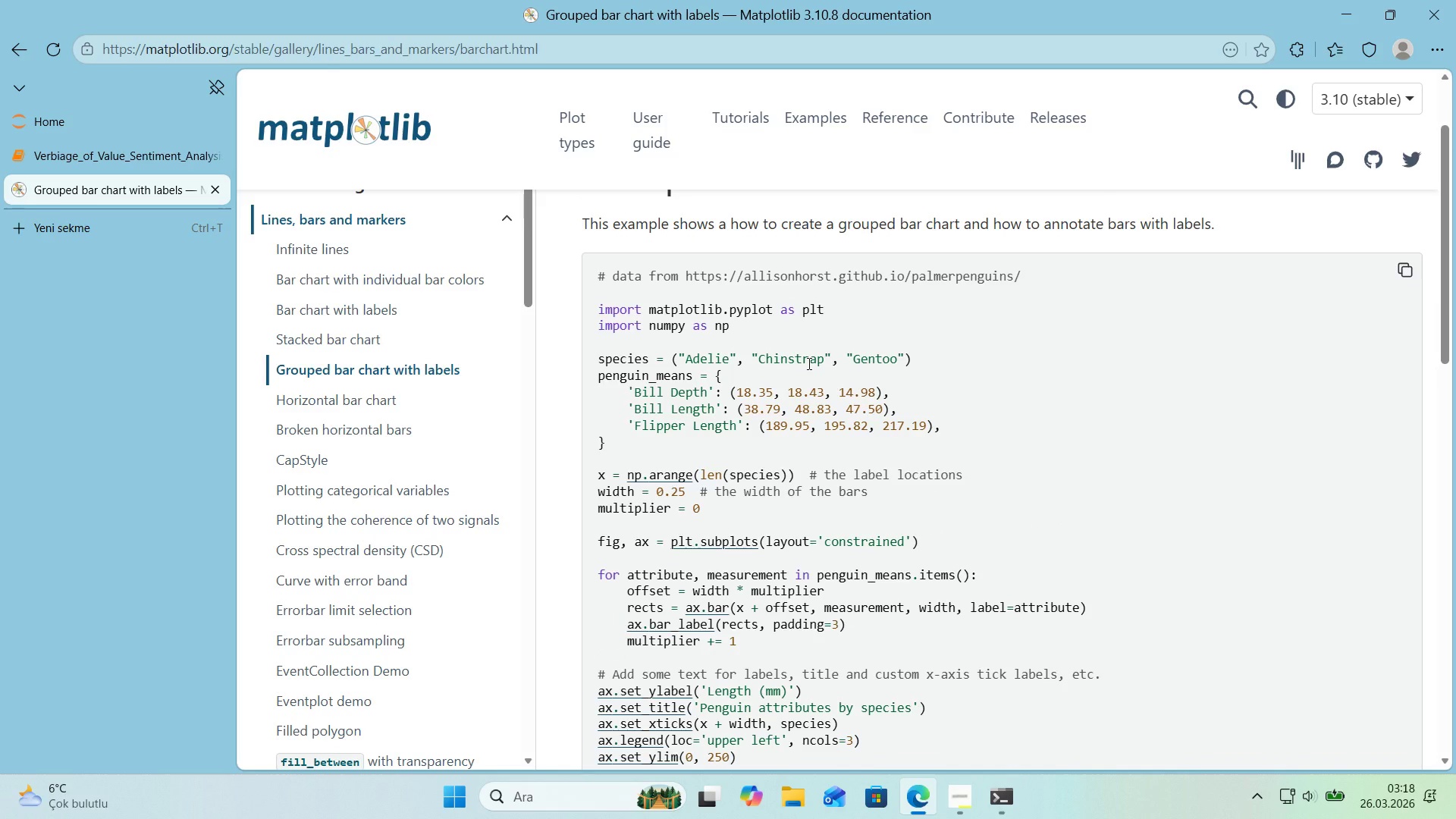 
left_click([20, 55])
 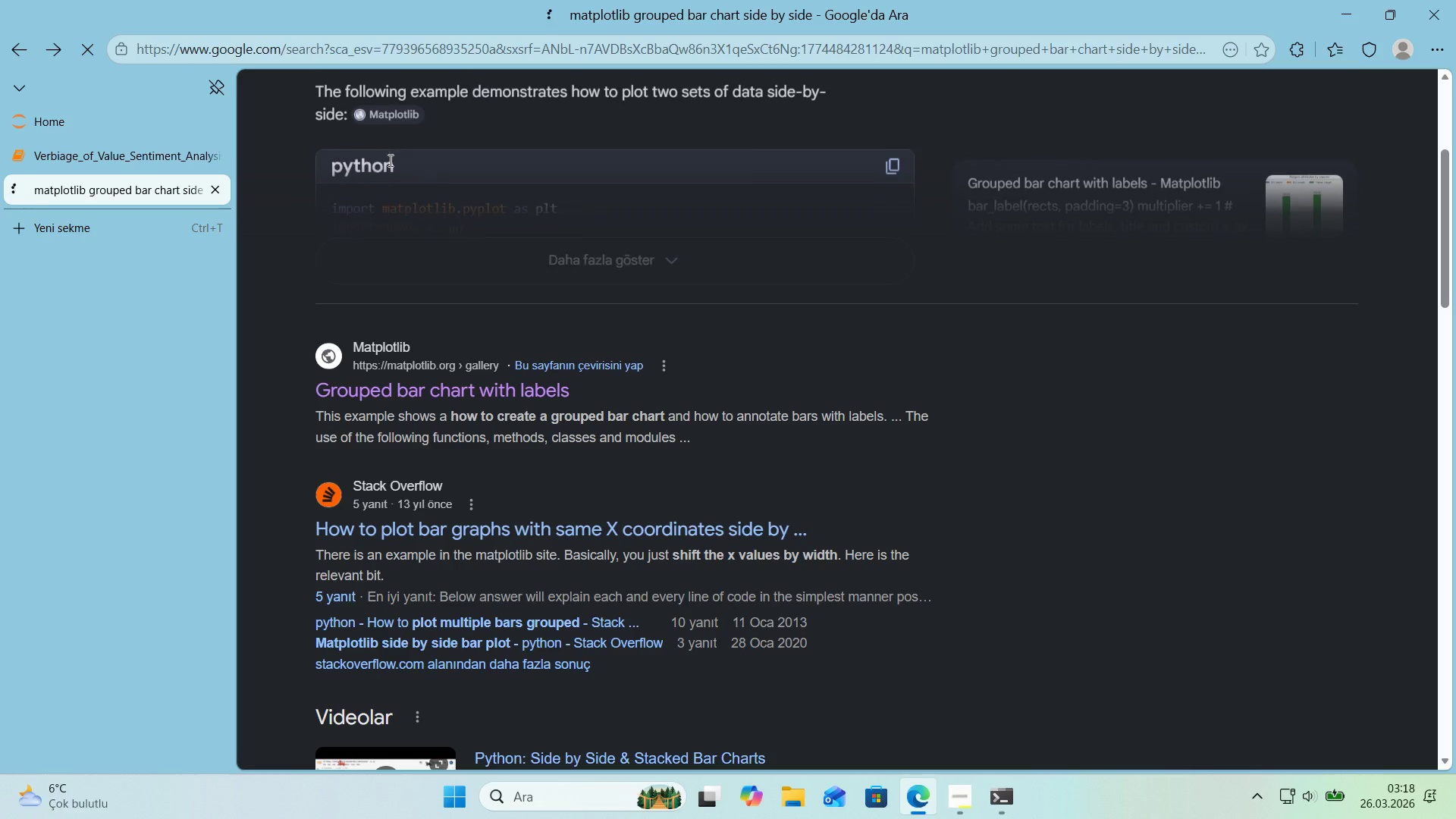 
scroll: coordinate [475, 215], scroll_direction: up, amount: 4.0
 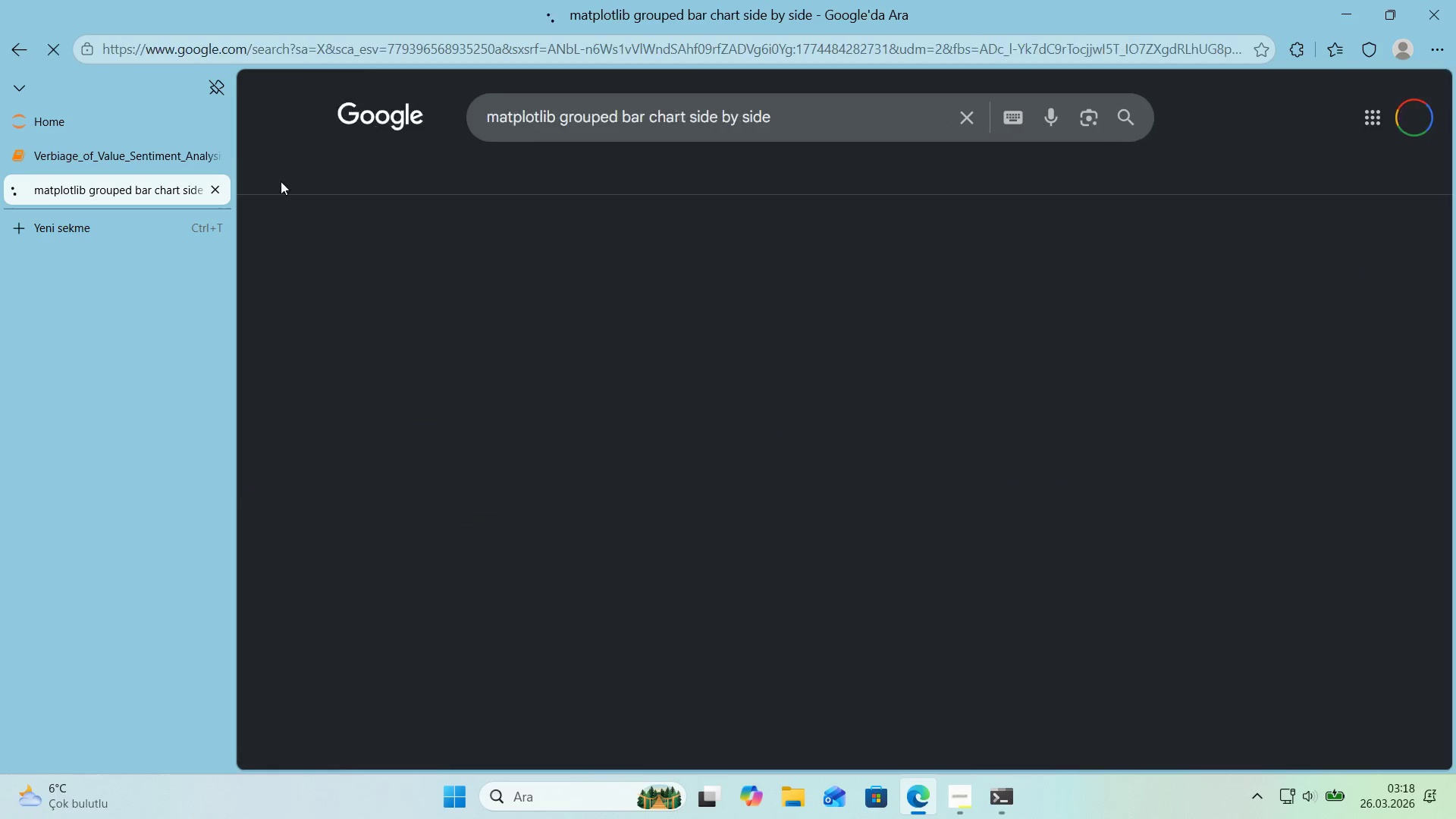 
mouse_move([229, 190])
 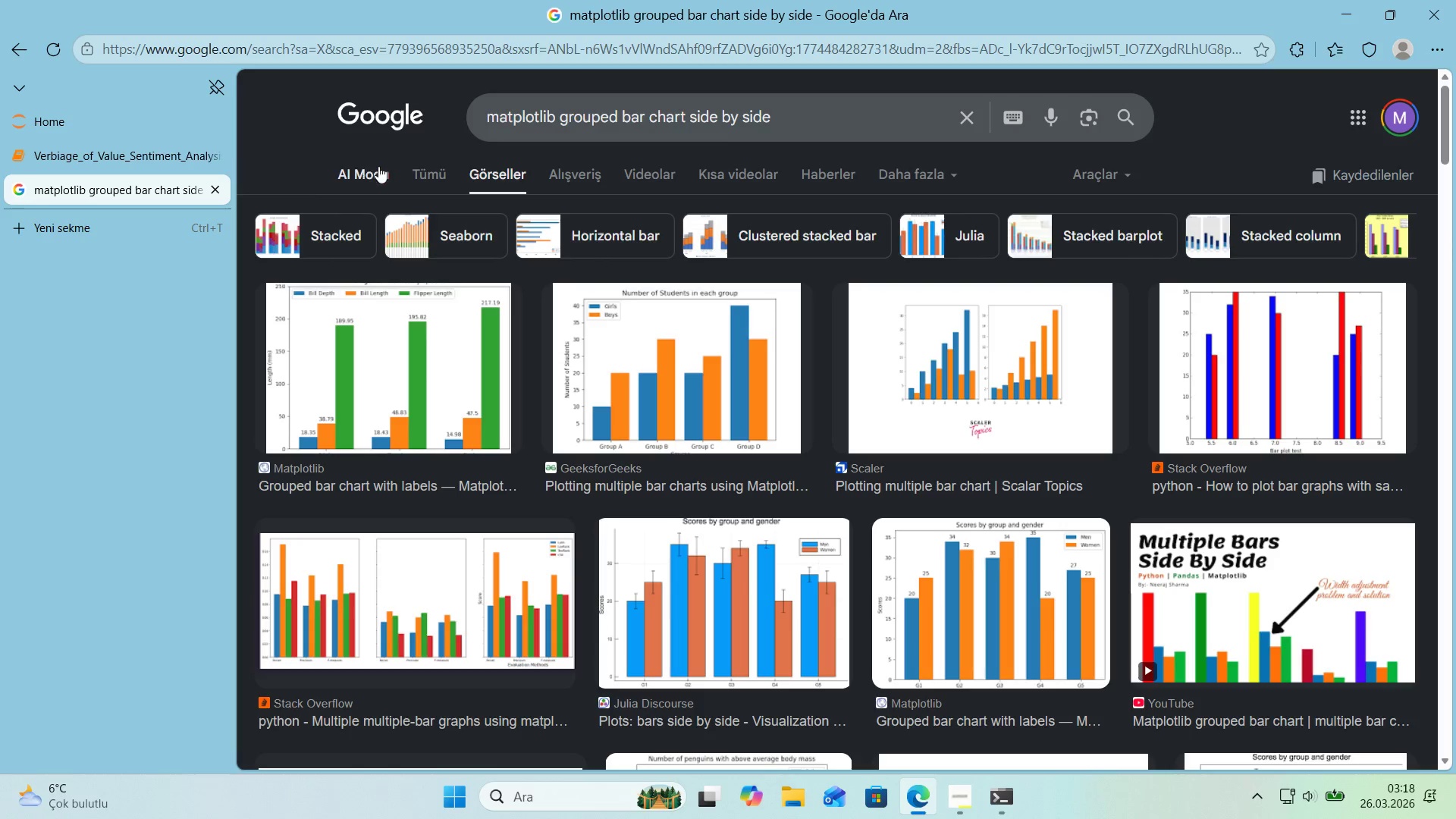 
left_click([435, 169])
 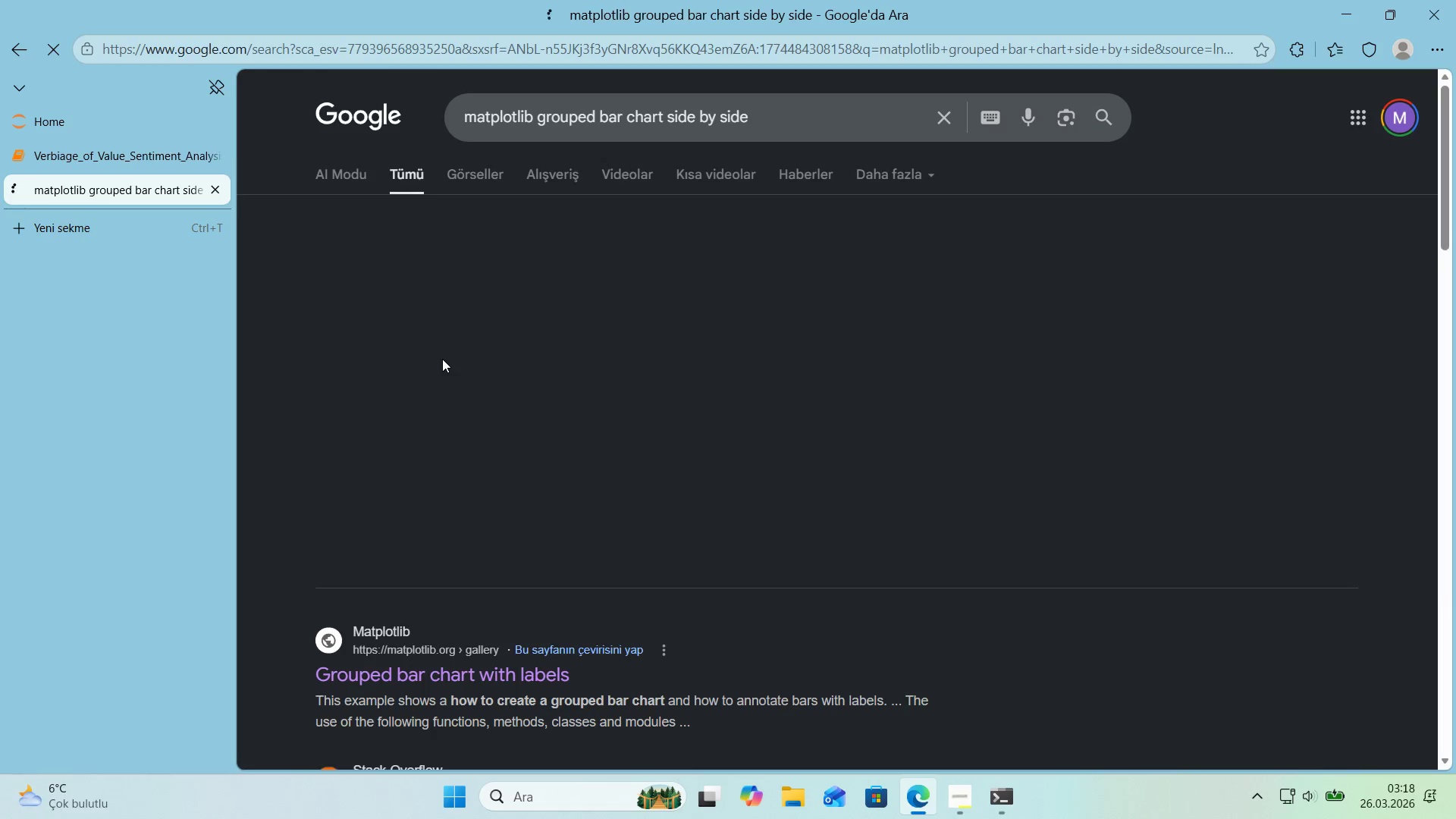 
scroll: coordinate [442, 359], scroll_direction: down, amount: 3.0
 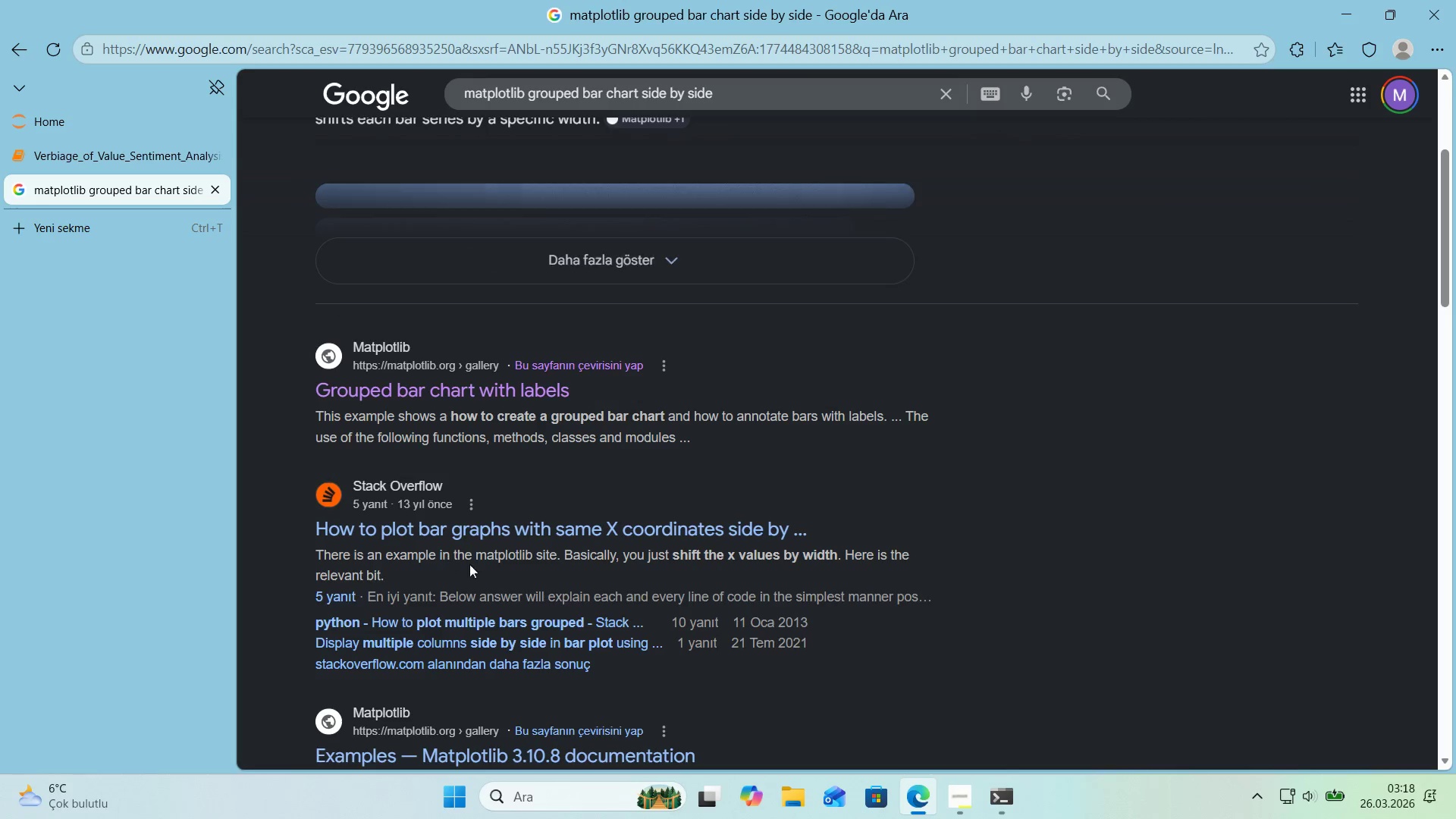 
left_click([470, 534])
 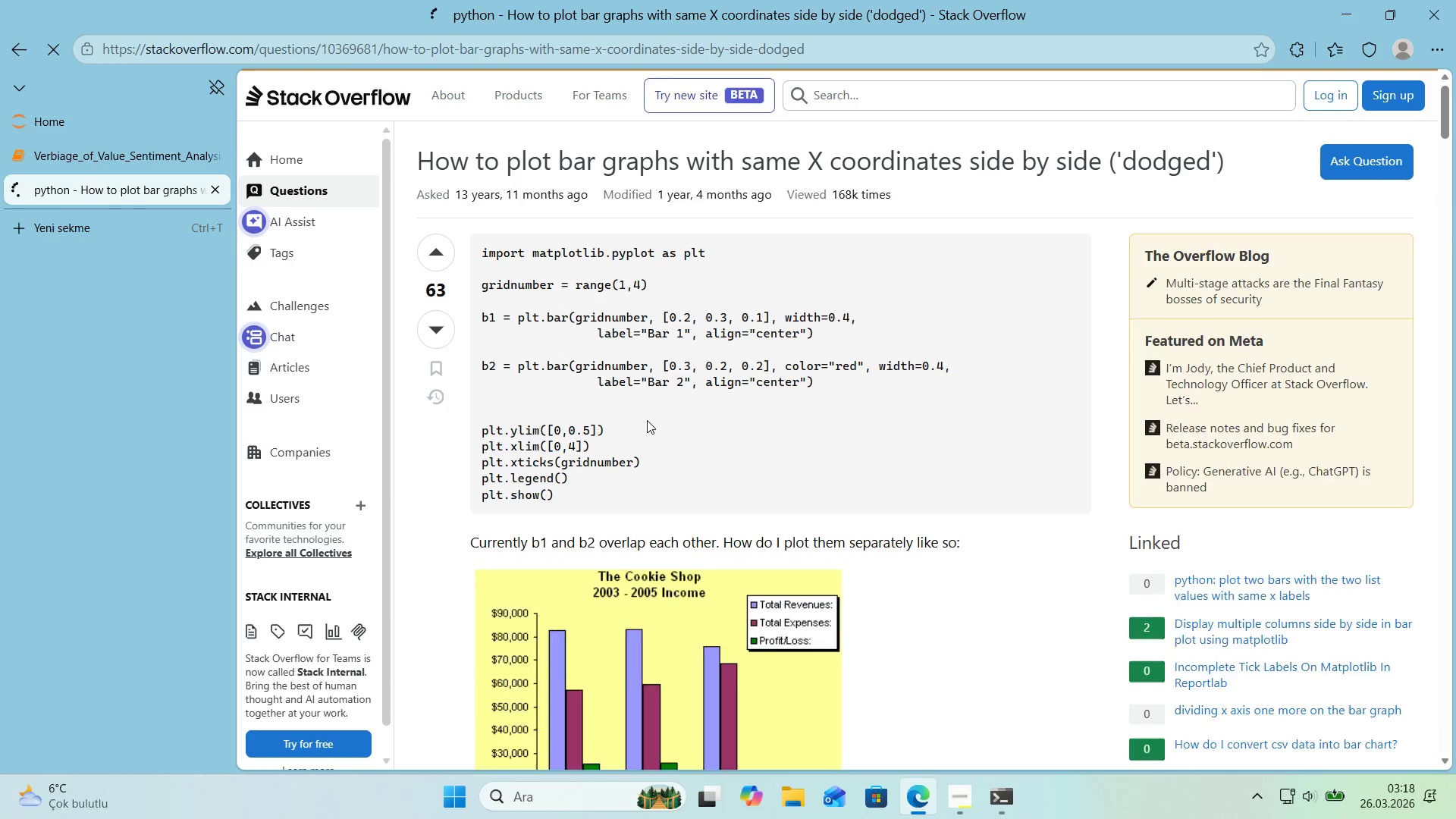 
scroll: coordinate [647, 420], scroll_direction: down, amount: 2.0
 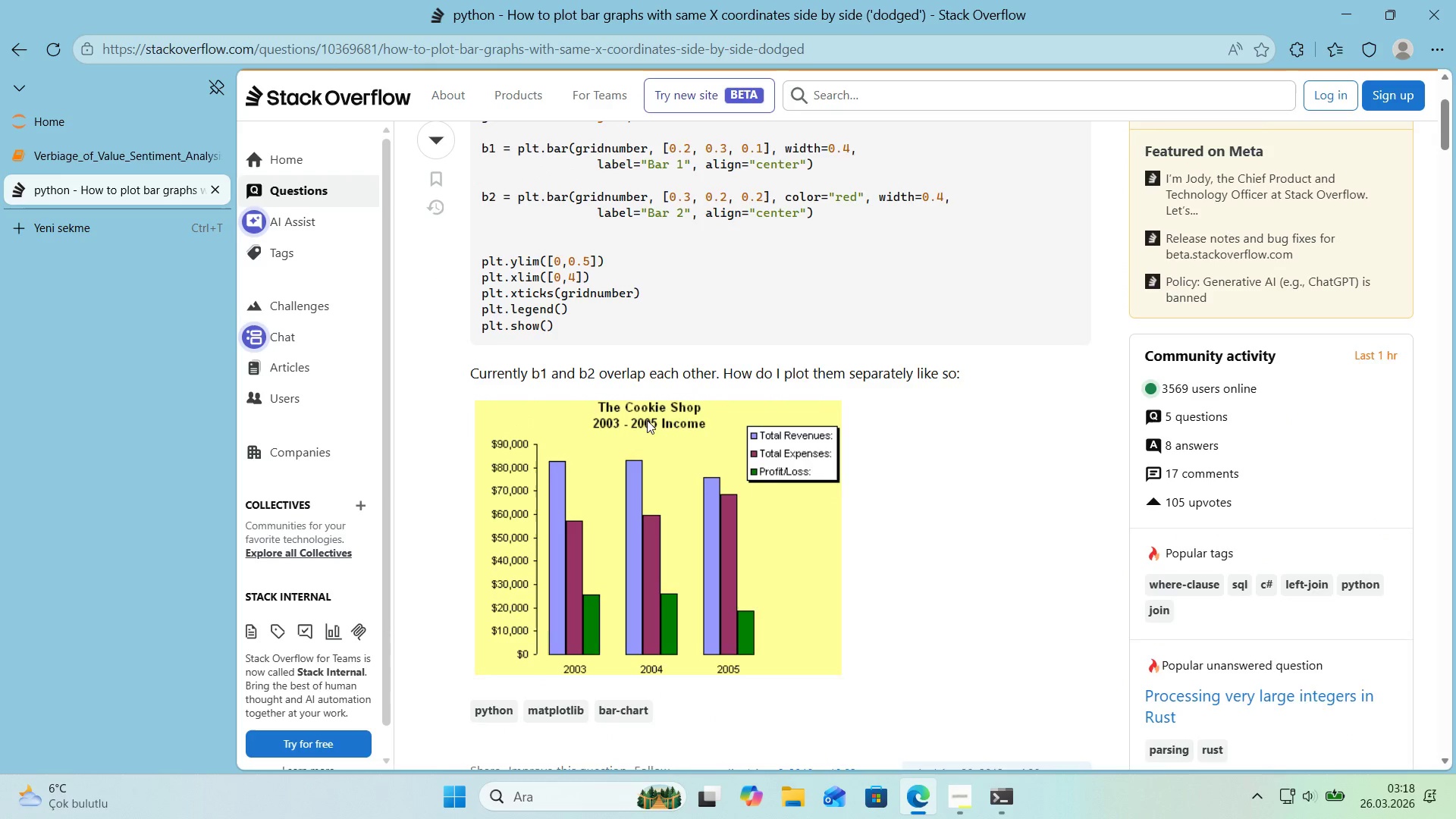 
scroll: coordinate [647, 420], scroll_direction: up, amount: 1.0
 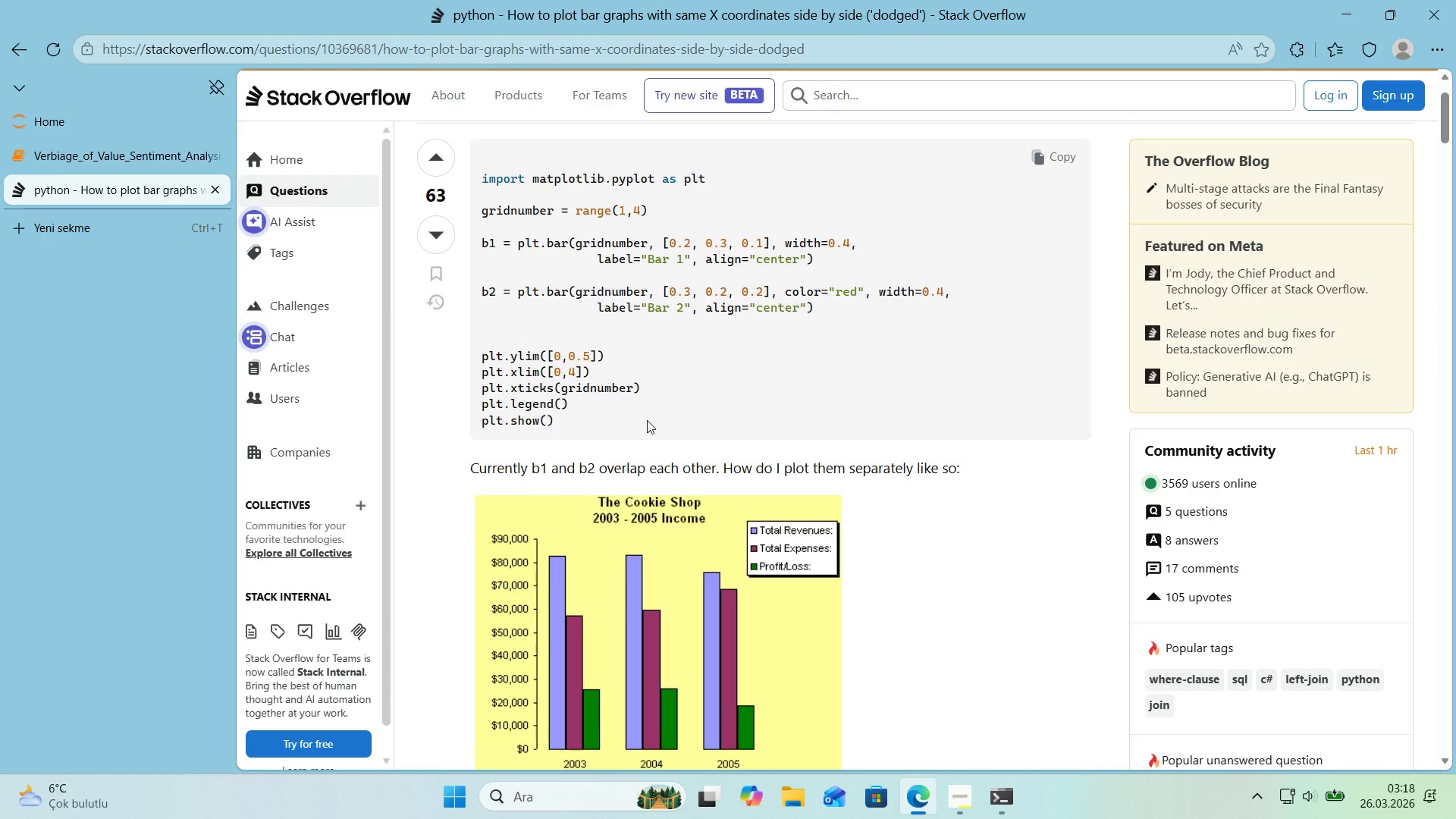 
scroll: coordinate [647, 420], scroll_direction: down, amount: 1.0
 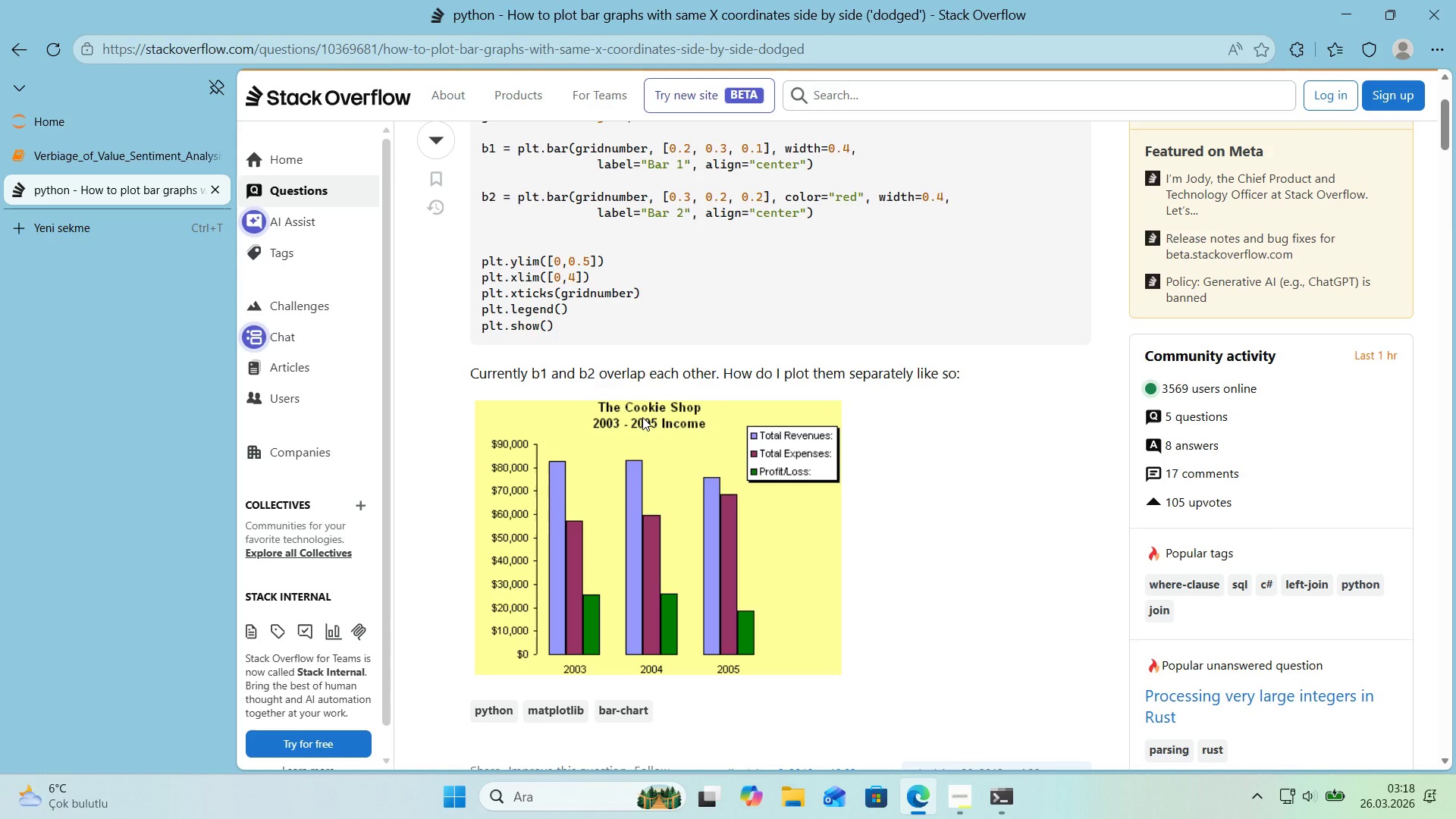 
scroll: coordinate [642, 417], scroll_direction: up, amount: 2.0
 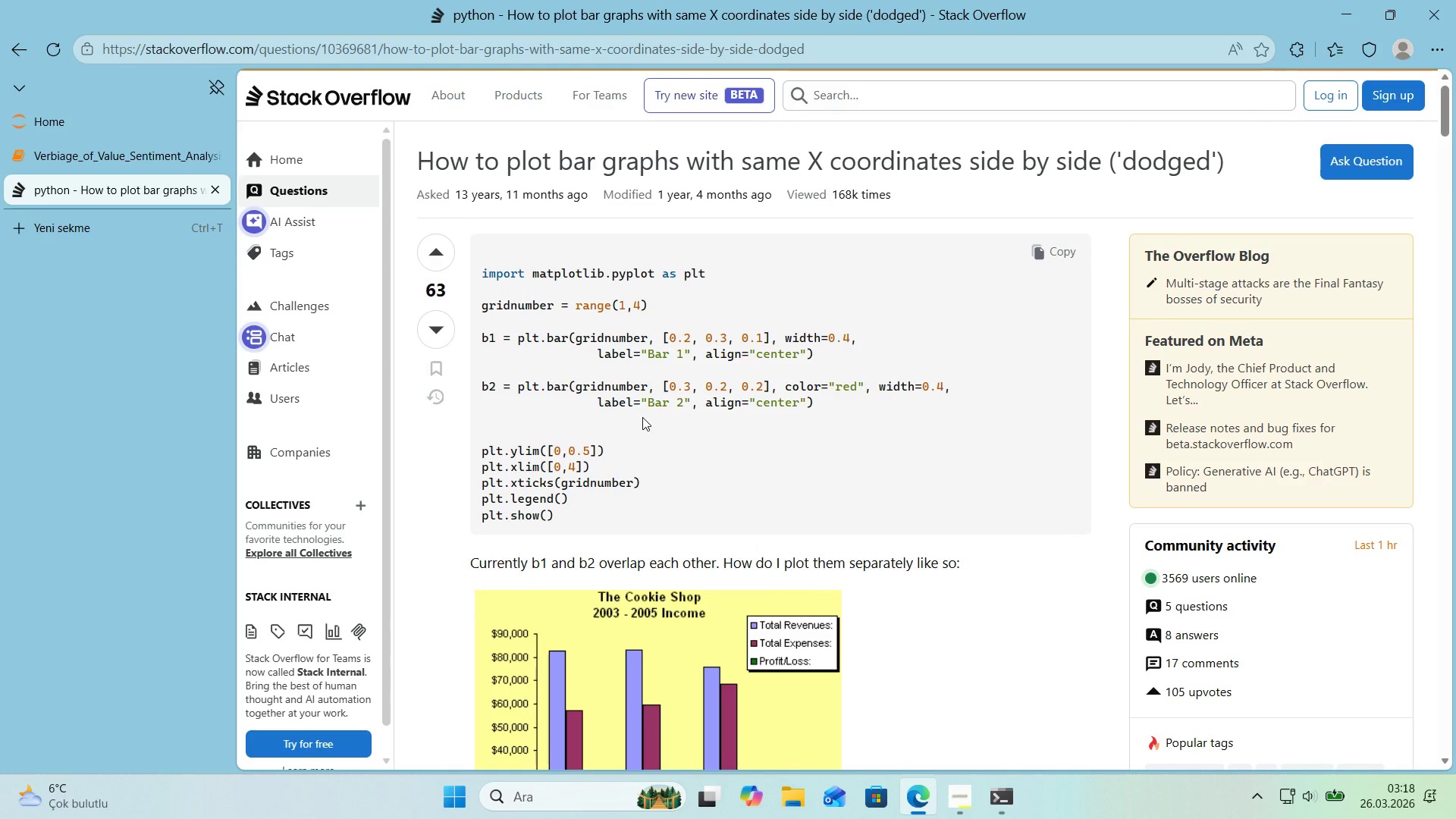 
scroll: coordinate [642, 417], scroll_direction: down, amount: 1.0
 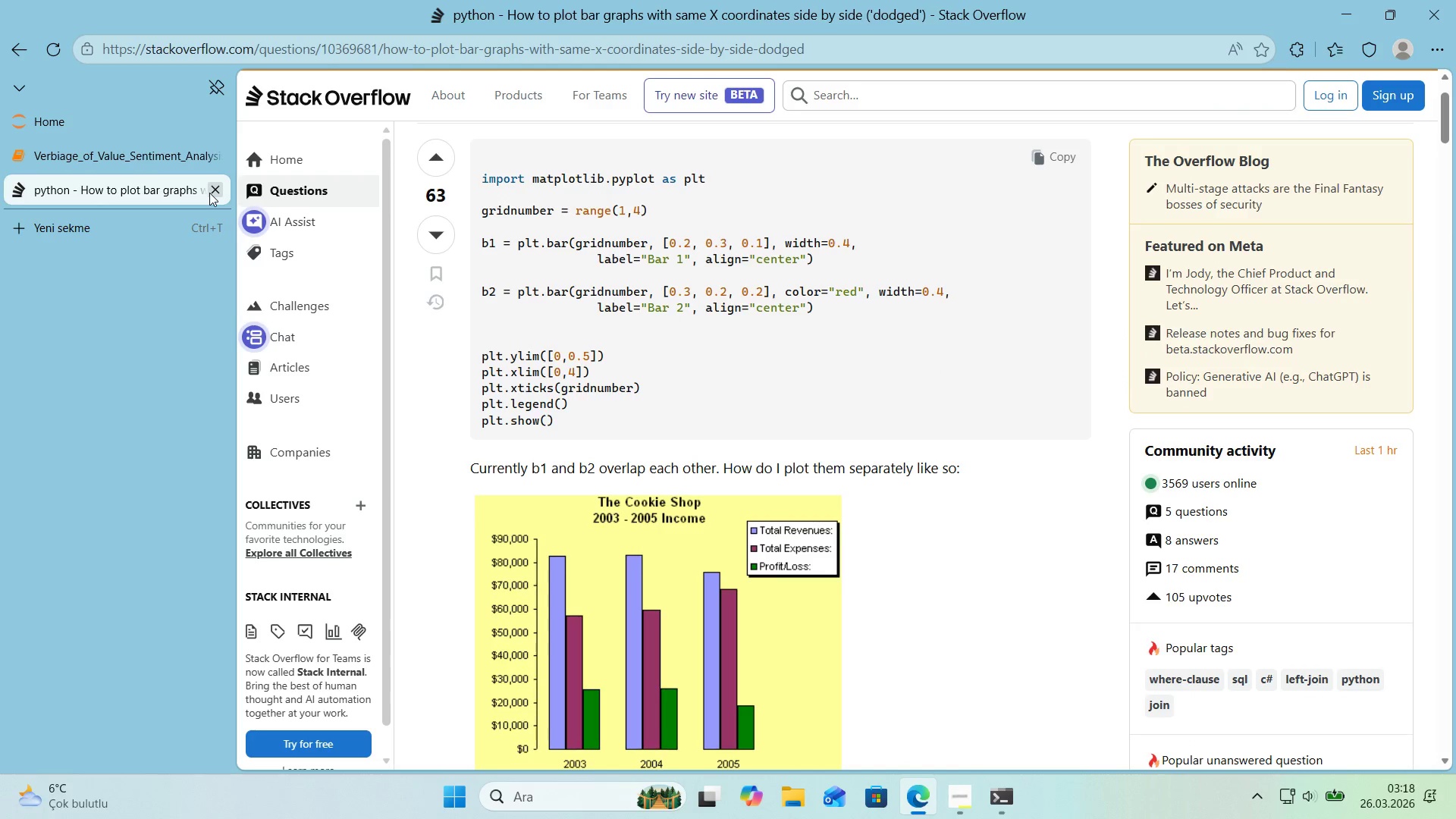 
left_click([209, 193])
 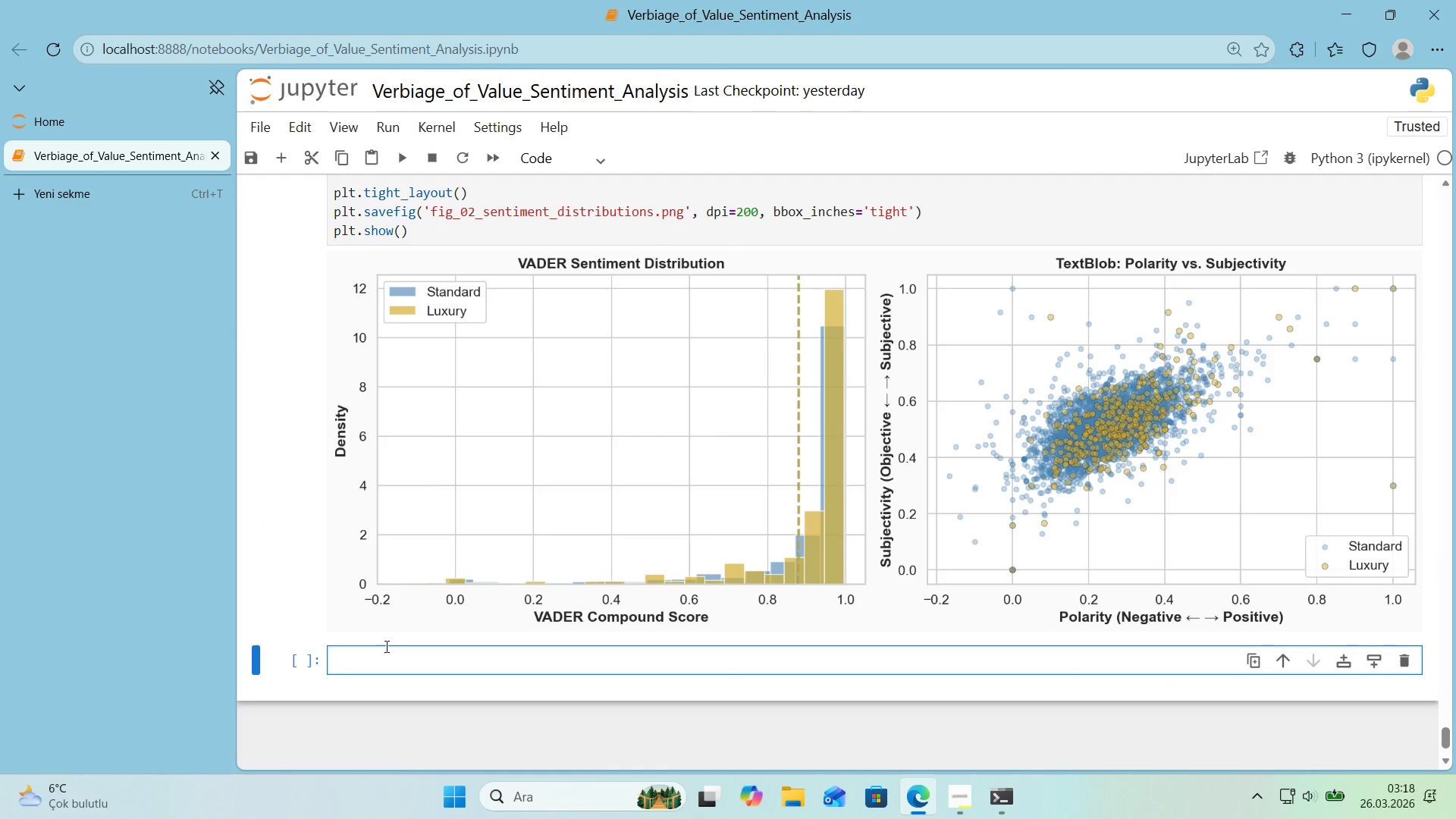 
left_click([359, 659])
 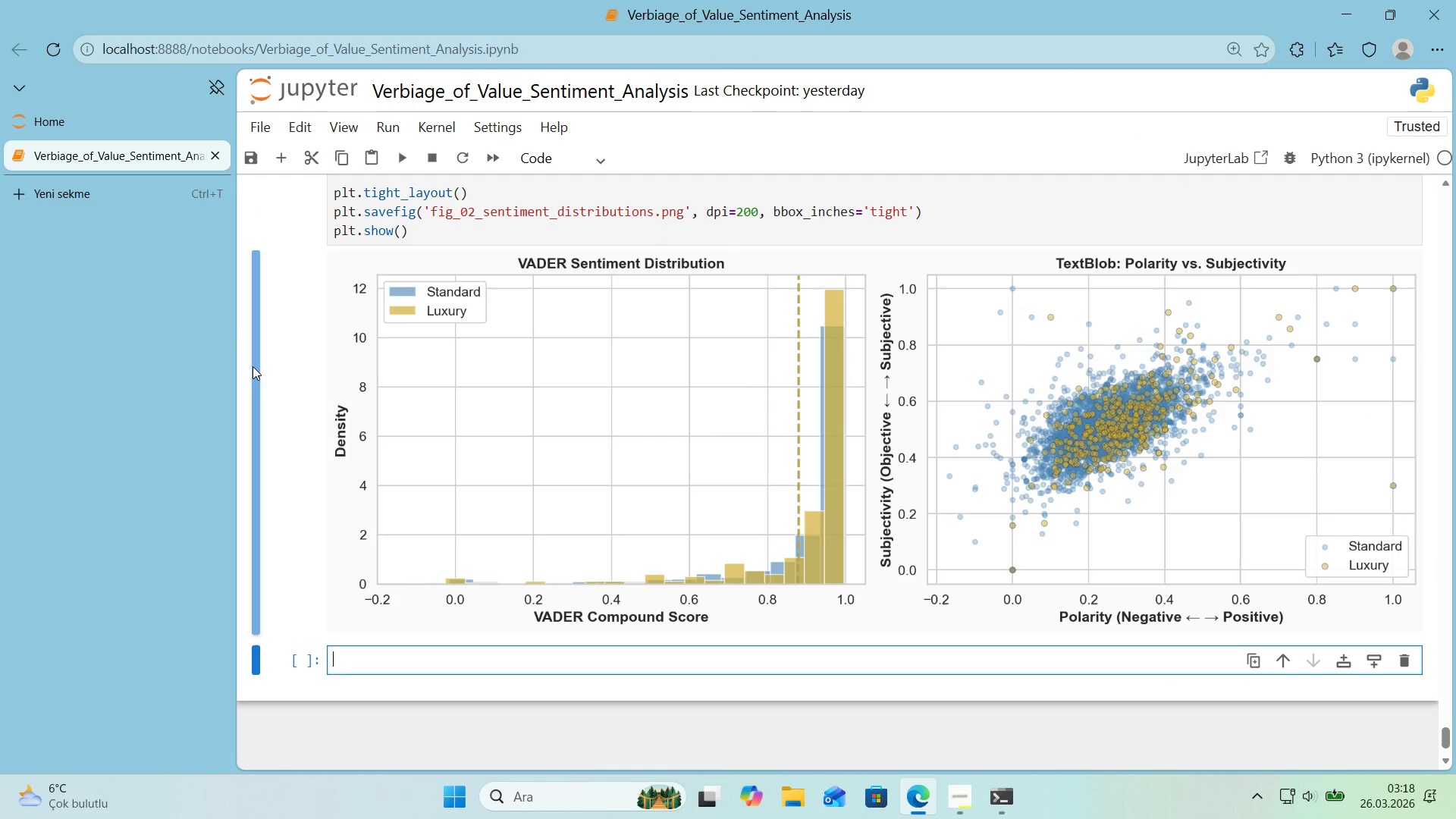 
key(Alt+Control+AltRight)
 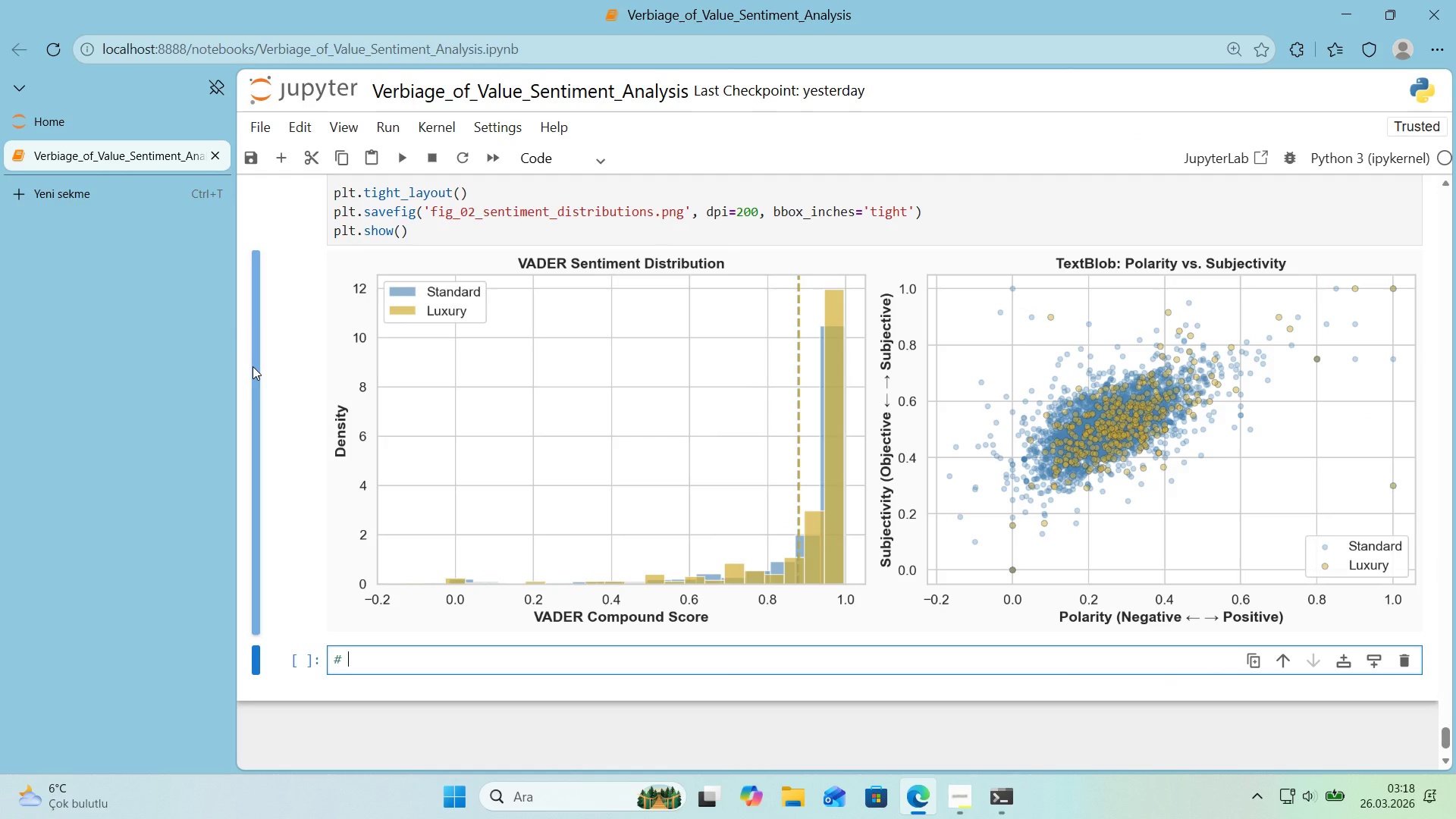 
key(Control+ControlLeft)
 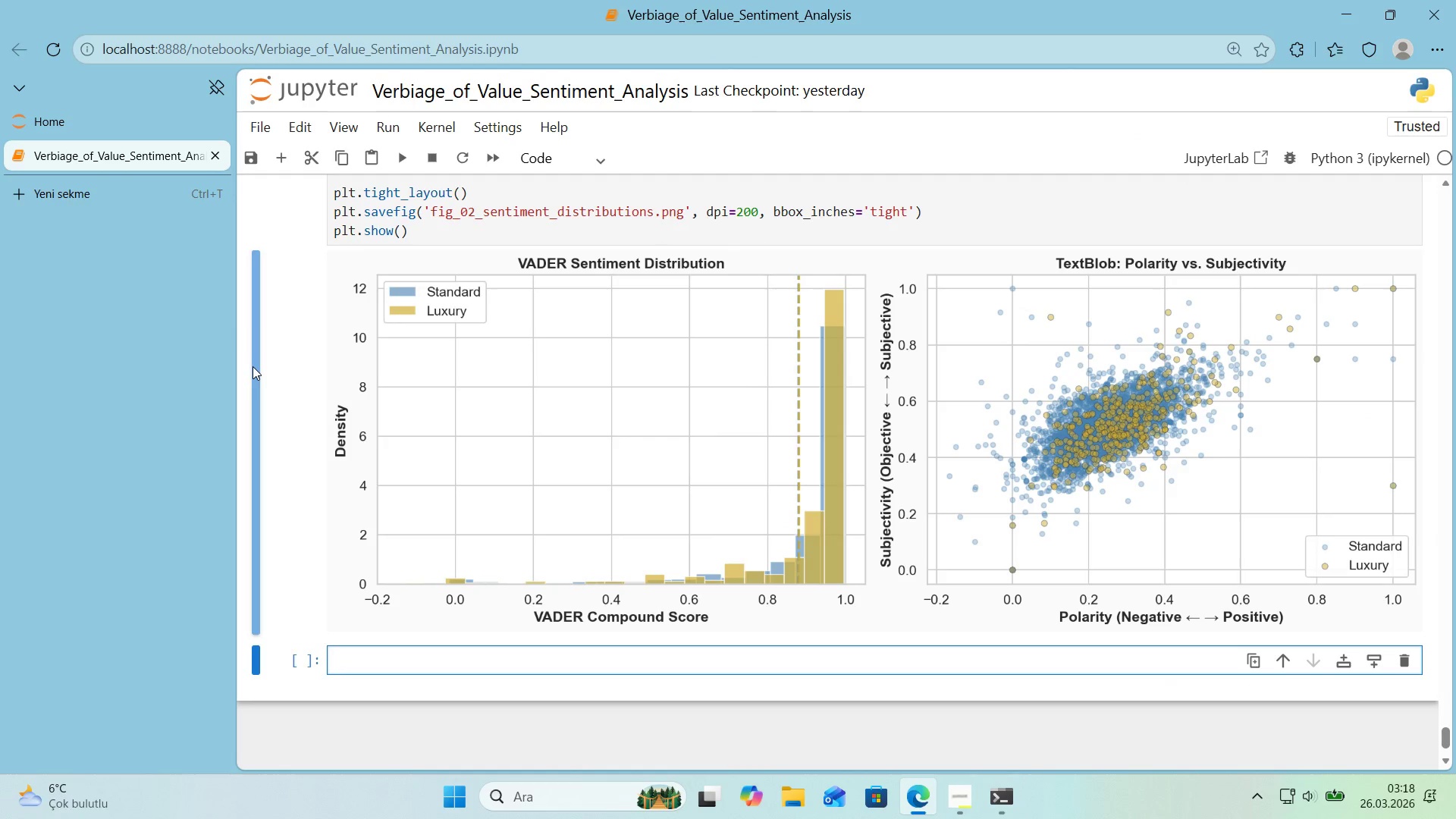 
key(Alt+Control+3)
 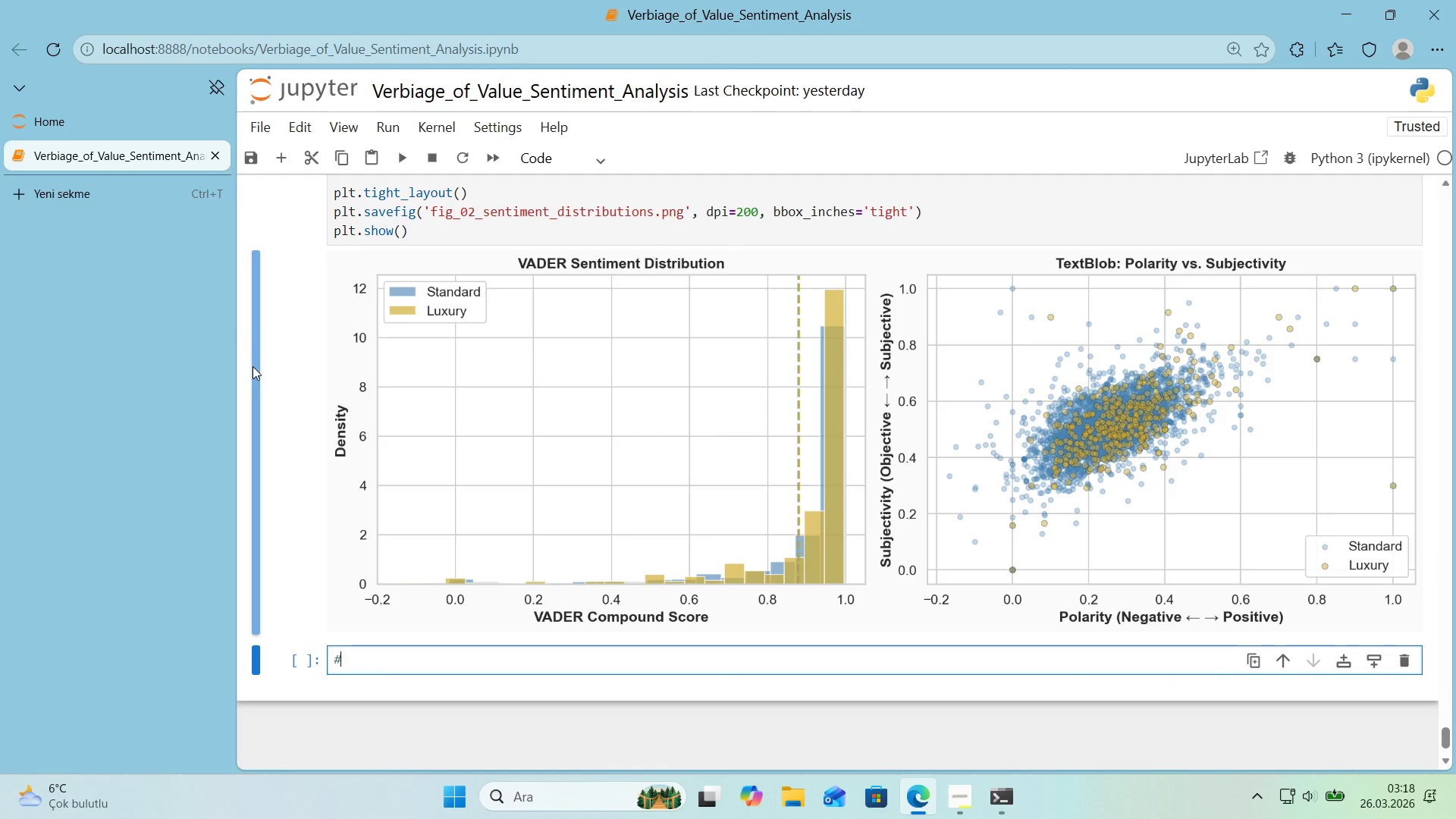 
key(Space)
 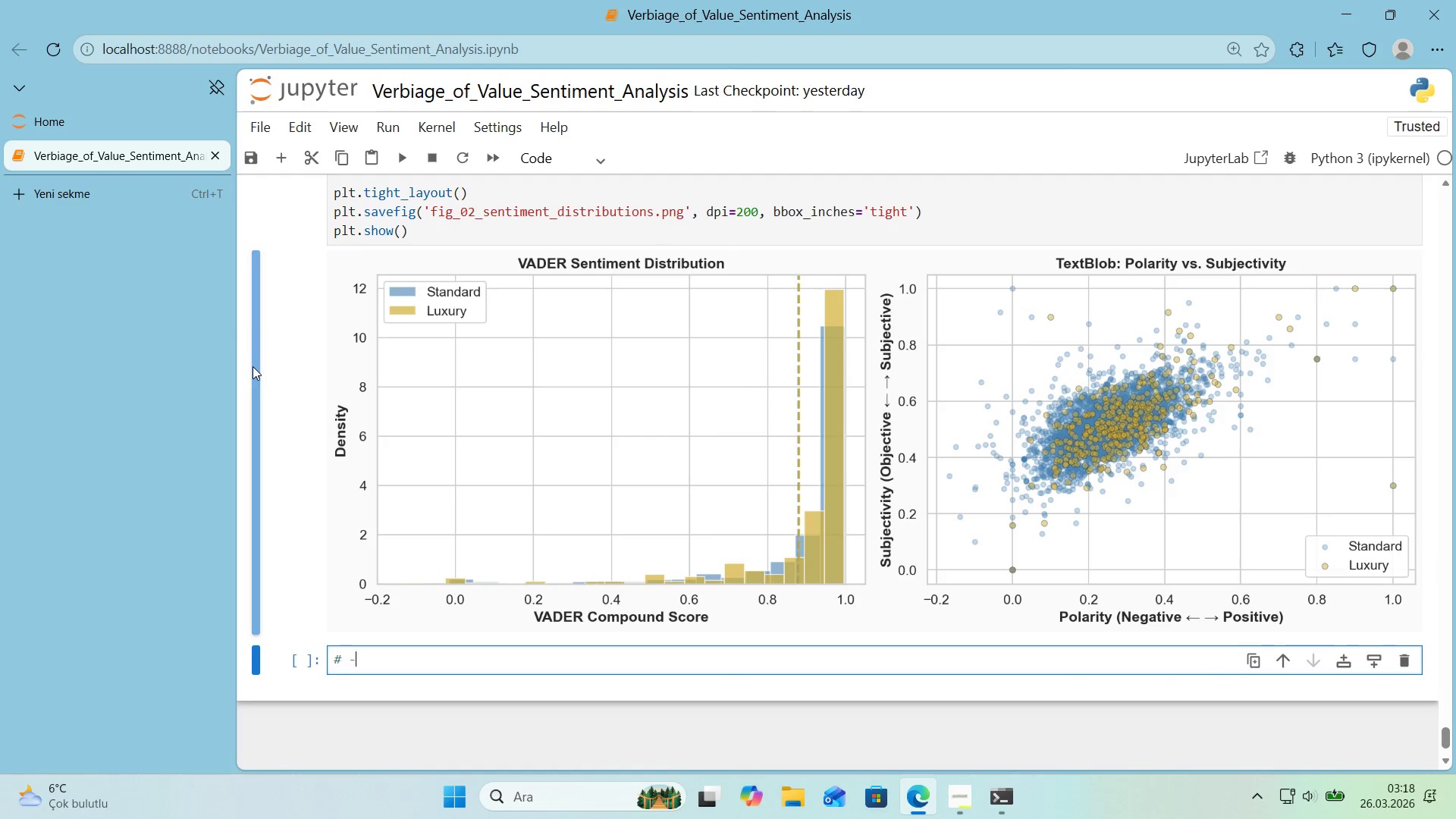 
hold_key(key=NumpadSubtract, duration=1.53)
 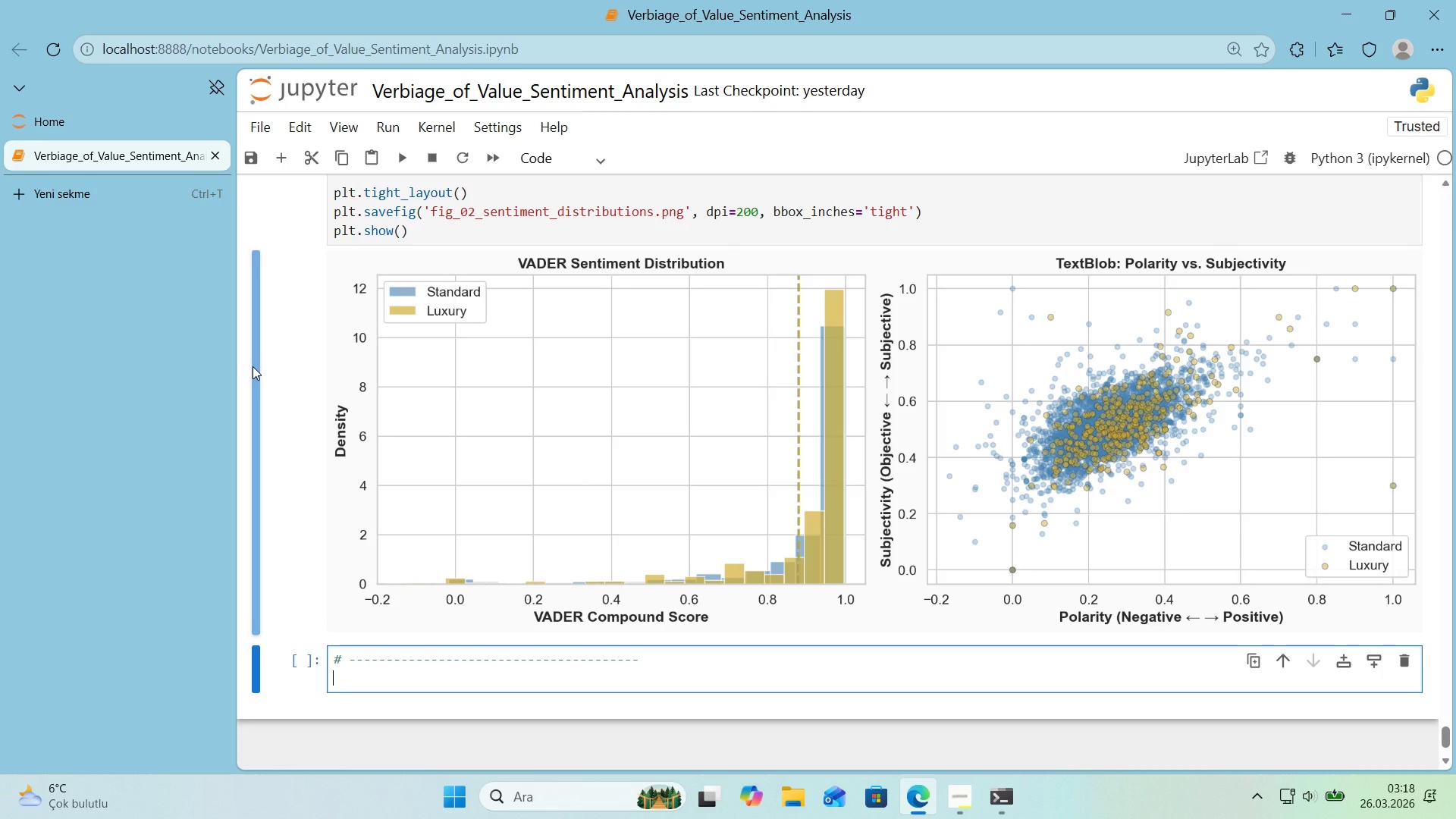 
key(NumpadSubtract)
 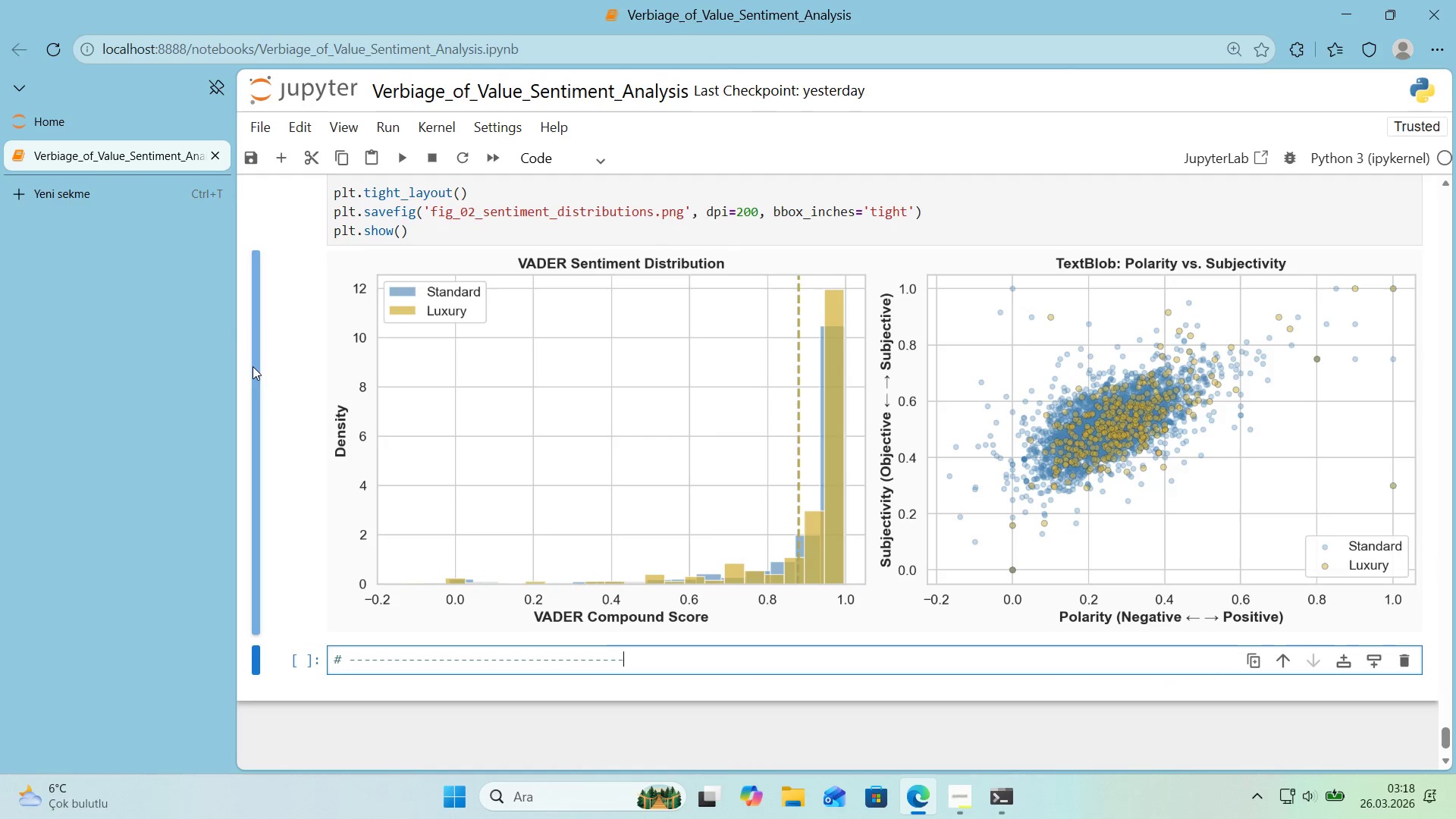 
key(NumpadSubtract)
 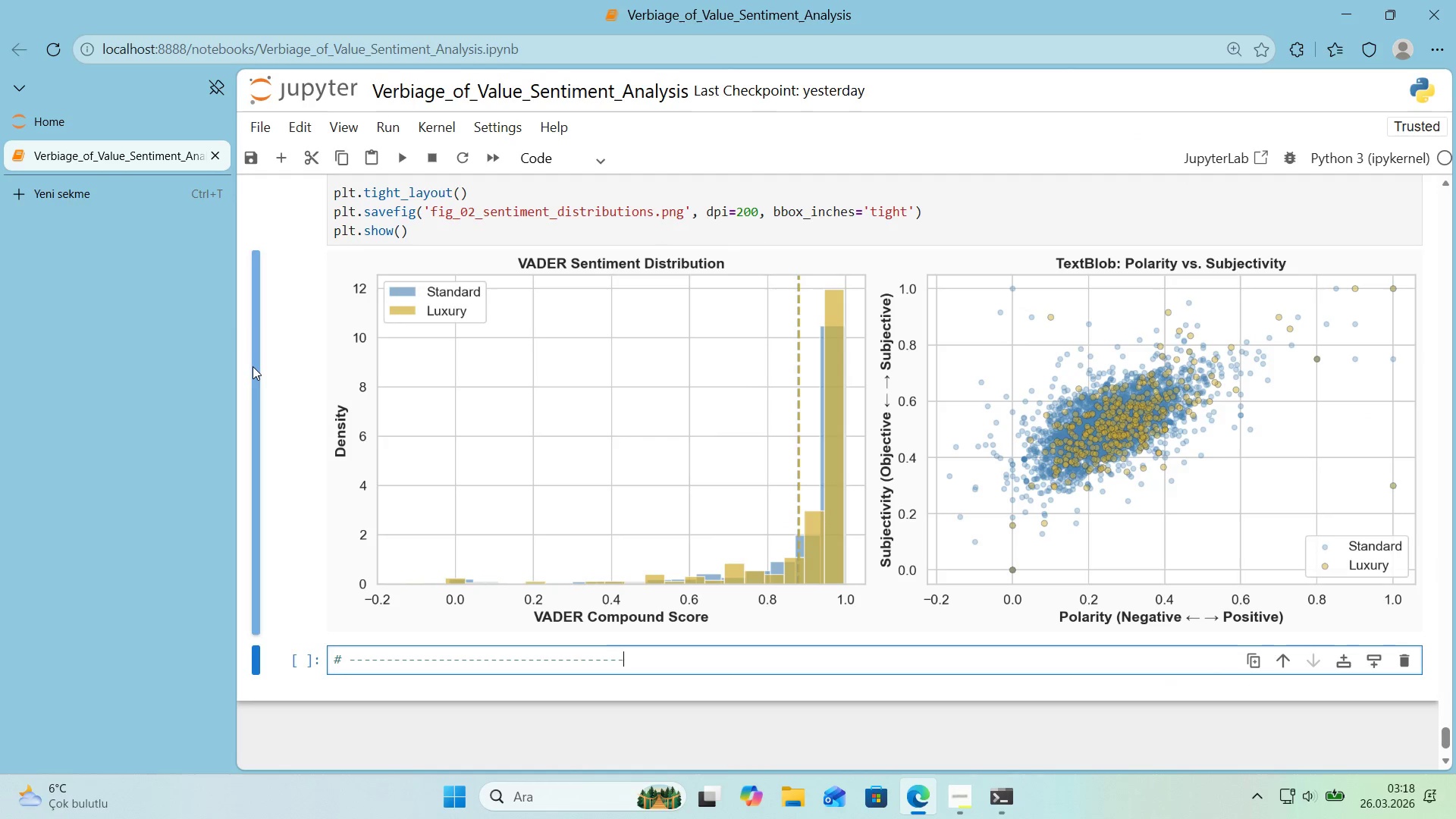 
key(NumpadSubtract)
 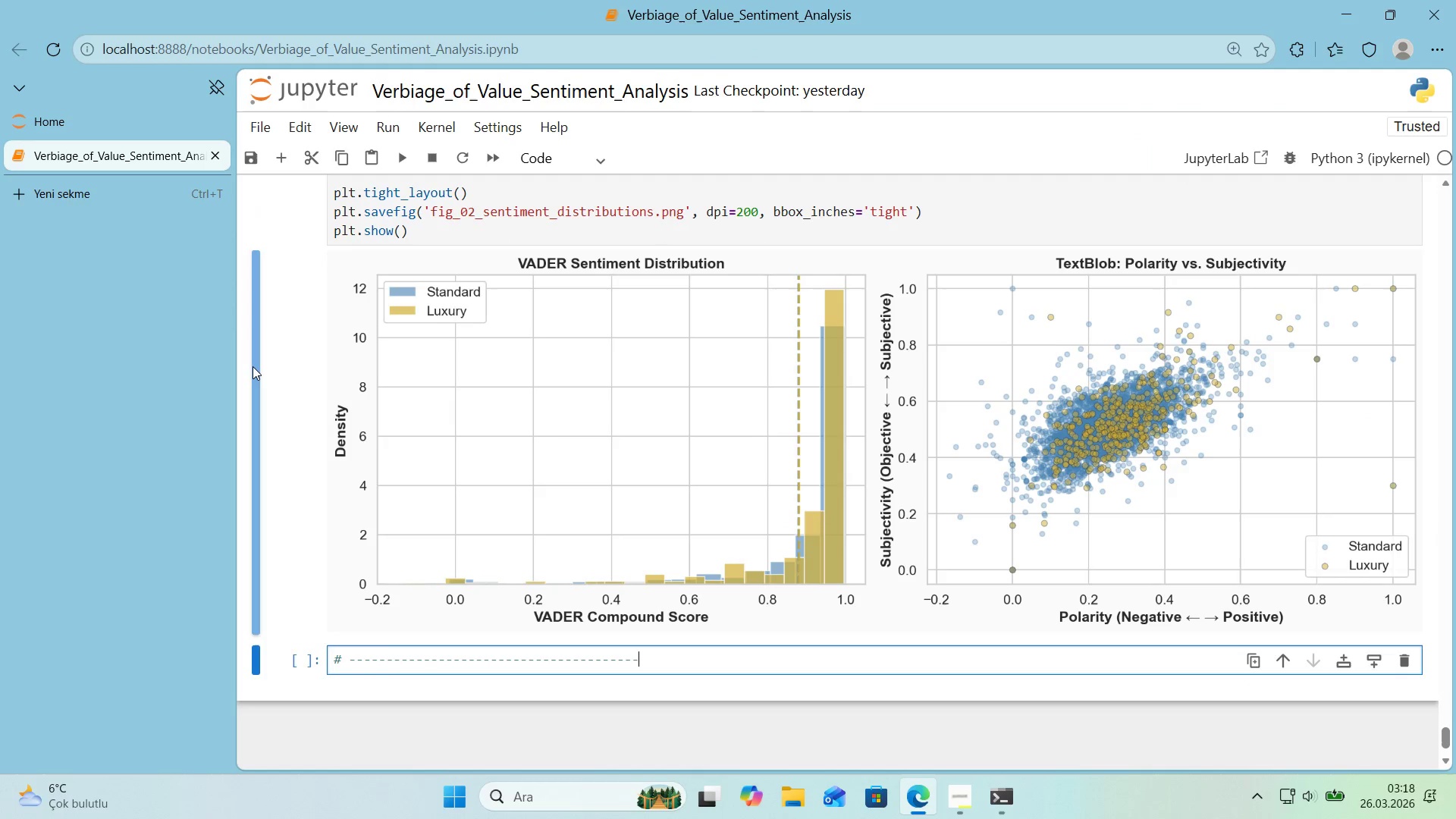 
key(Enter)
 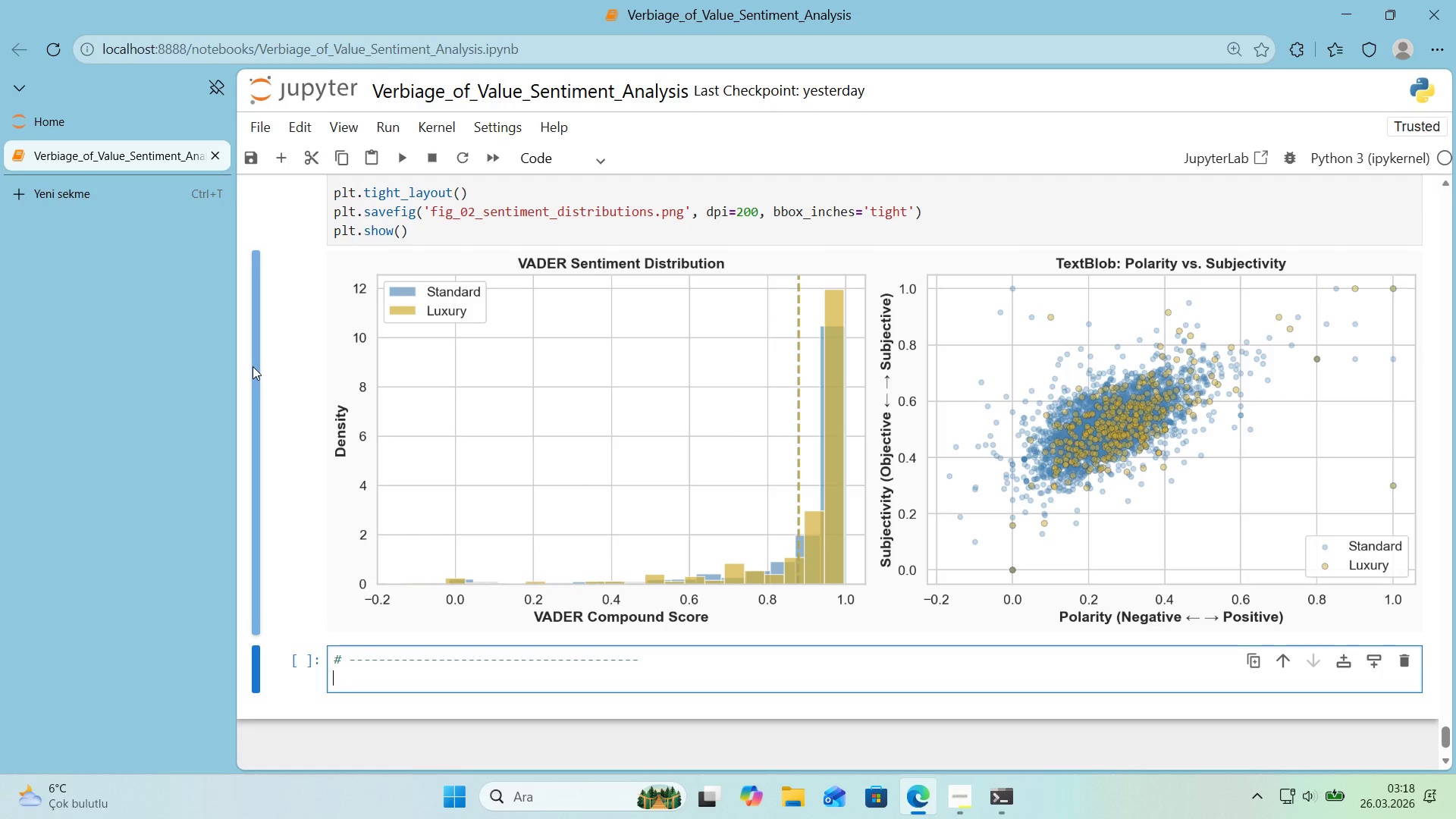 
key(Alt+Control+AltRight)
 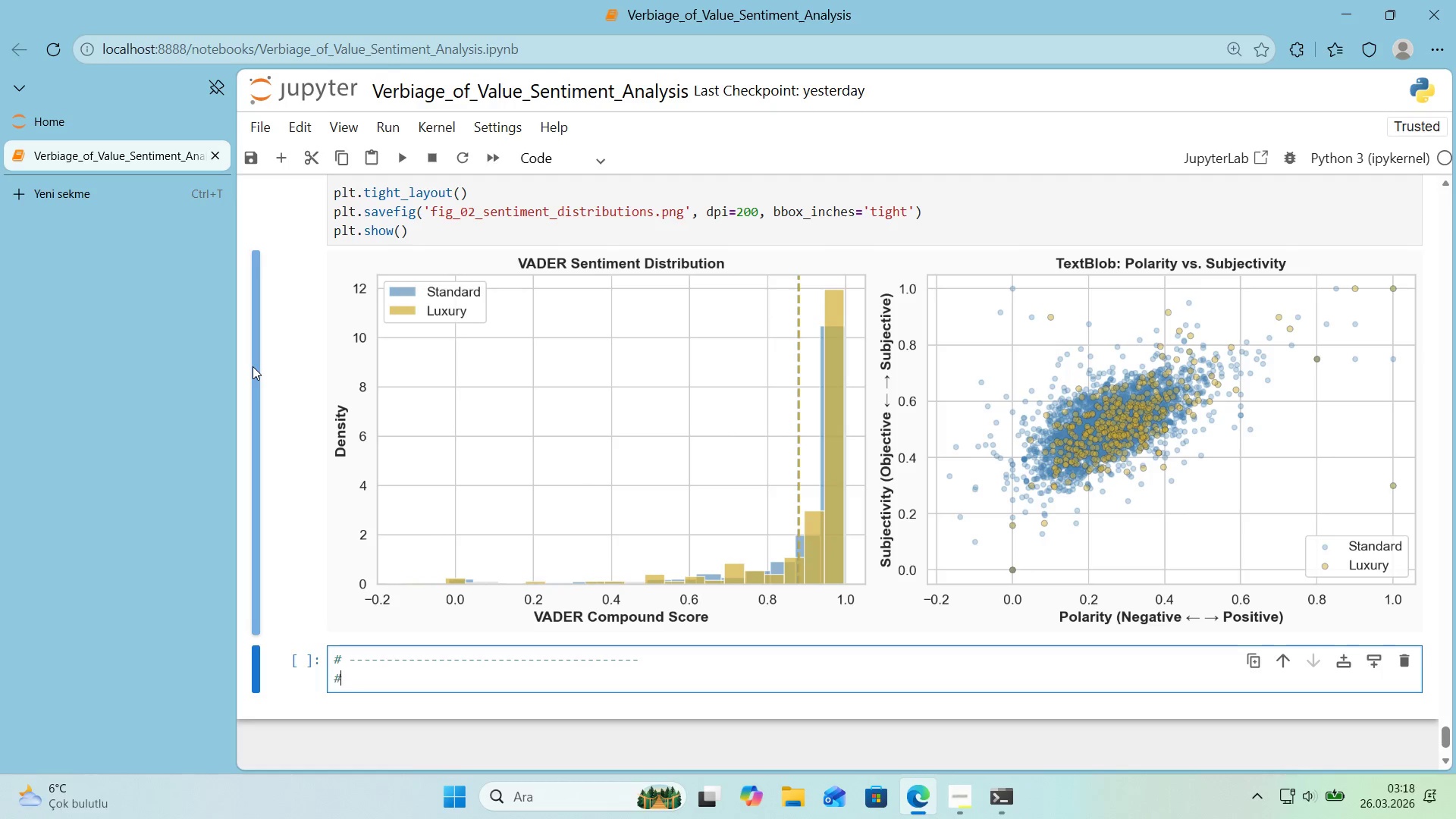 
key(Control+ControlLeft)
 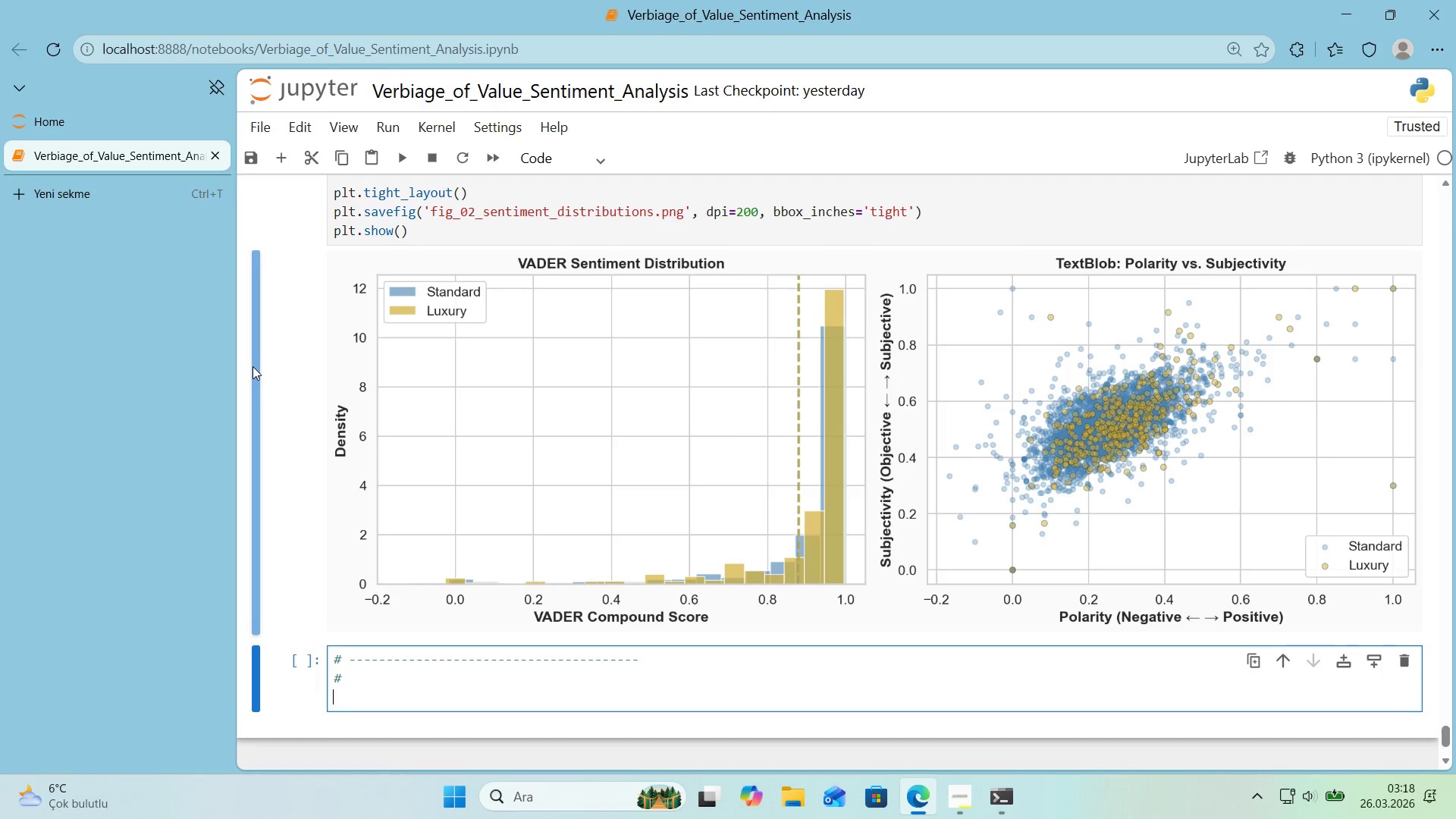 
key(Alt+Control+3)
 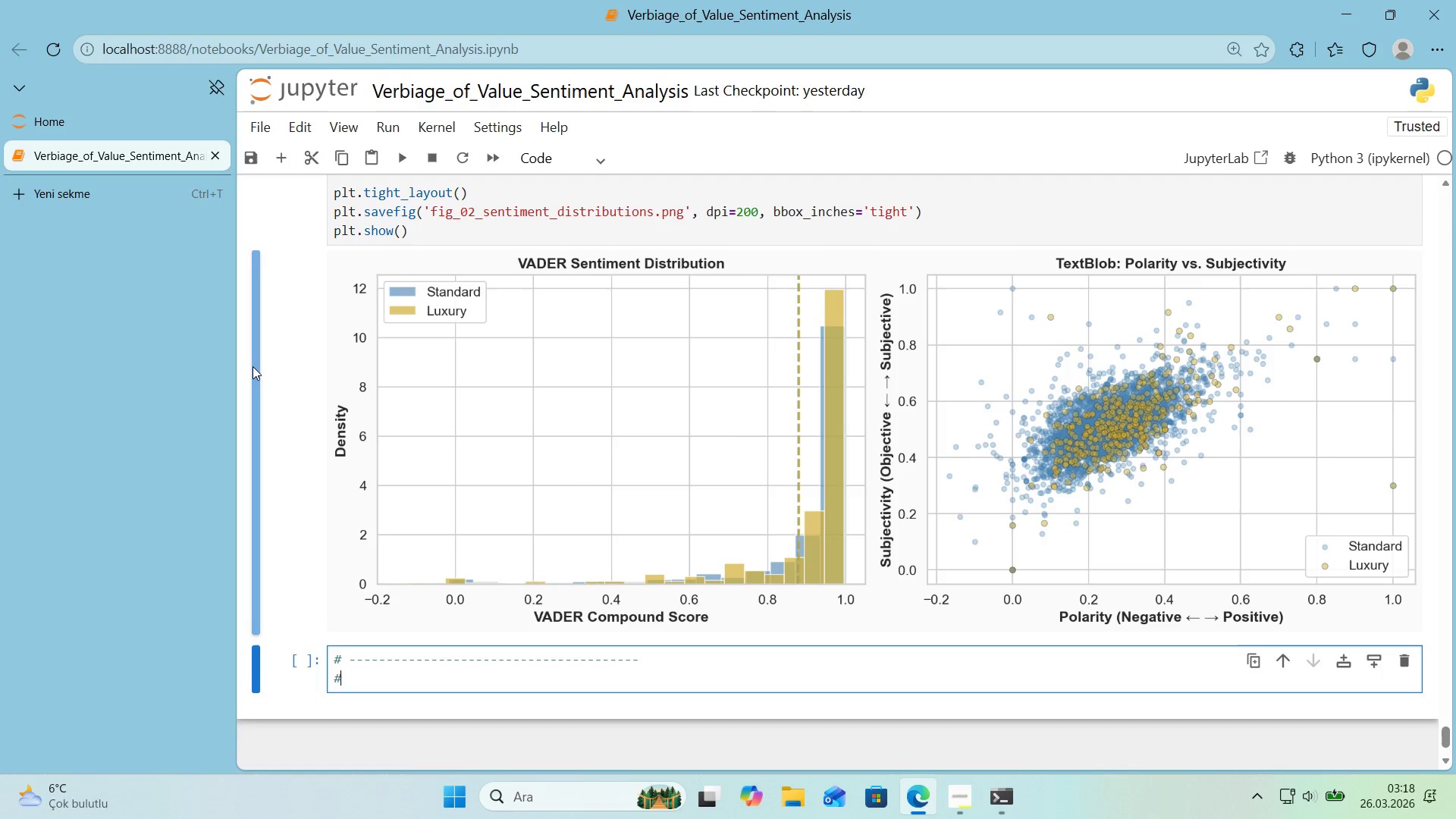 
key(Enter)
 